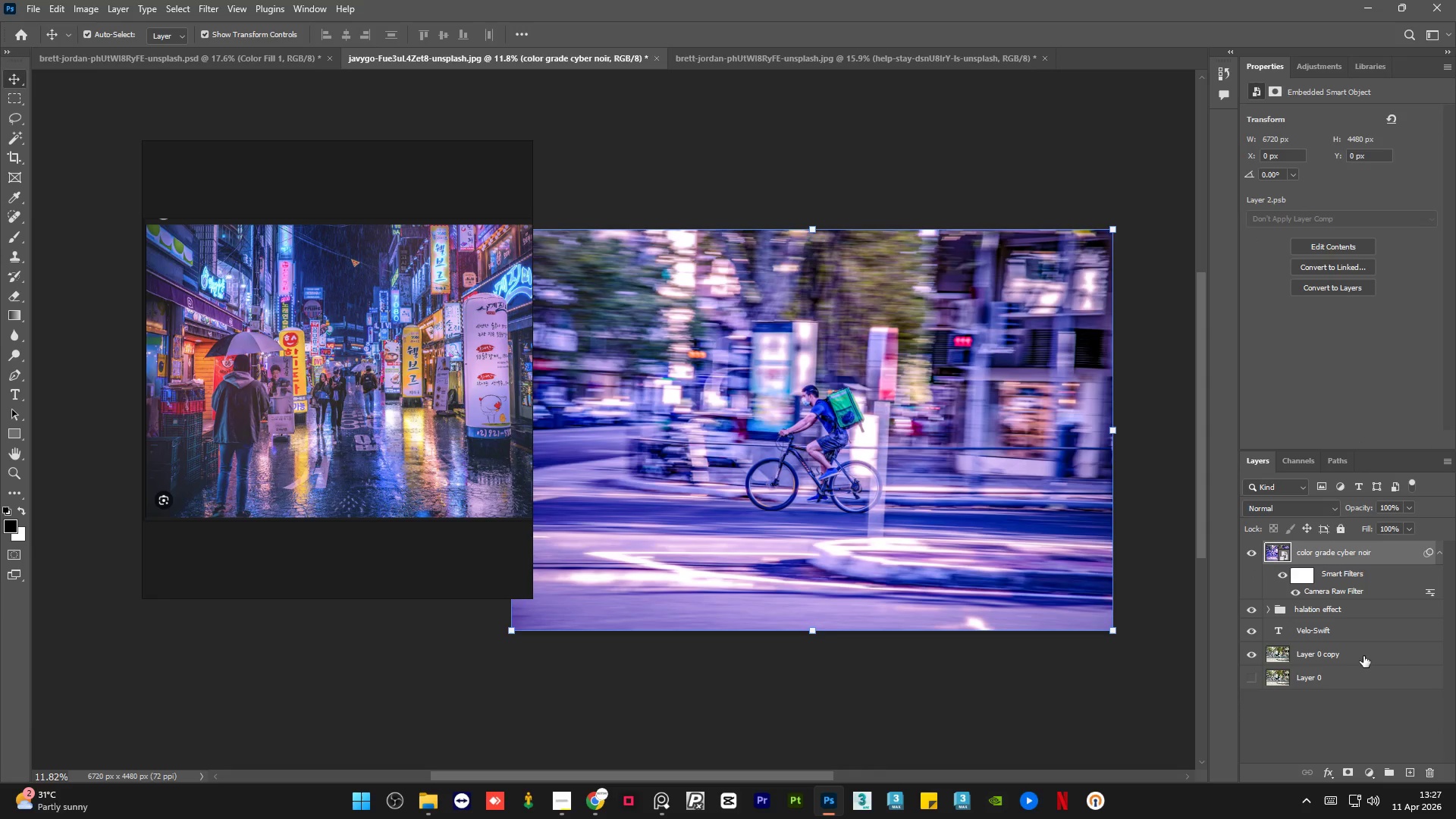 
left_click([1361, 684])
 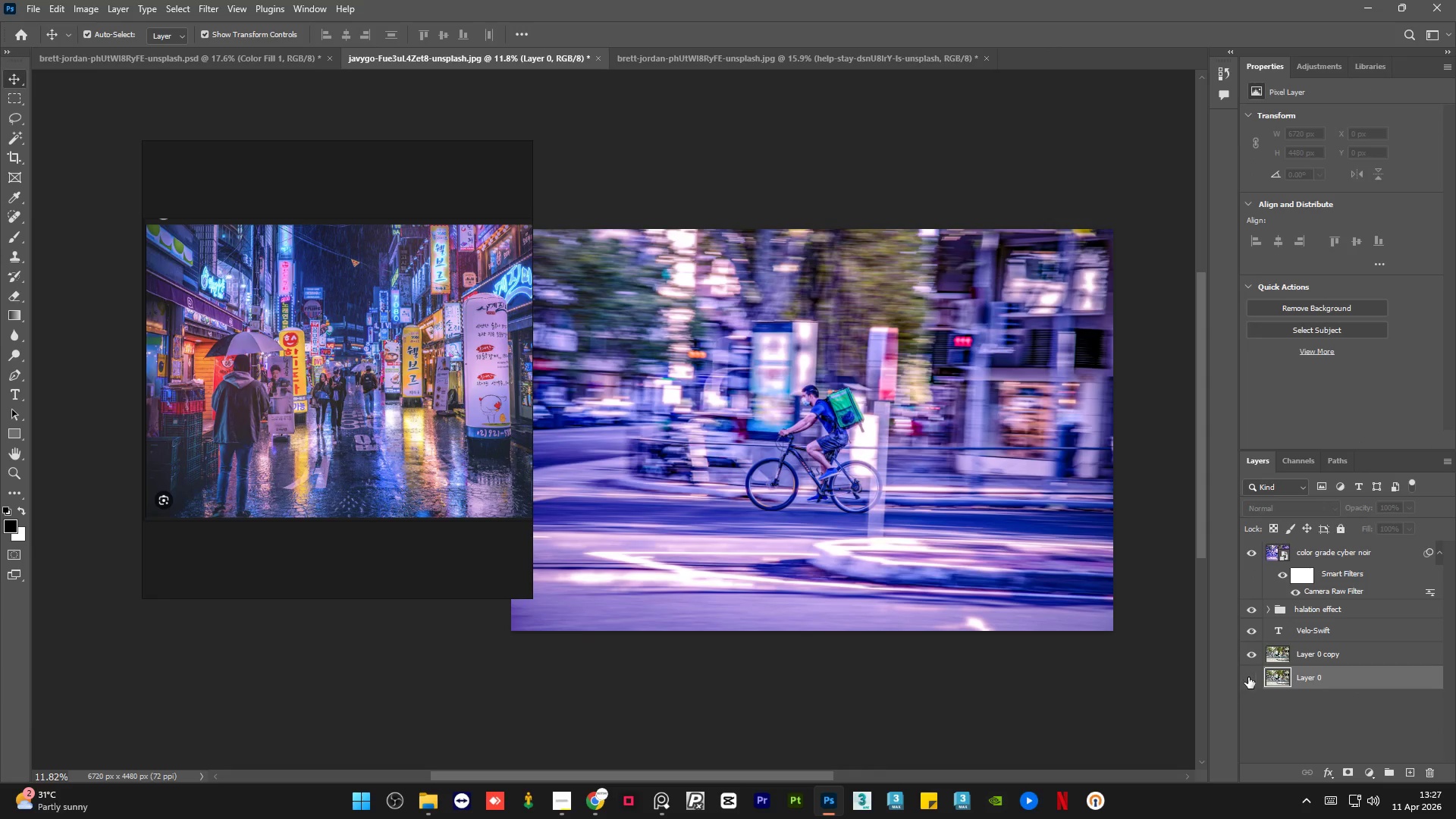 
left_click([1248, 677])
 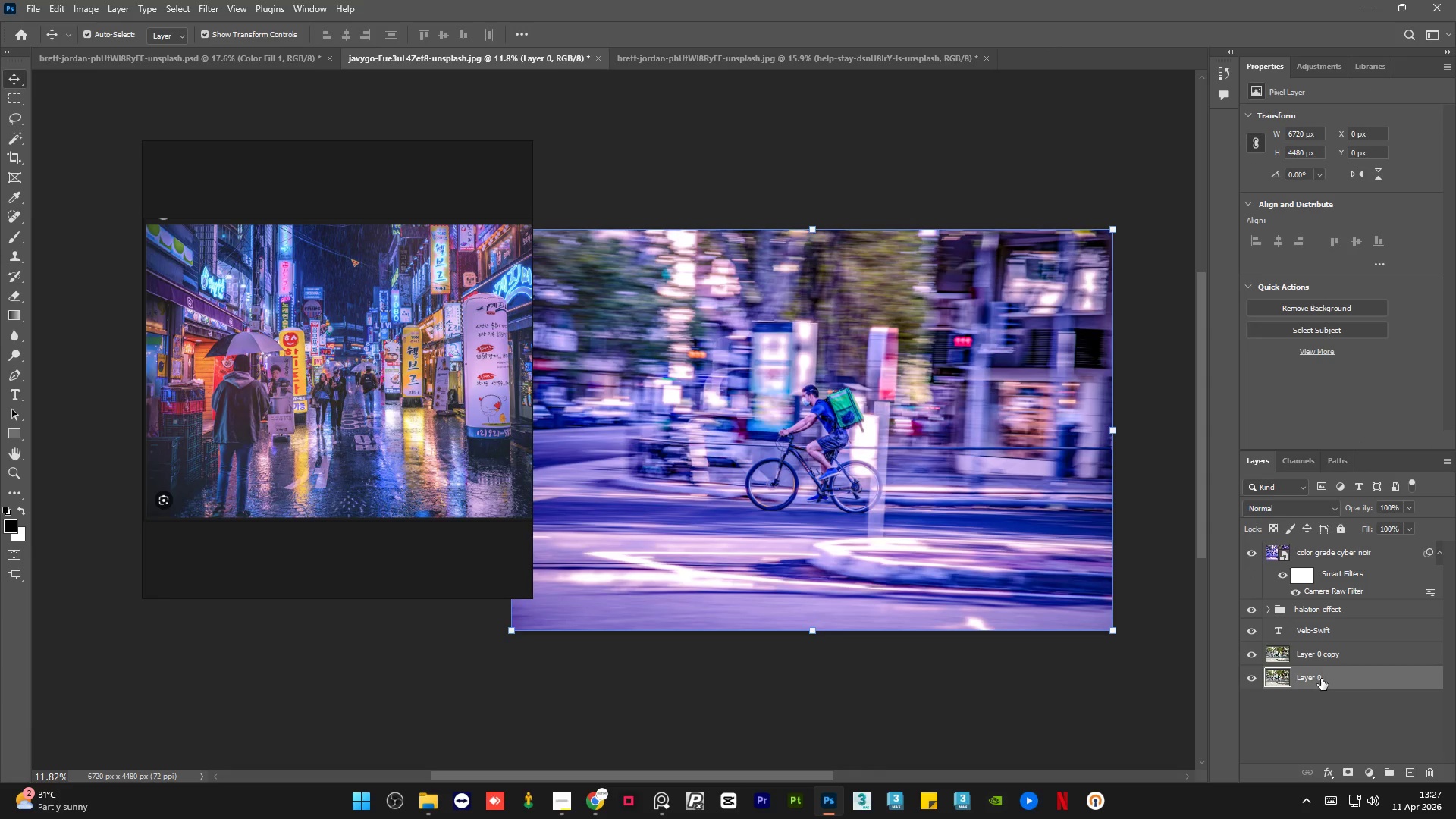 
left_click_drag(start_coordinate=[1321, 679], to_coordinate=[1355, 548])
 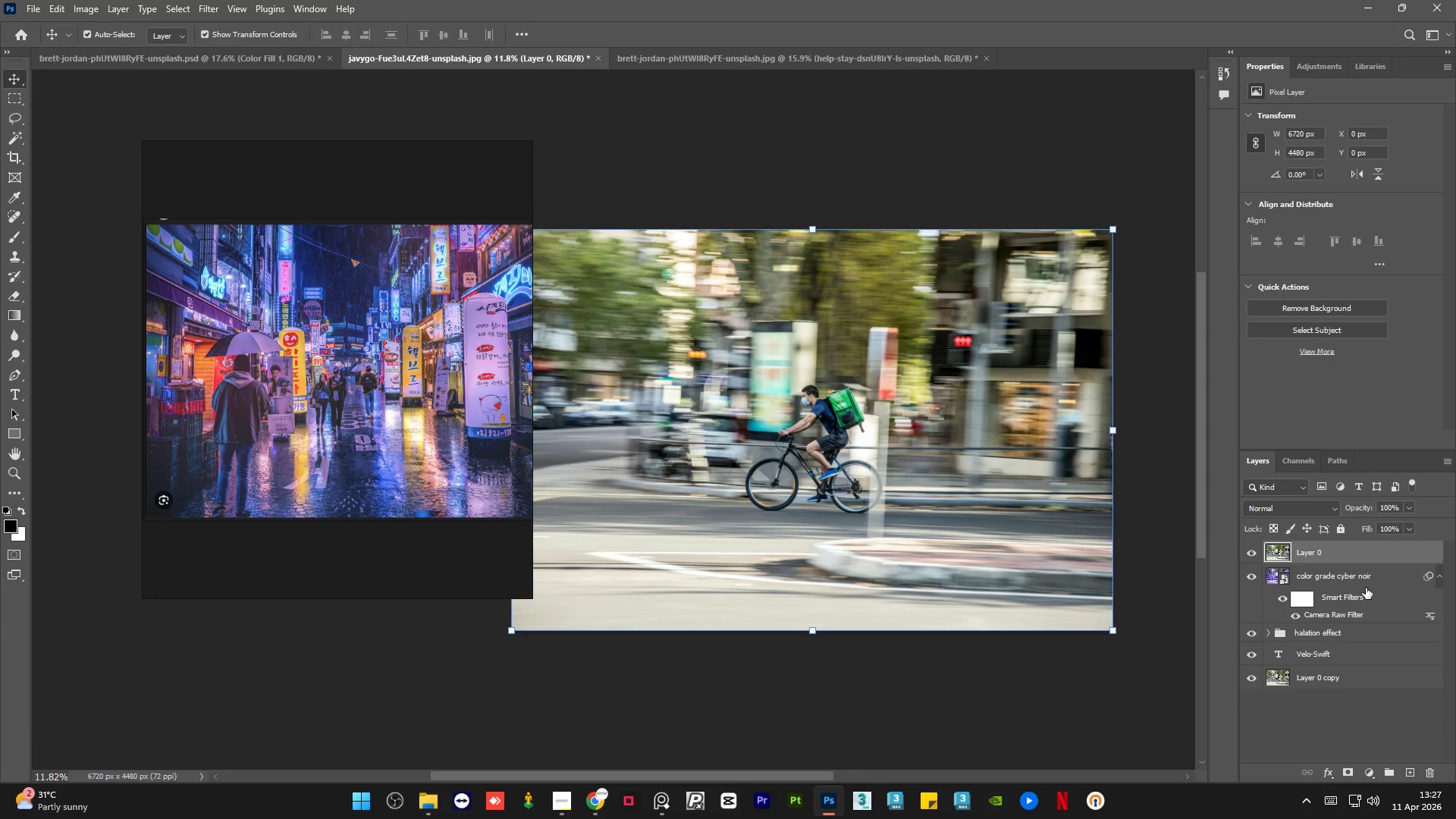 
left_click([1367, 580])
 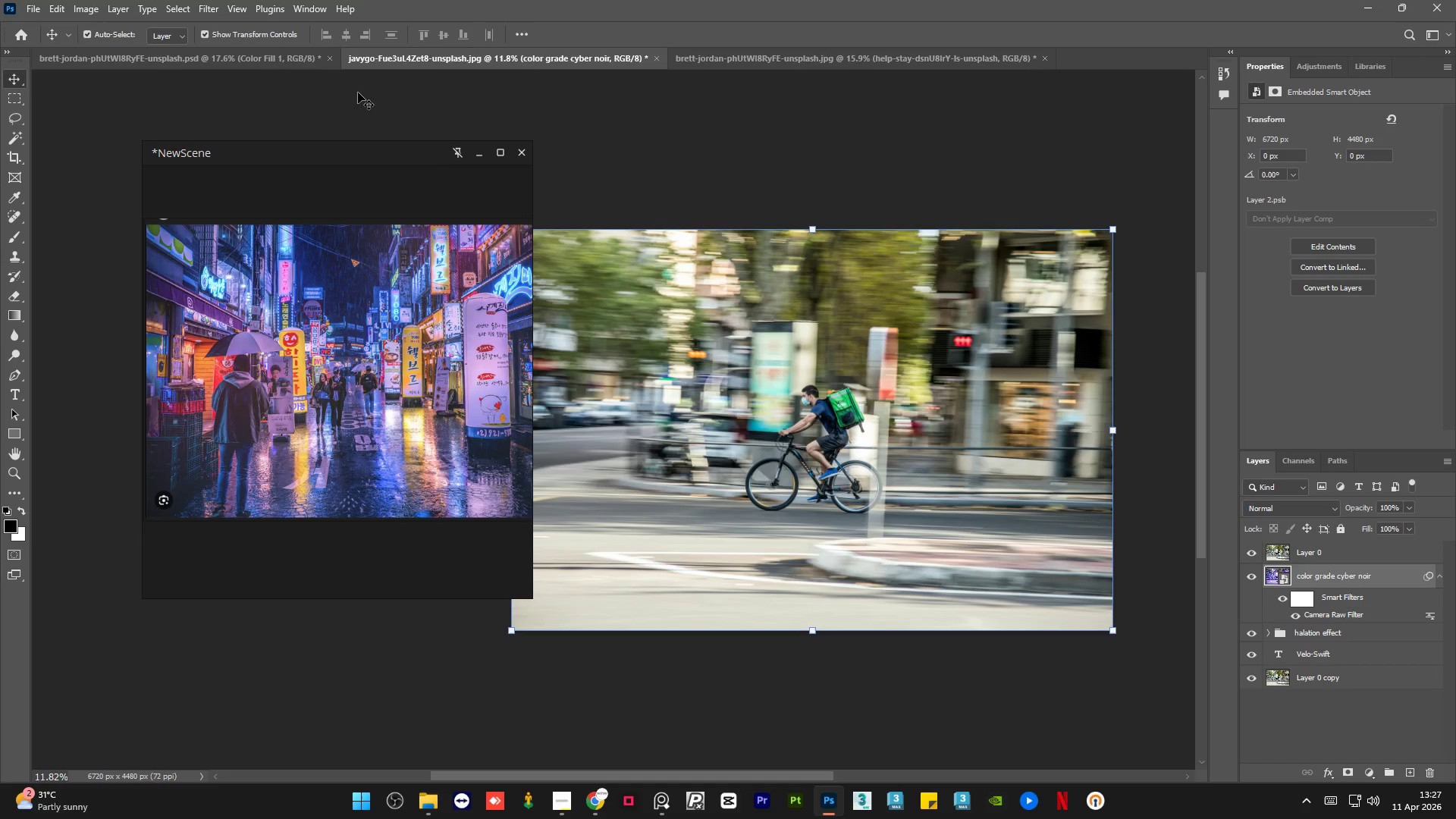 
left_click([271, 68])
 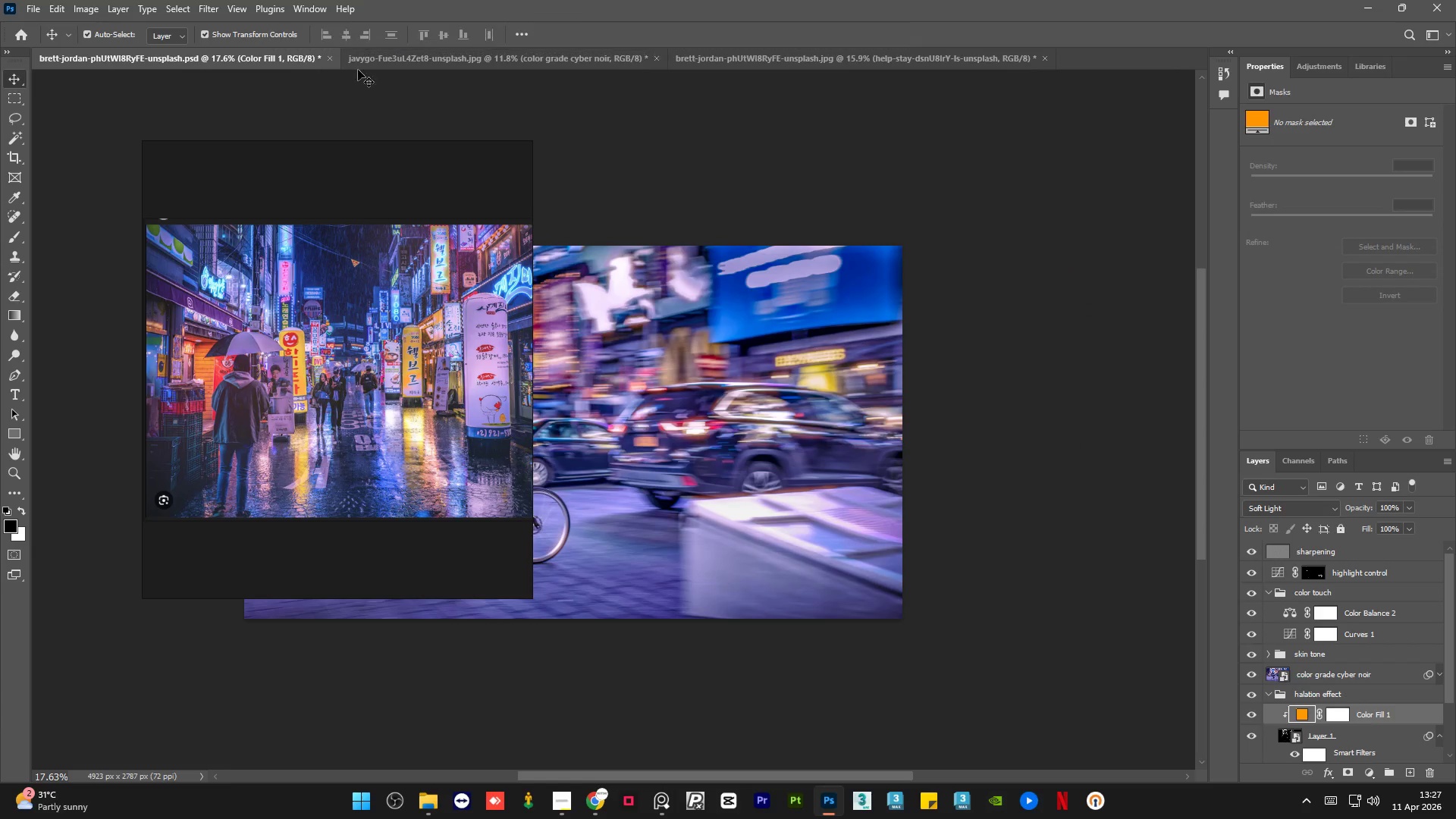 
left_click([382, 62])
 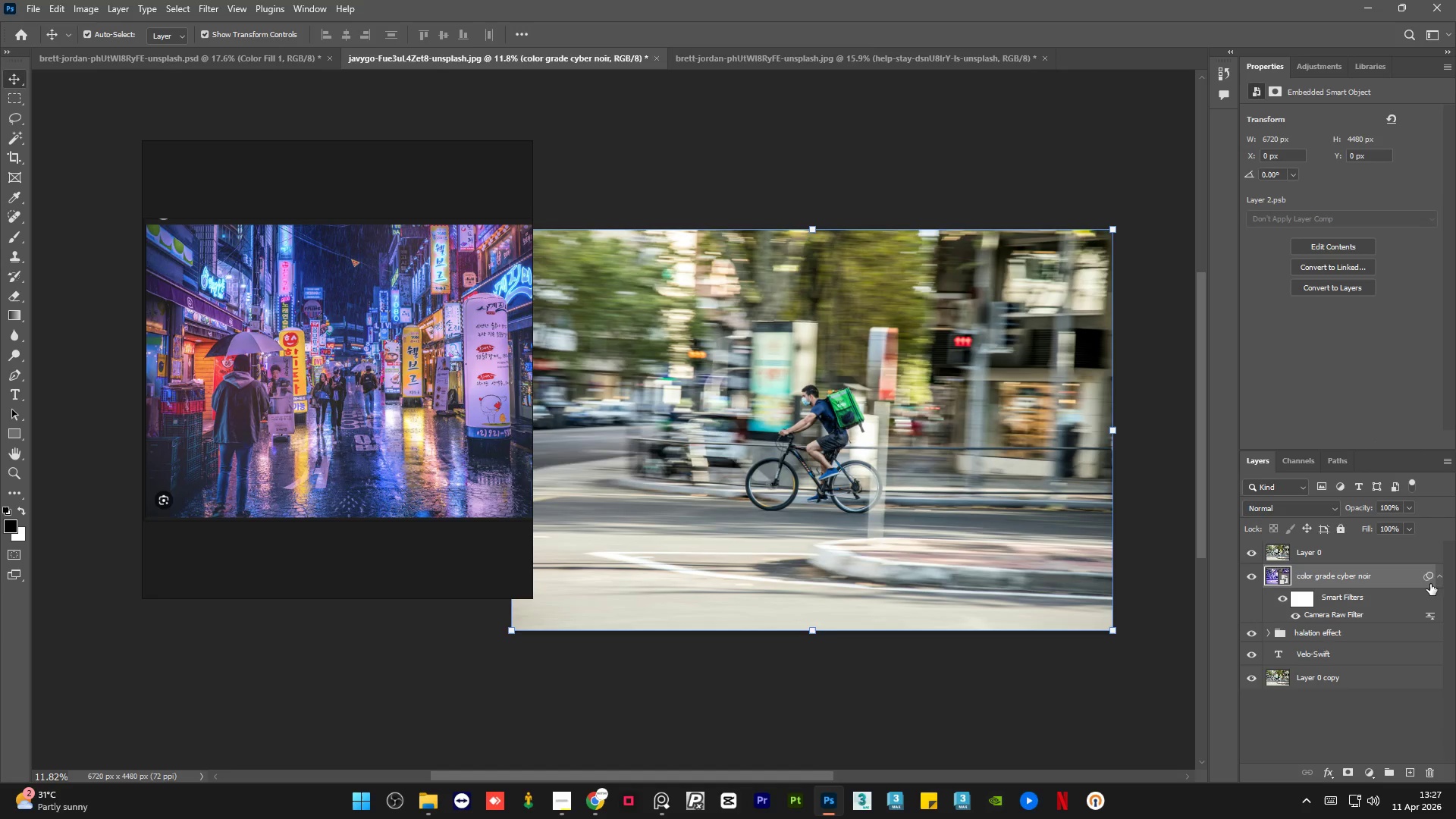 
left_click([1442, 582])
 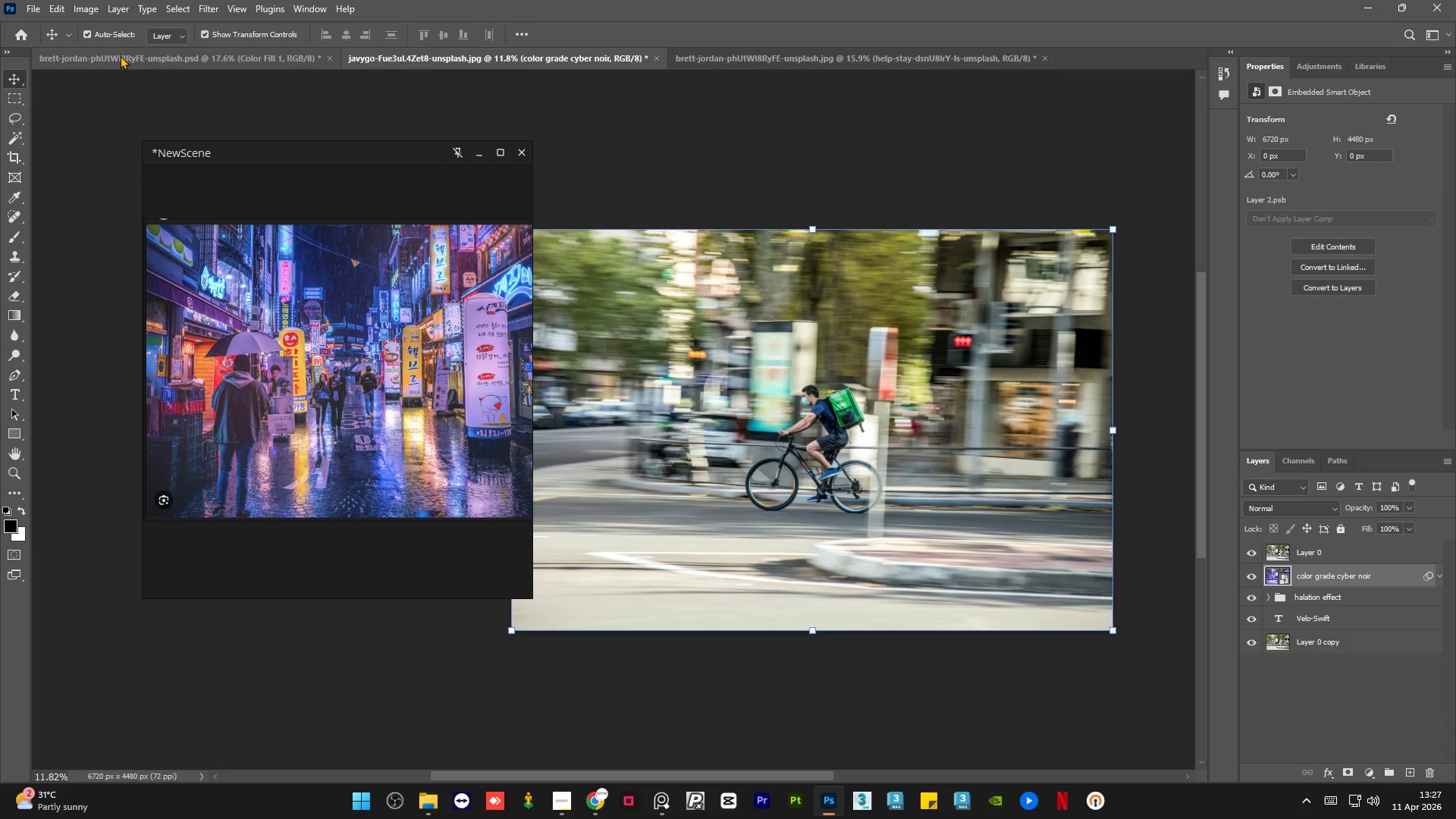 
left_click([168, 58])
 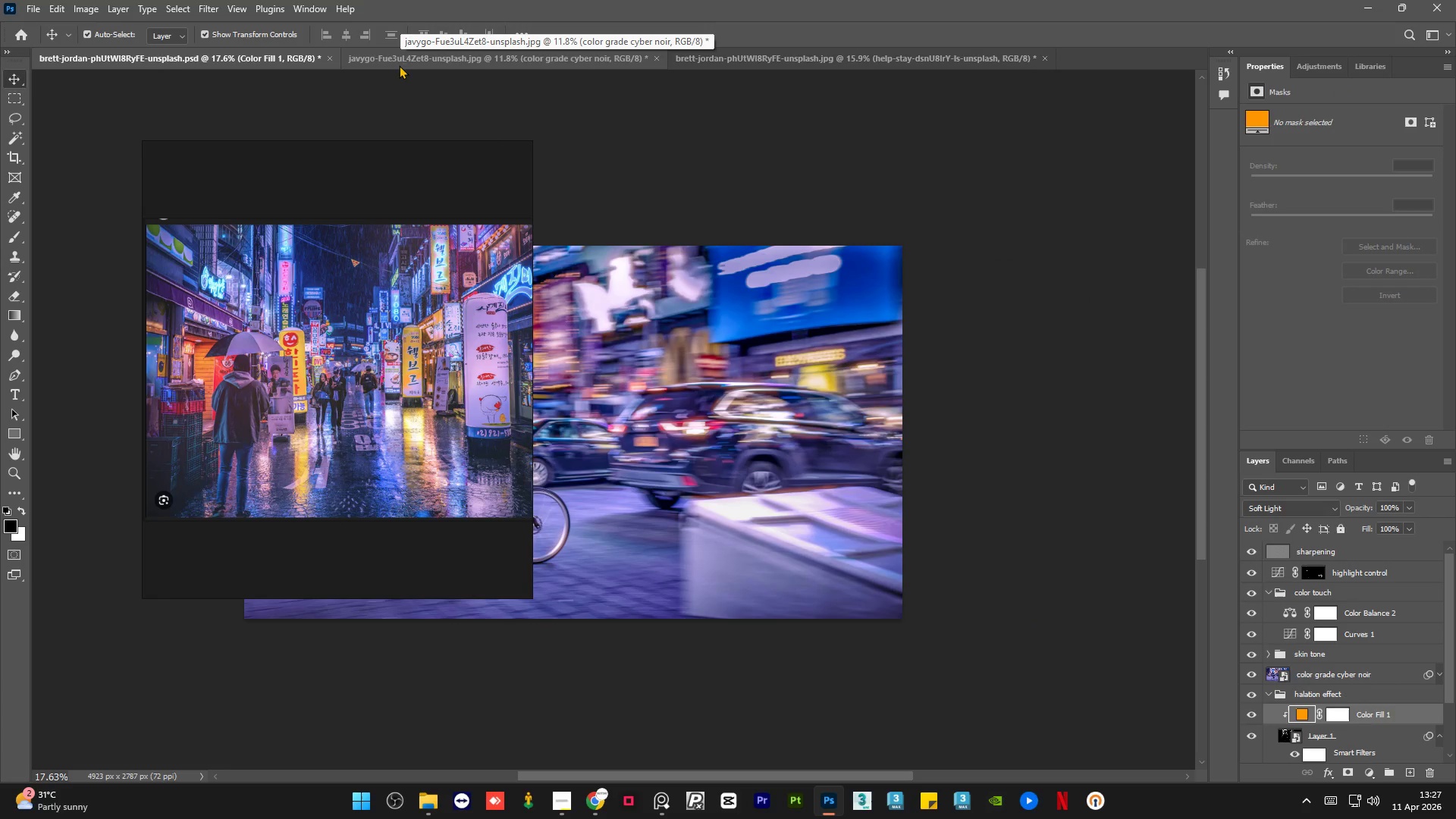 
mouse_move([427, 96])
 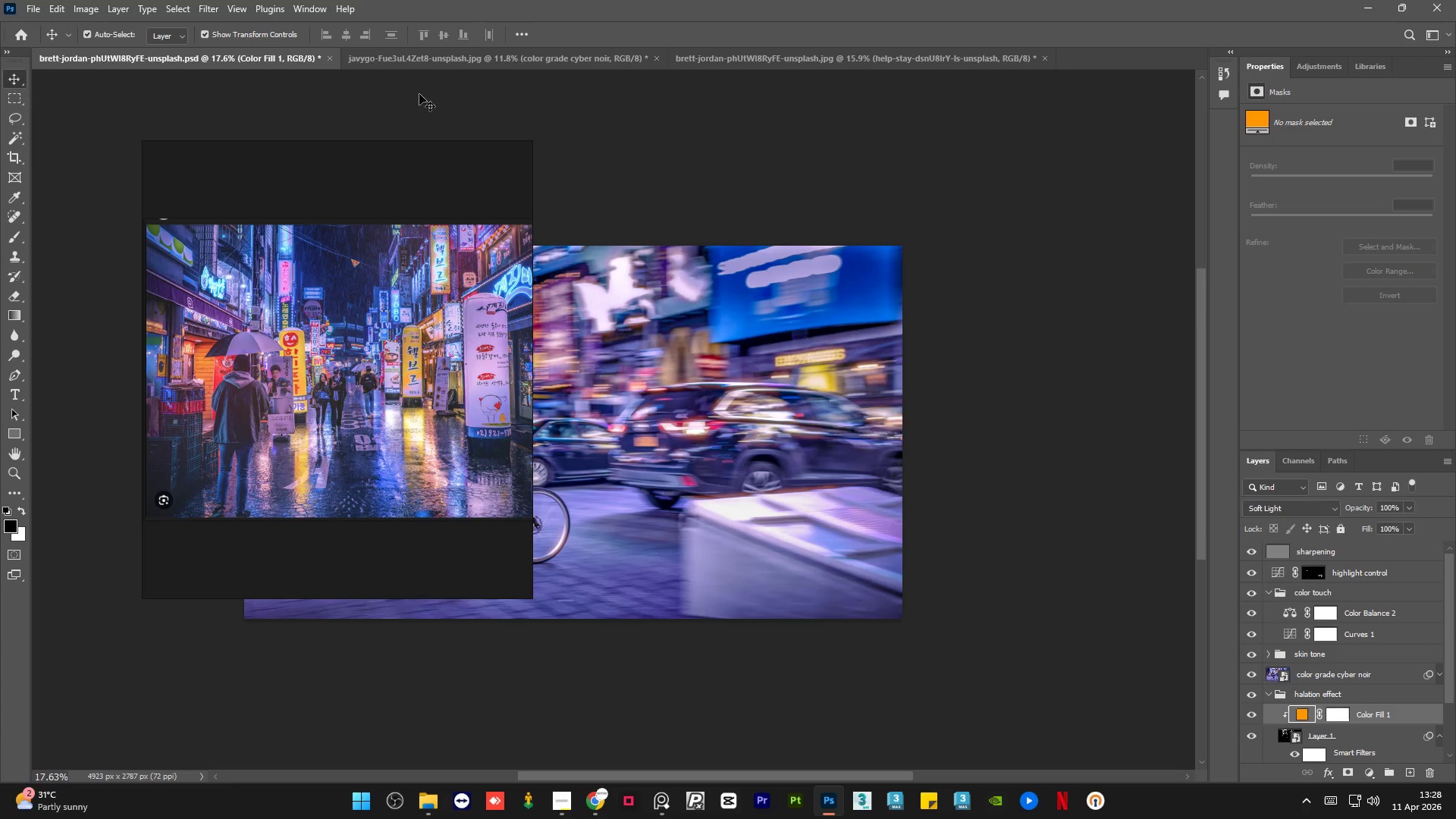 
mouse_move([431, 89])
 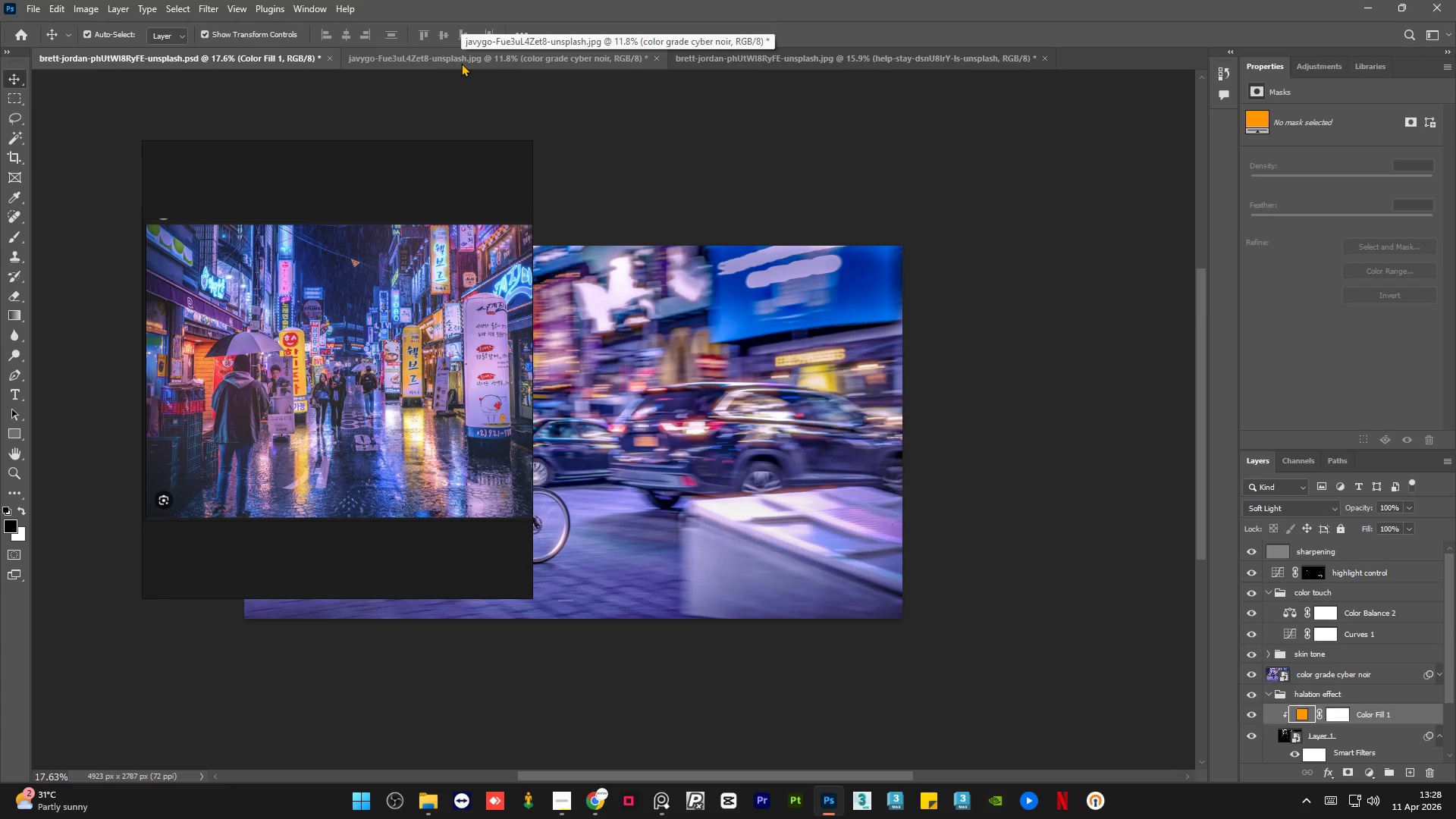 
left_click([461, 63])
 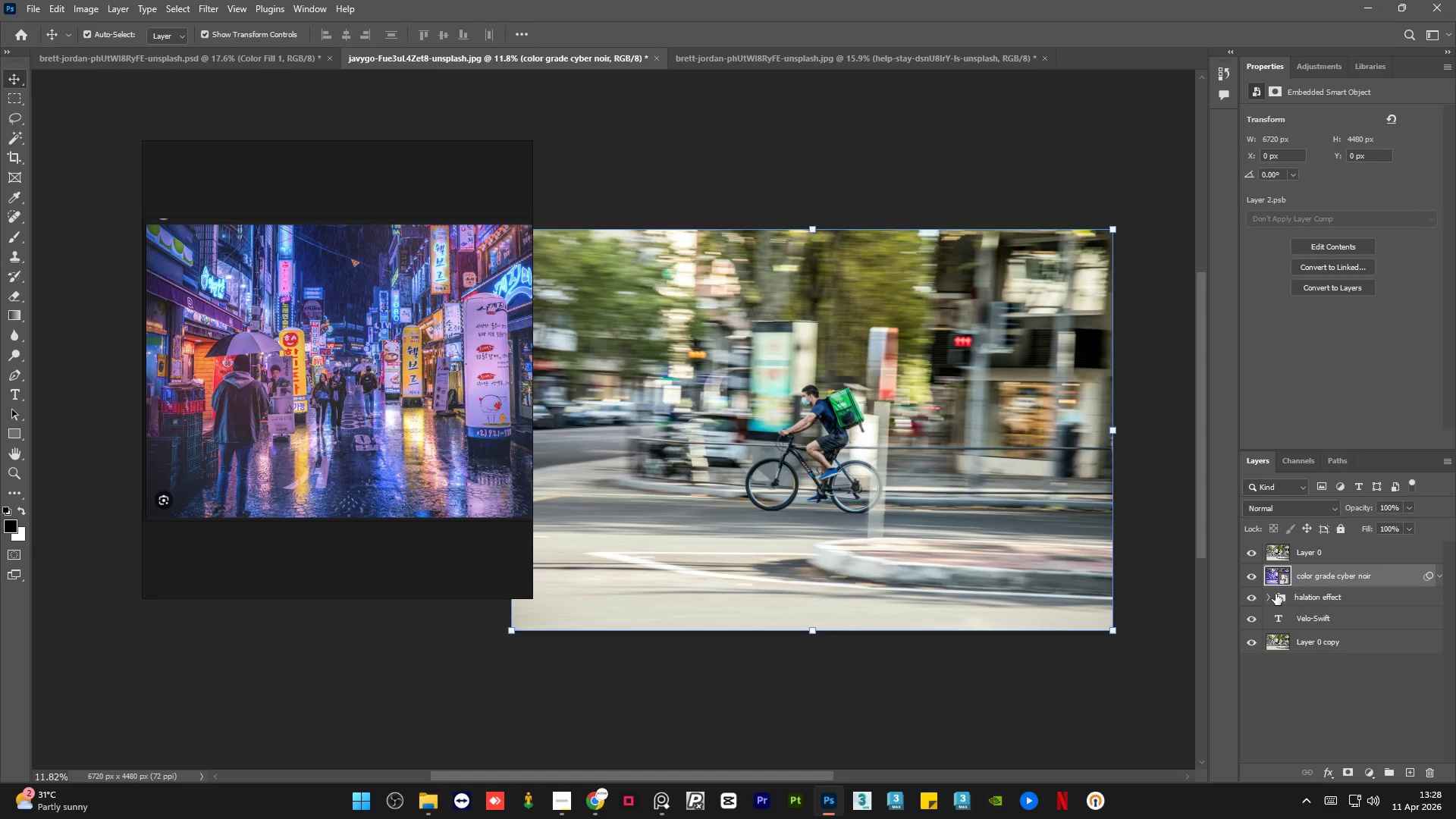 
left_click([1328, 556])
 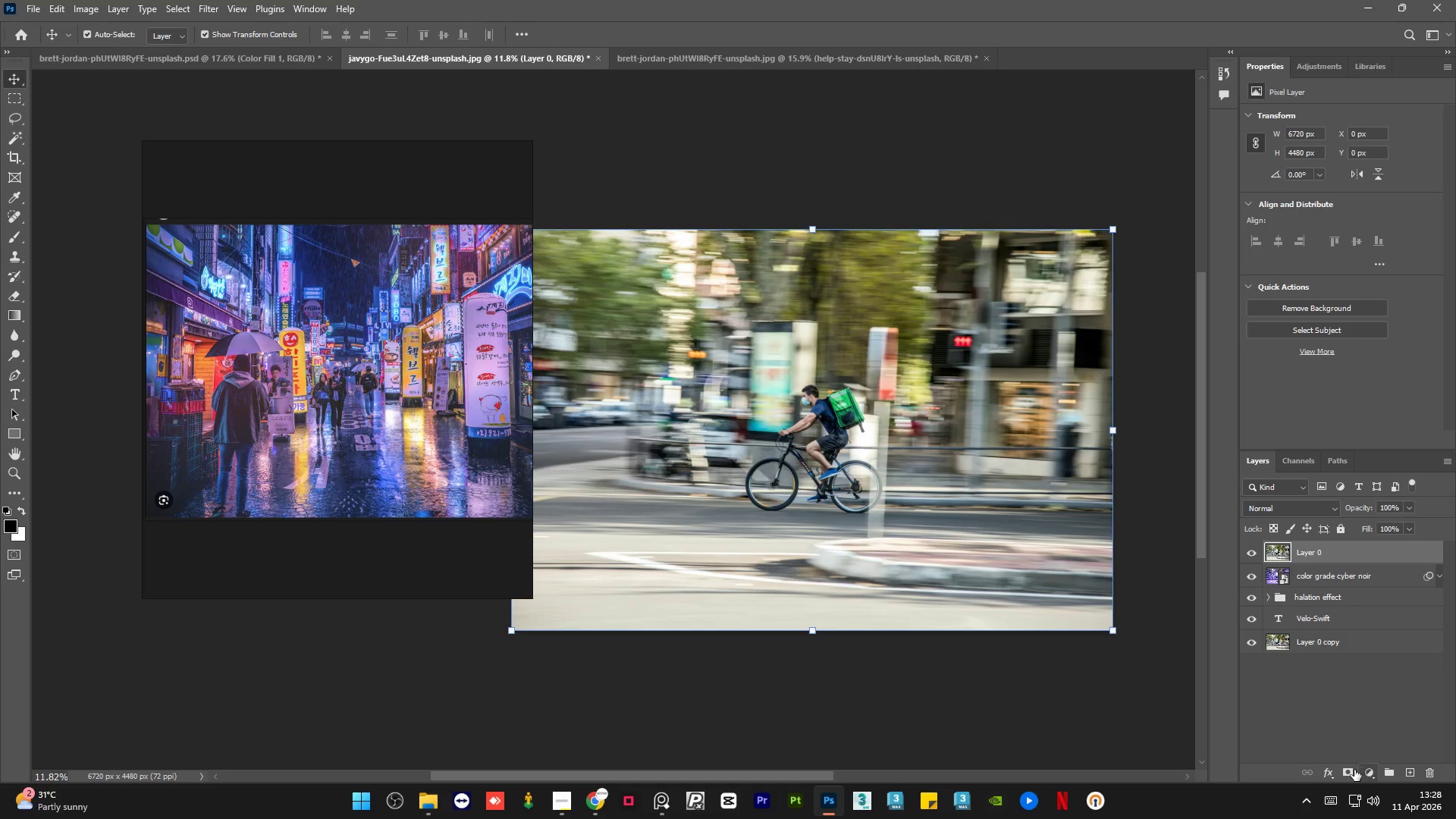 
left_click([1348, 770])
 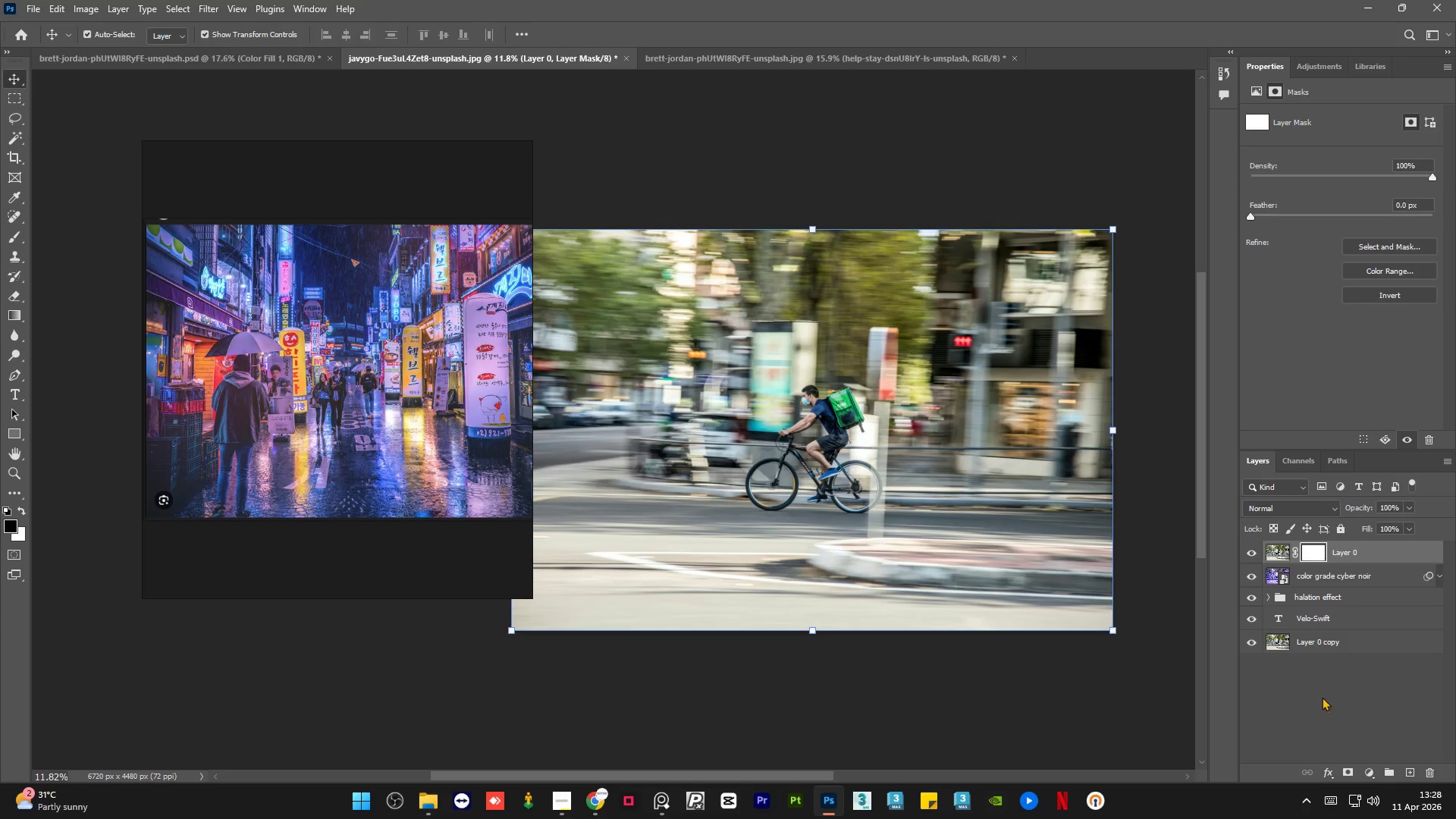 
key(Control+I)
 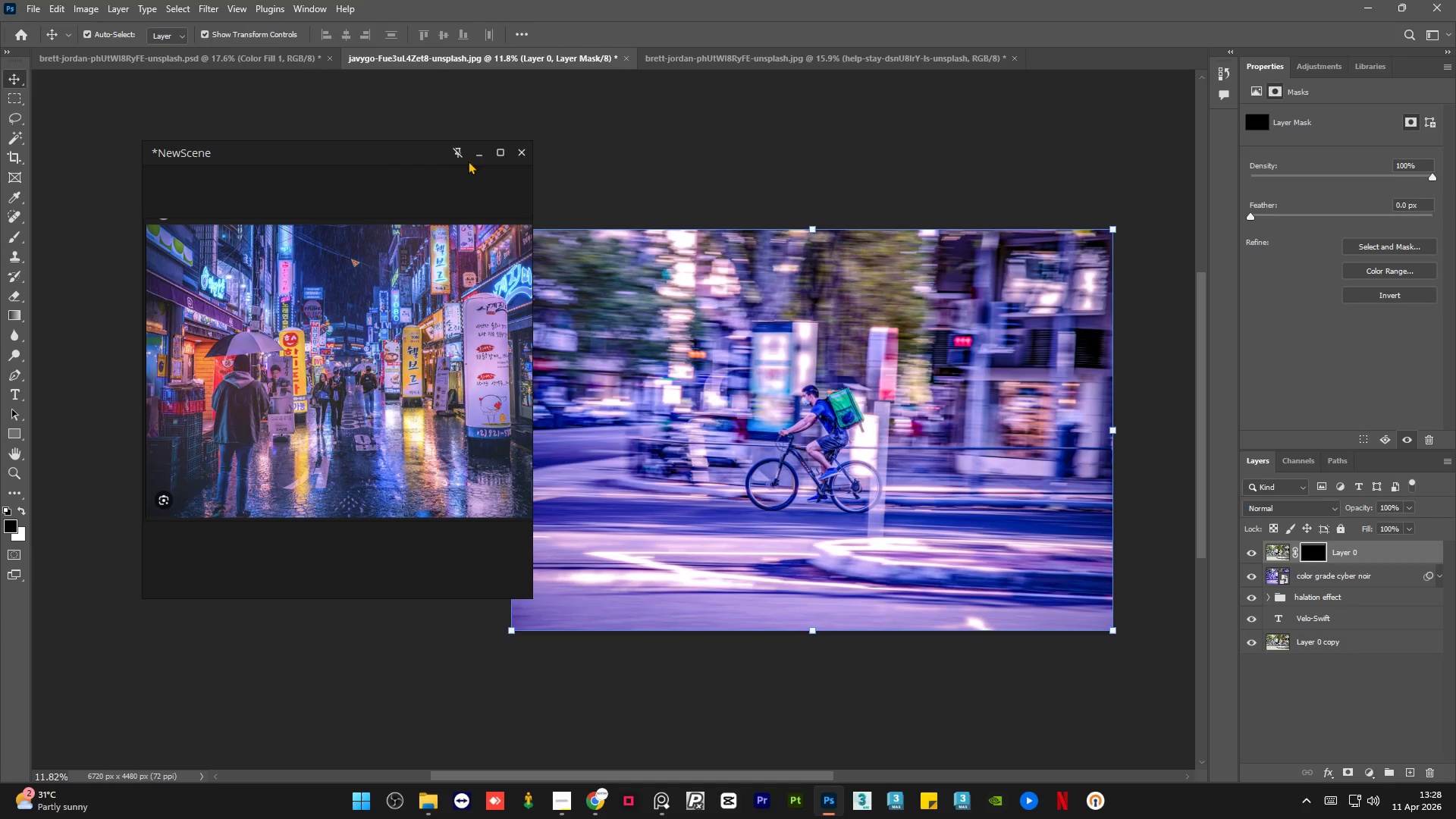 
left_click([477, 155])
 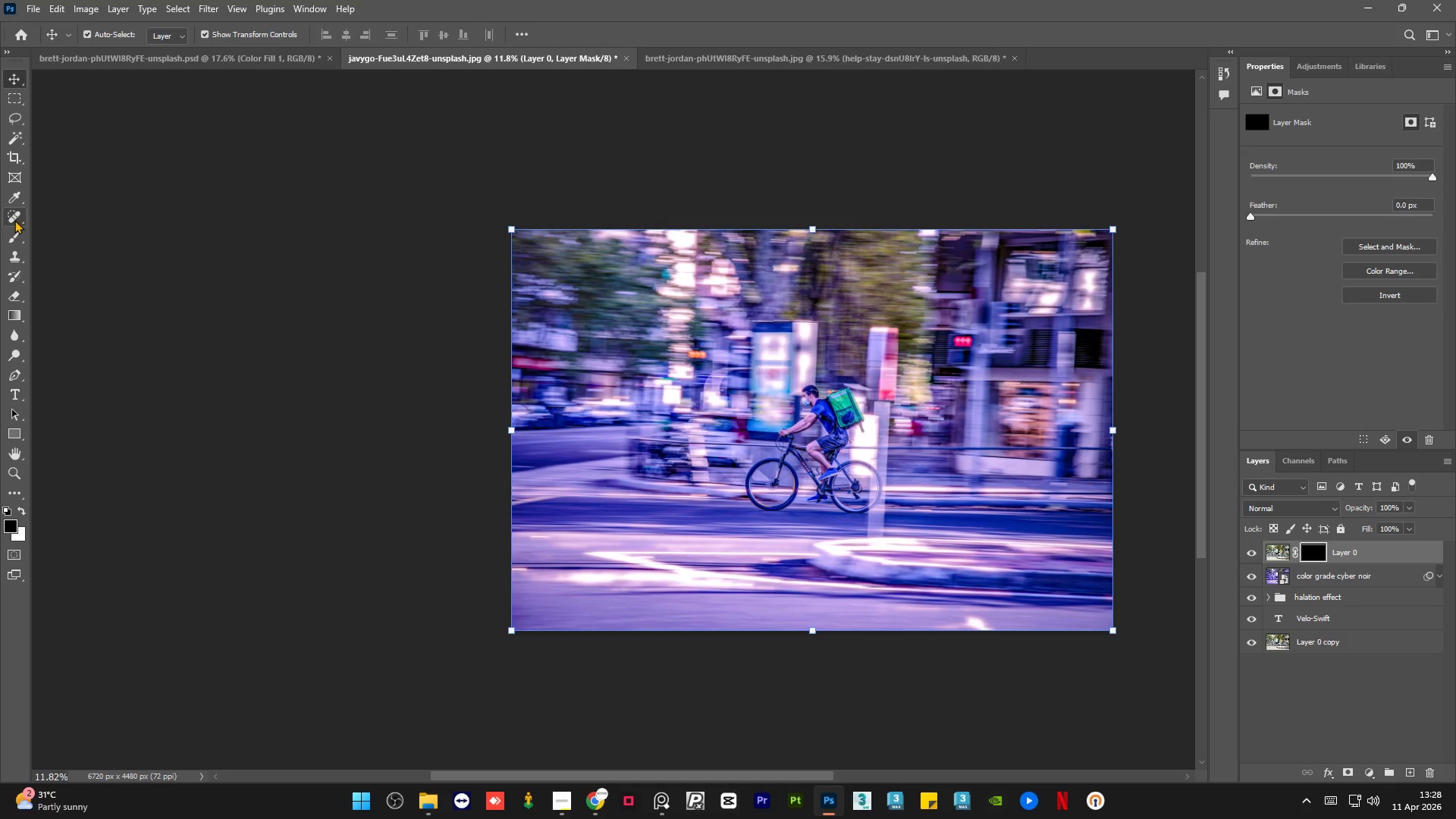 
left_click([11, 235])
 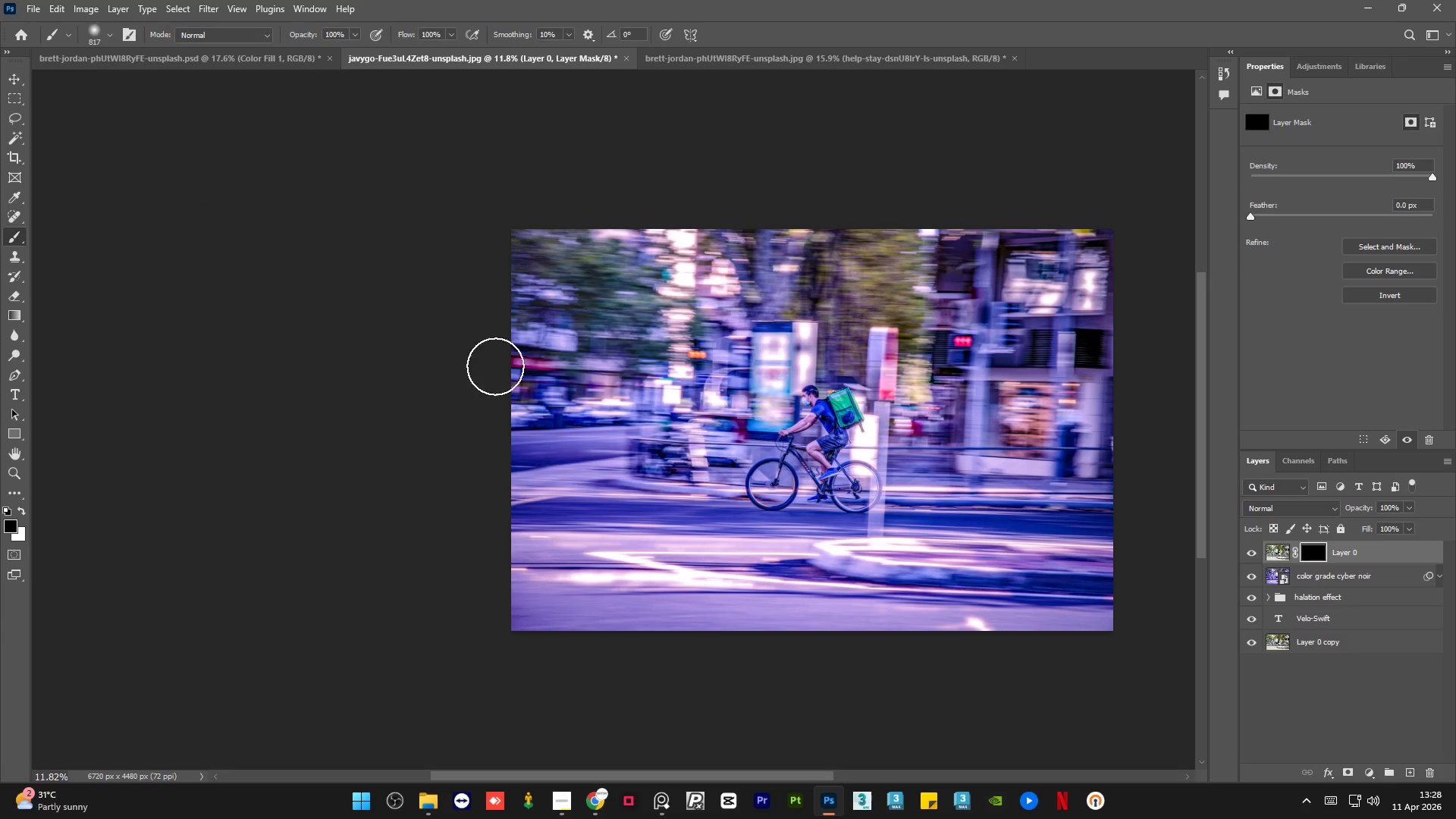 
hold_key(key=AltLeft, duration=1.5)
hold_key(key=AltLeft, duration=0.89)
scroll: coordinate [741, 392], scroll_direction: up, amount: 37.0
 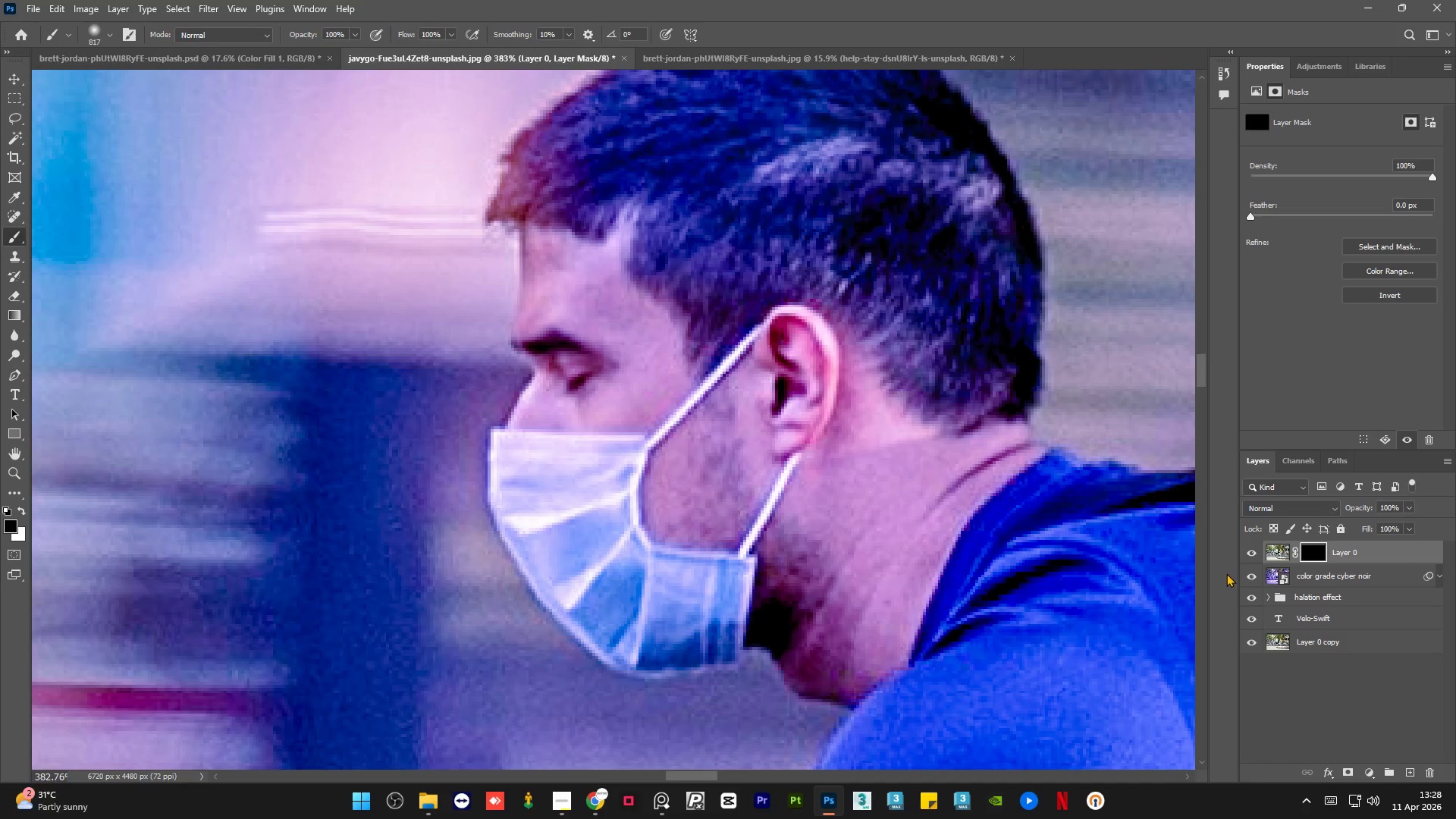 
double_click([1250, 556])
 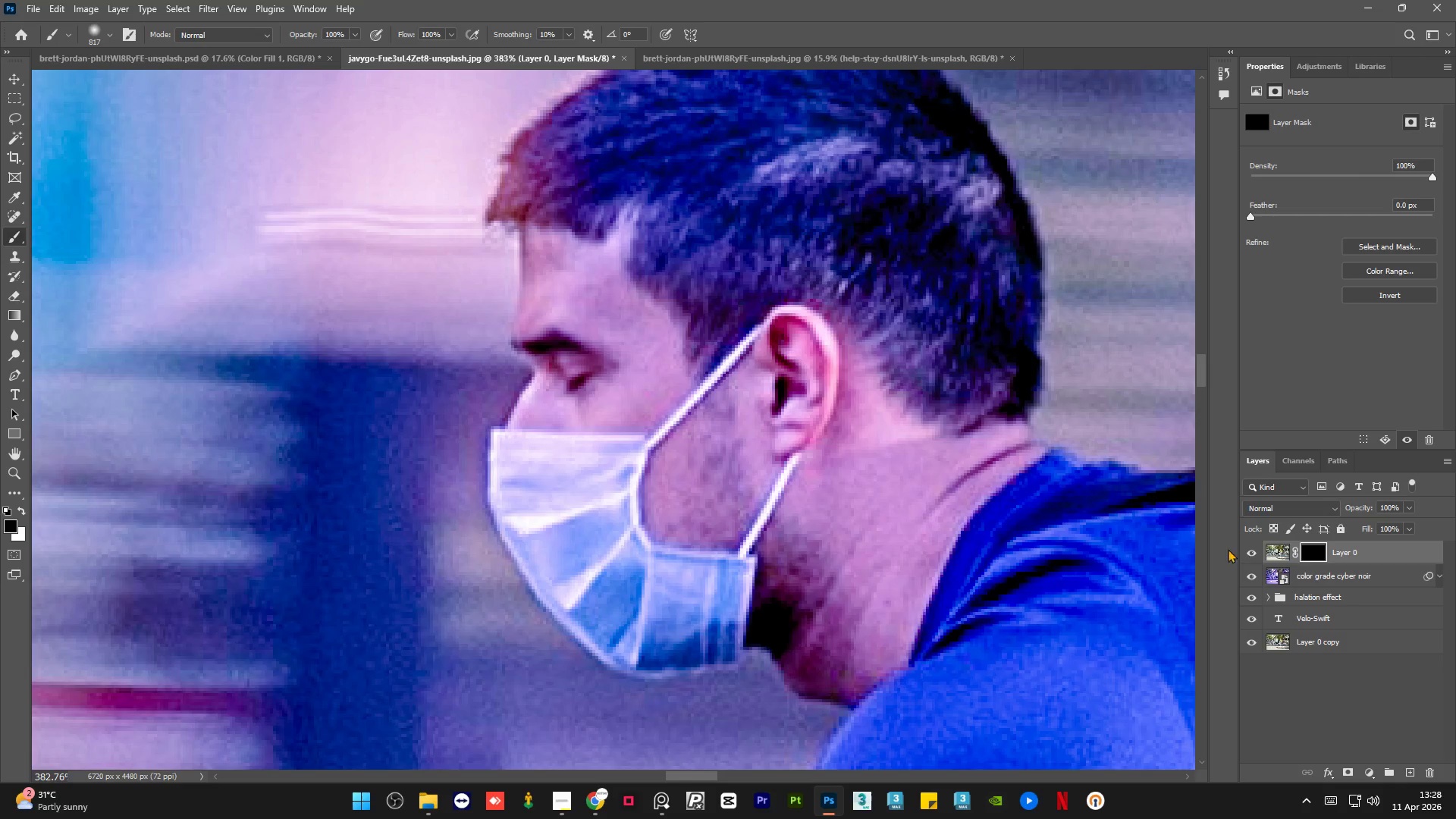 
hold_key(key=AltLeft, duration=0.56)
 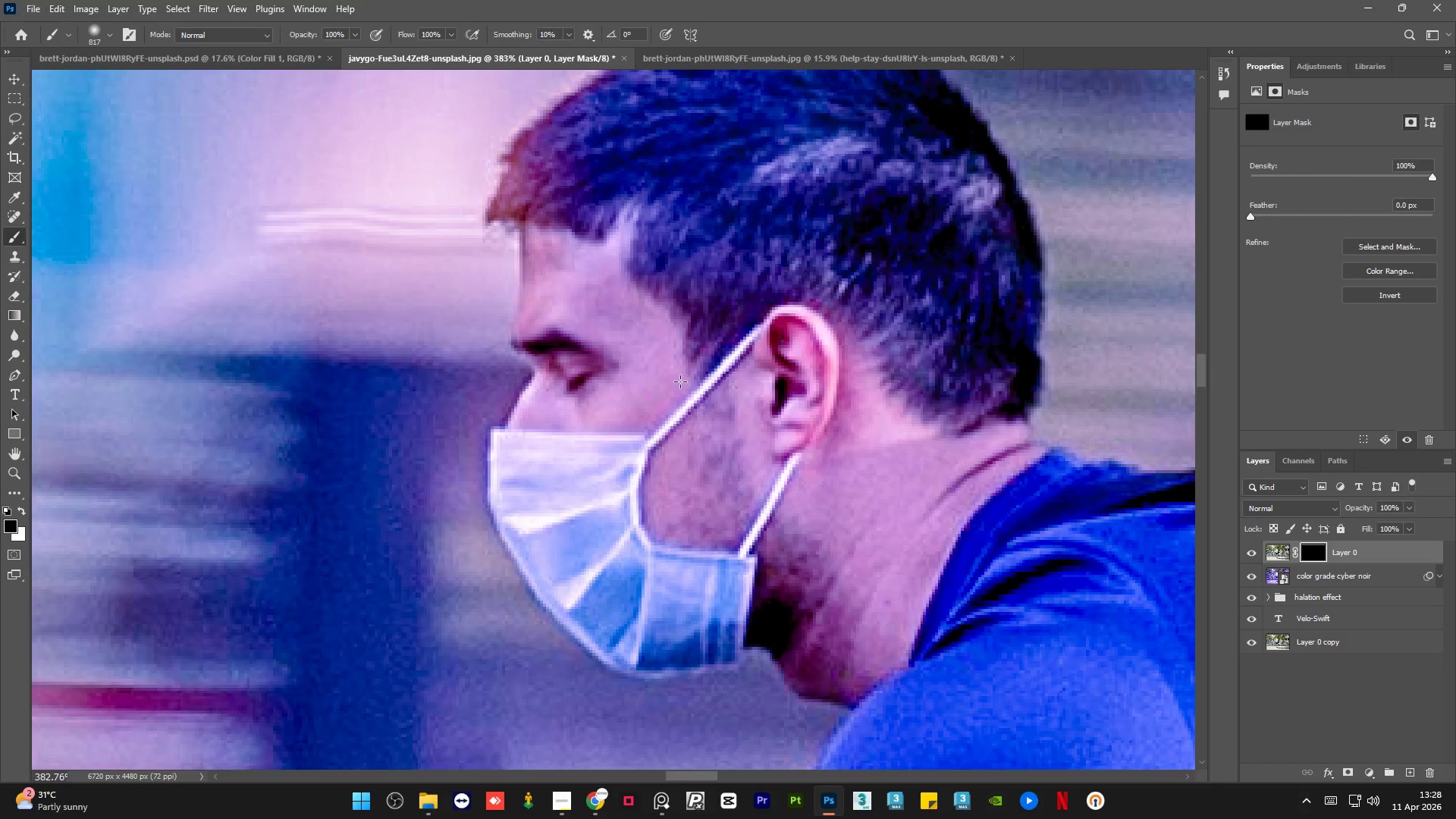 
hold_key(key=AltLeft, duration=0.59)
 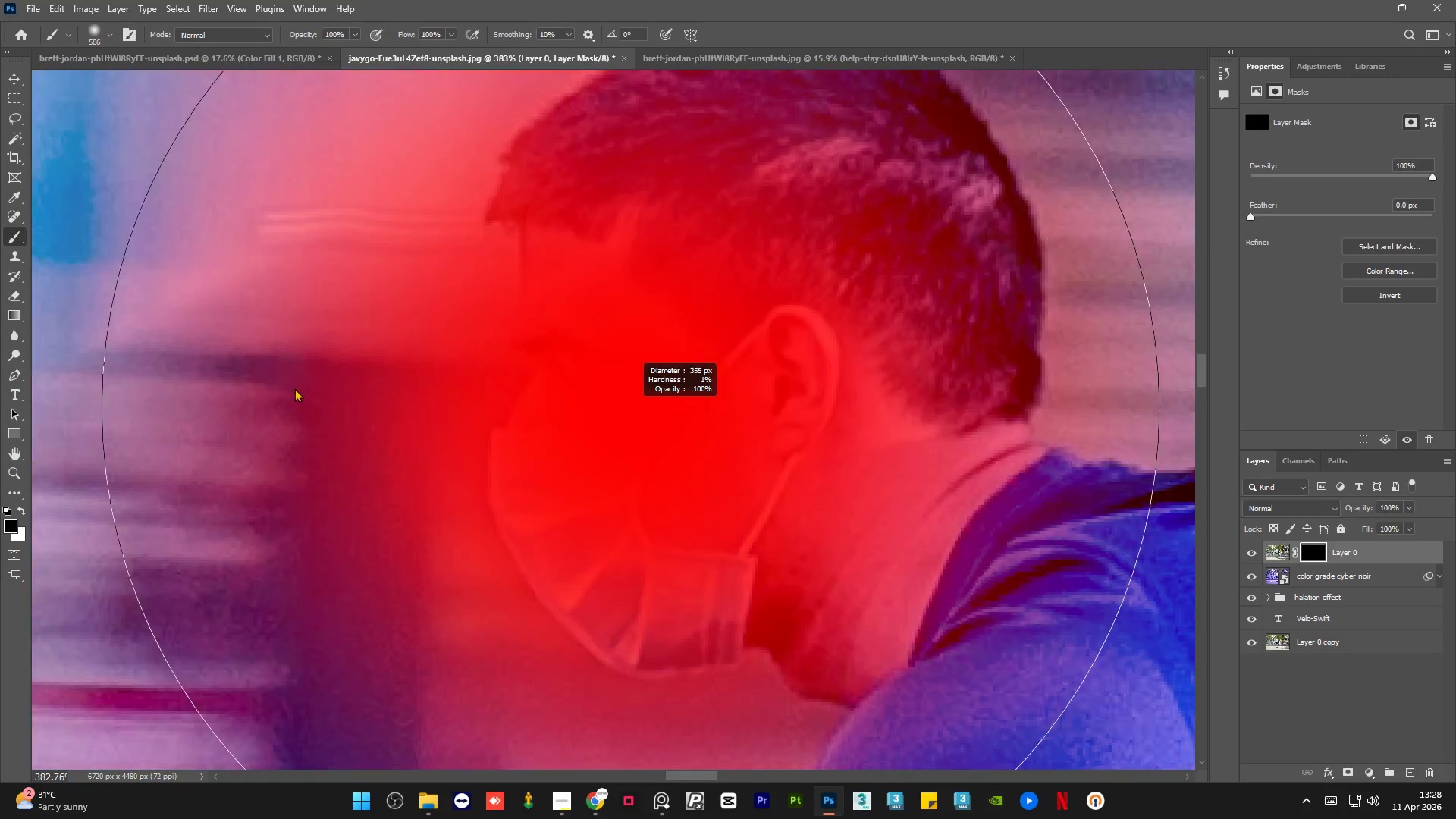 
hold_key(key=AltLeft, duration=0.62)
 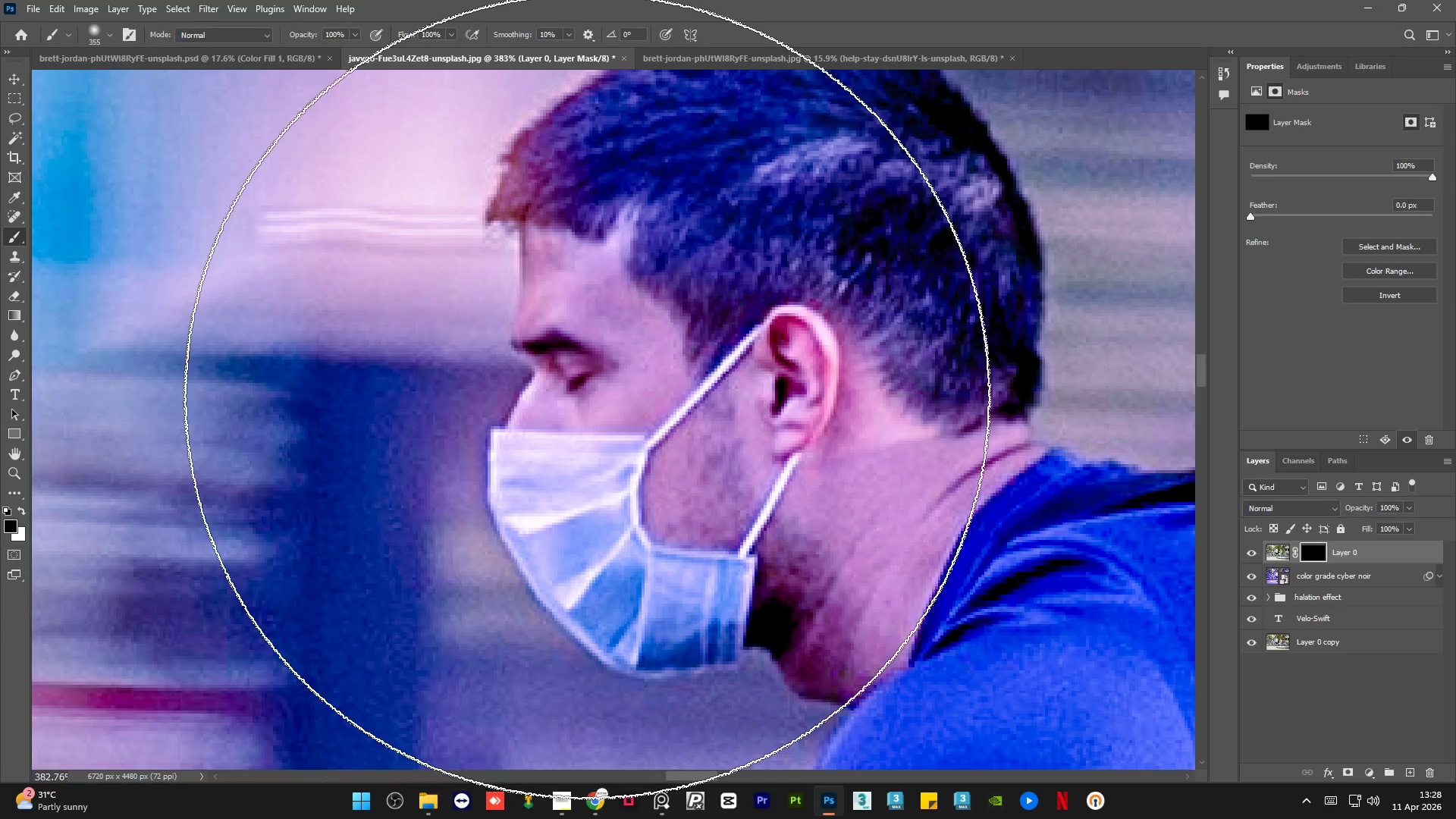 
hold_key(key=AltLeft, duration=0.36)
 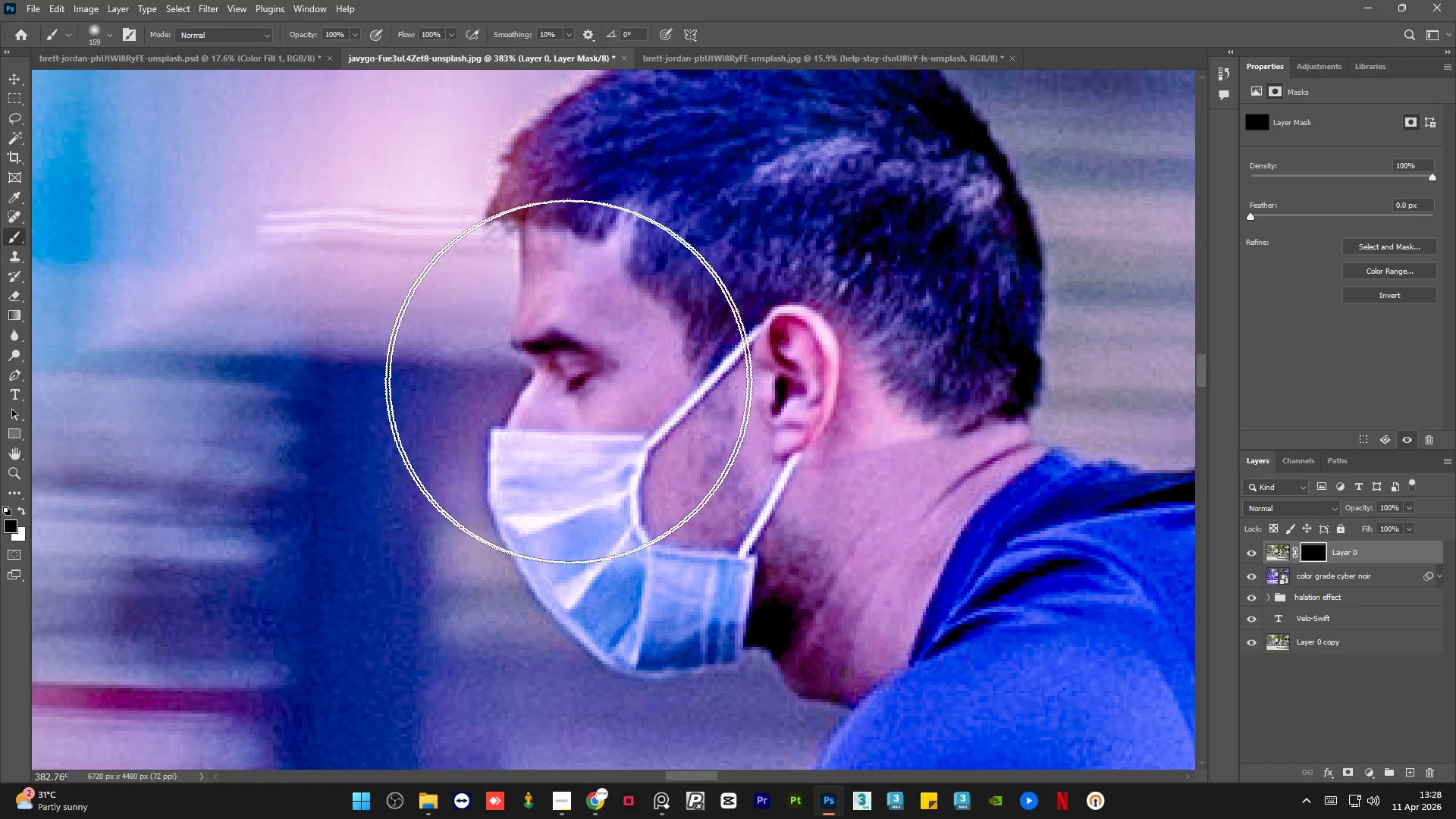 
hold_key(key=AltLeft, duration=0.38)
 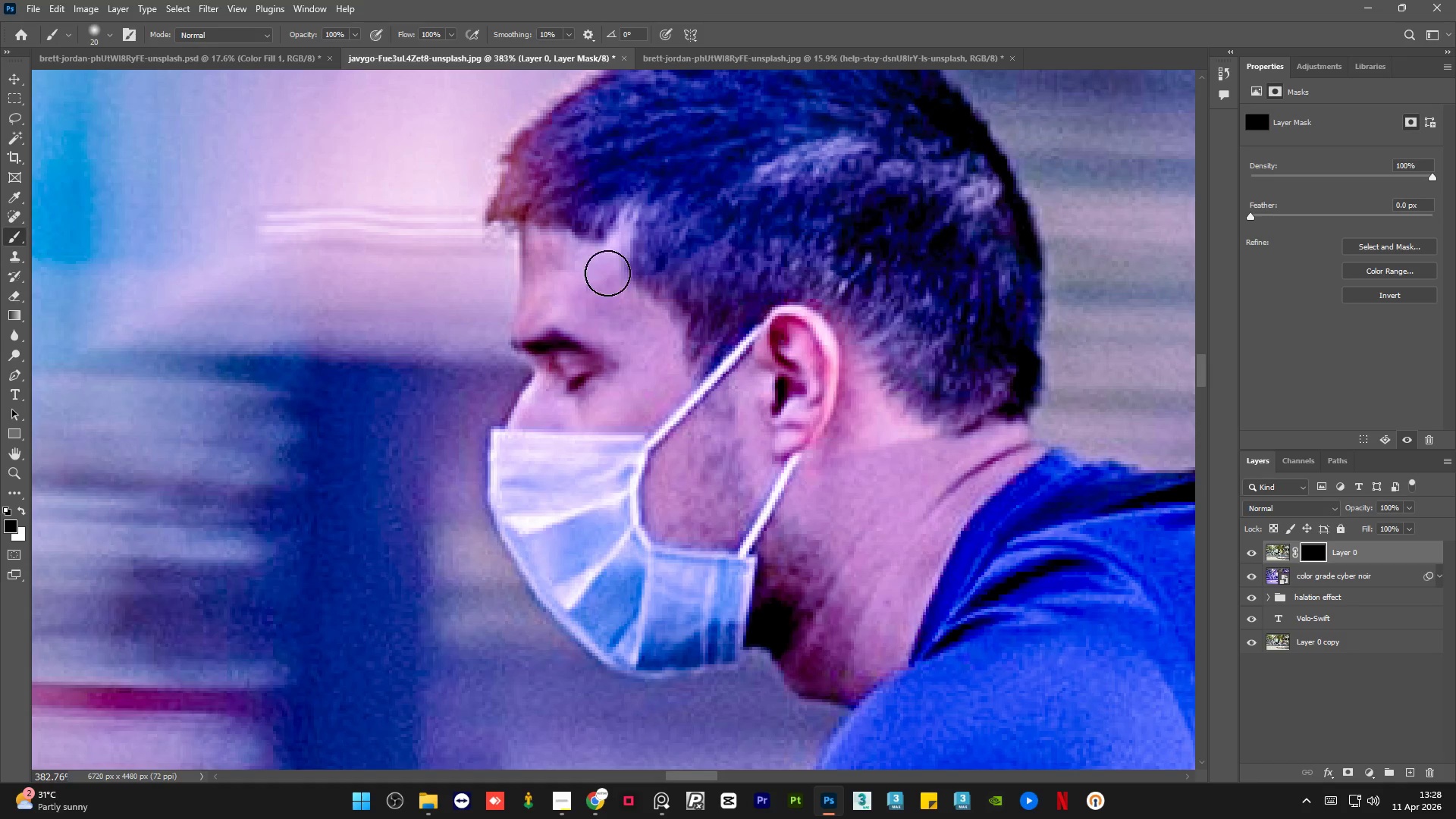 
hold_key(key=AltLeft, duration=0.52)
 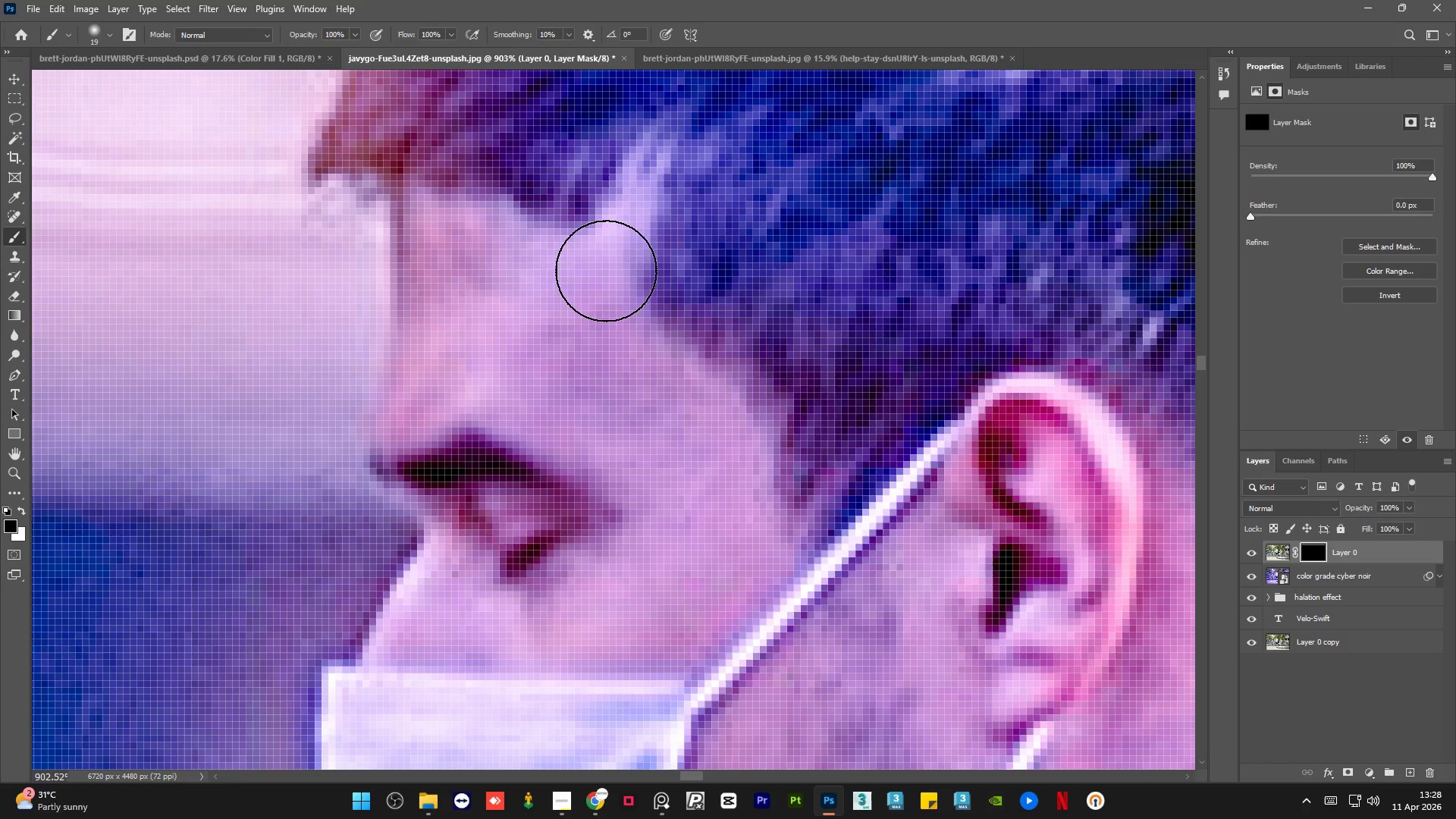 
hold_key(key=AltLeft, duration=0.34)
 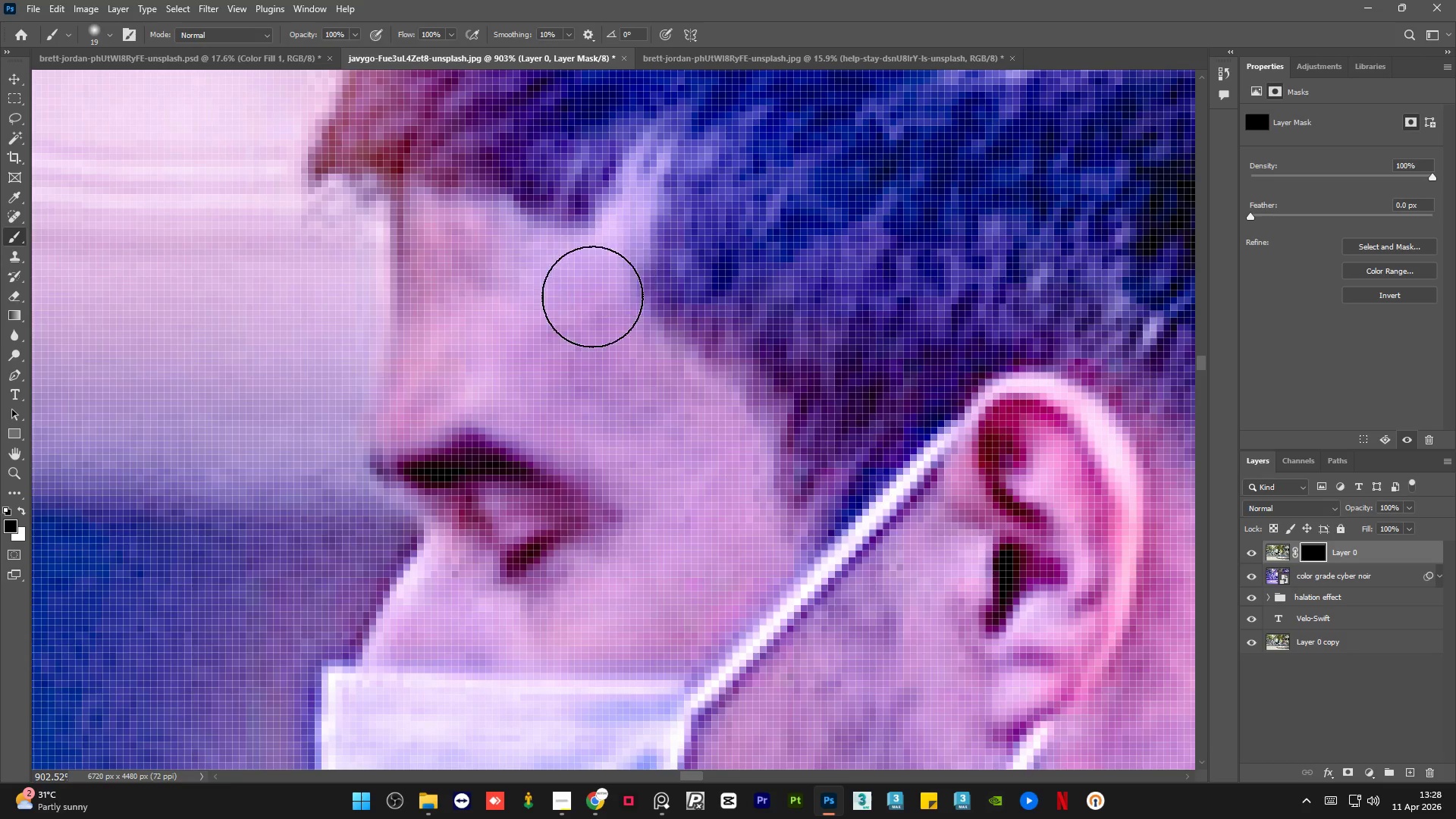 
scroll: coordinate [616, 255], scroll_direction: up, amount: 9.0
 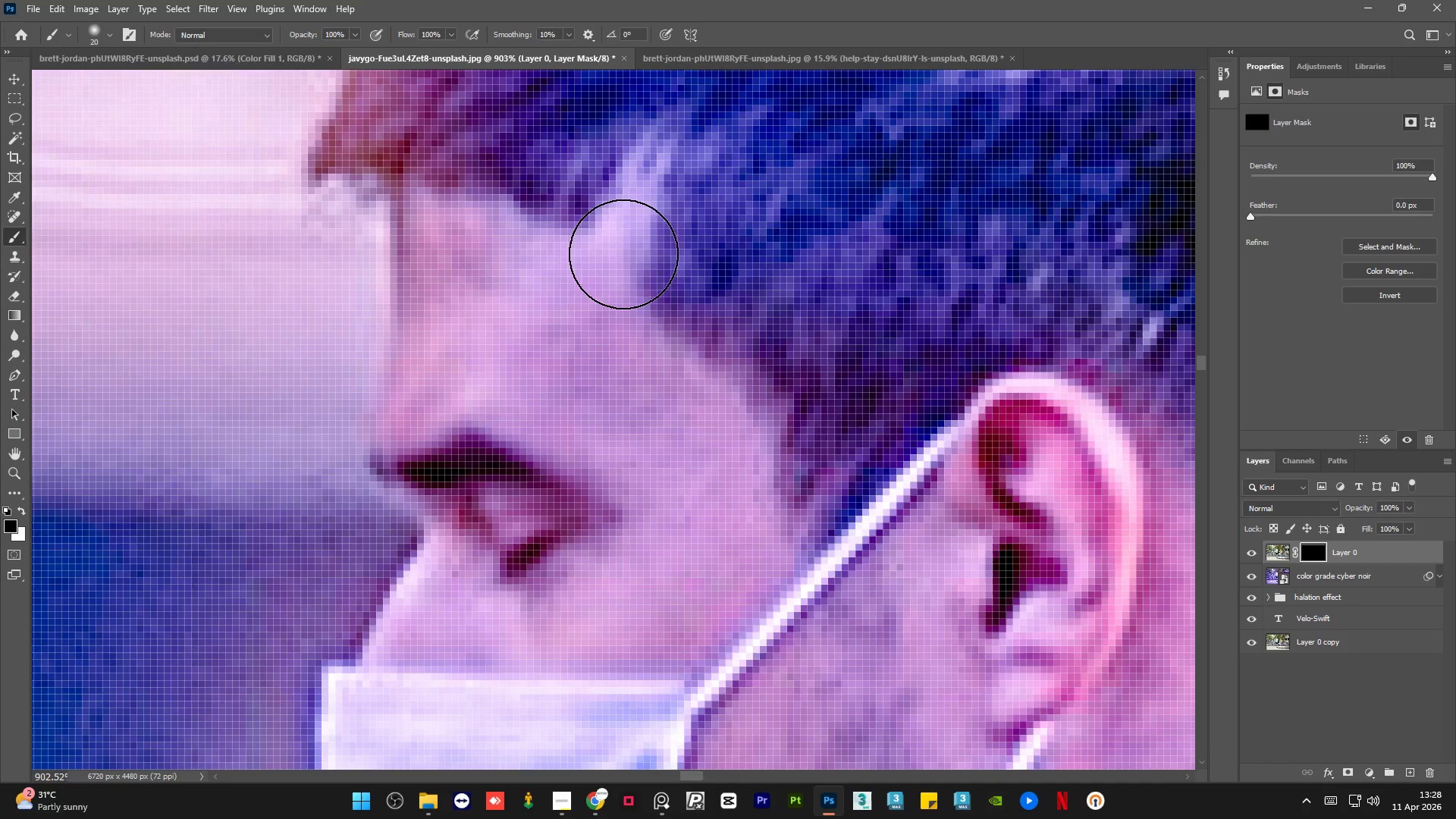 
hold_key(key=AltLeft, duration=1.5)
 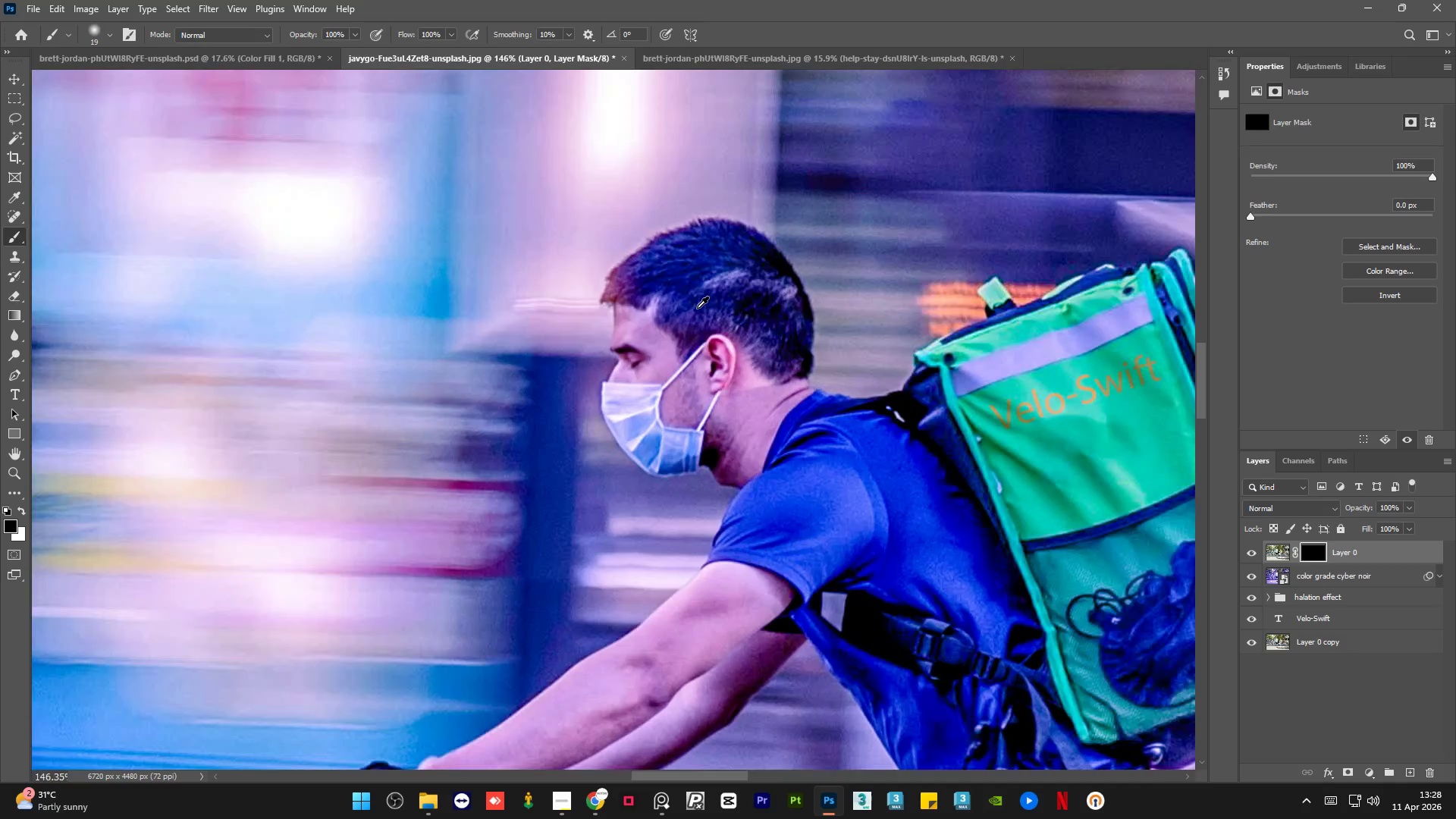 
hold_key(key=AltLeft, duration=0.91)
 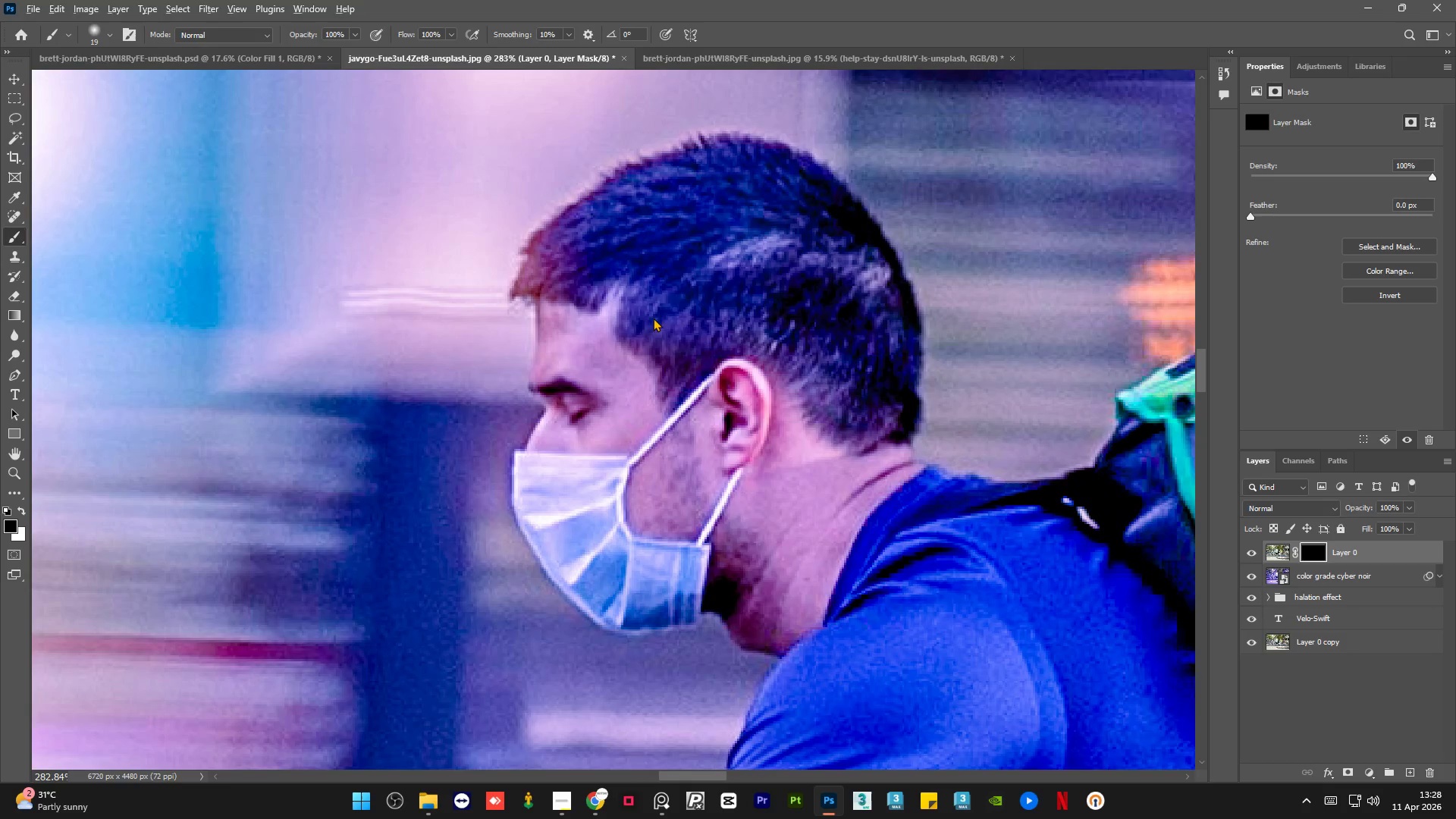 
hold_key(key=AltLeft, duration=0.44)
 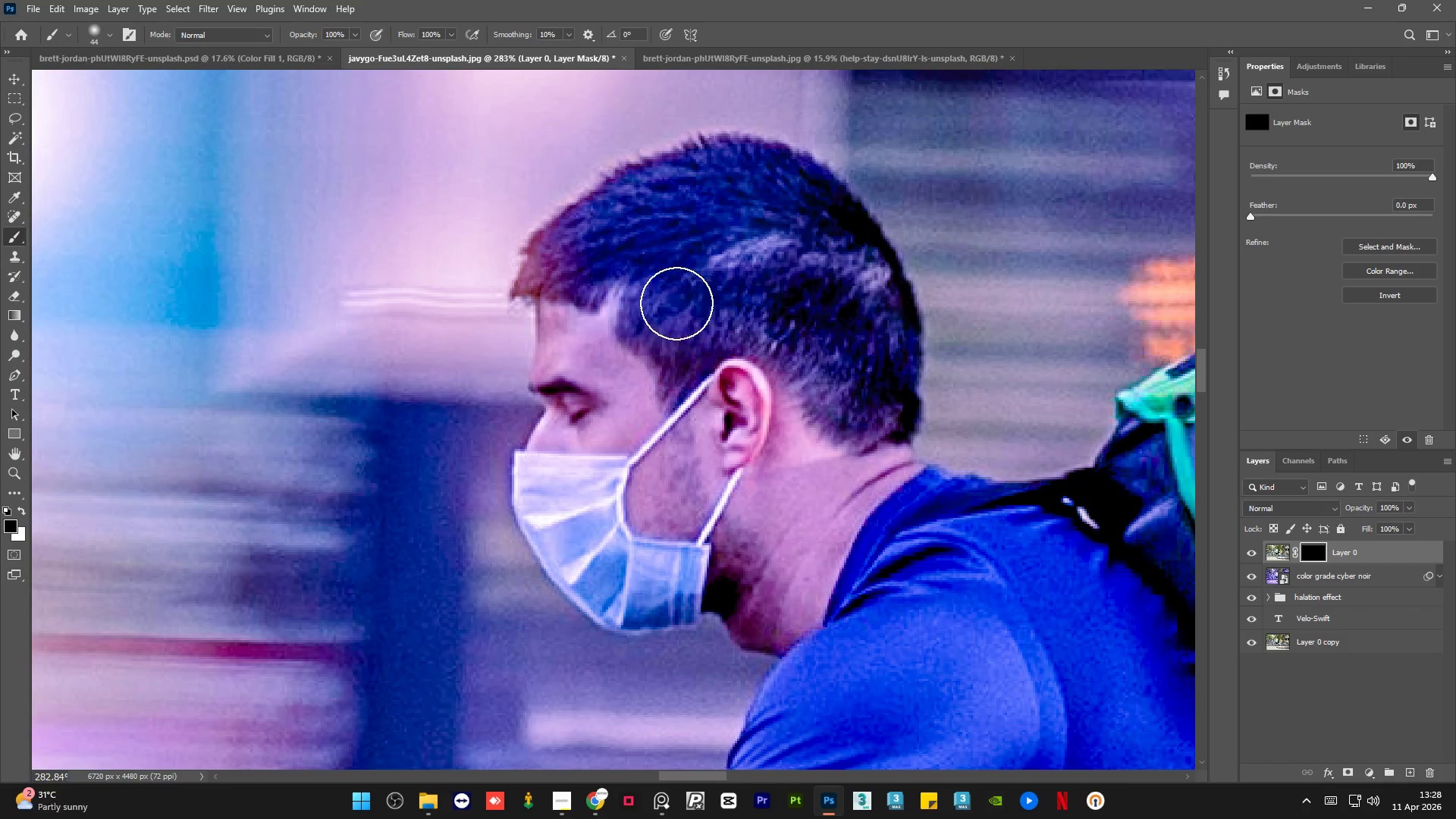 
scroll: coordinate [697, 308], scroll_direction: down, amount: 12.0
 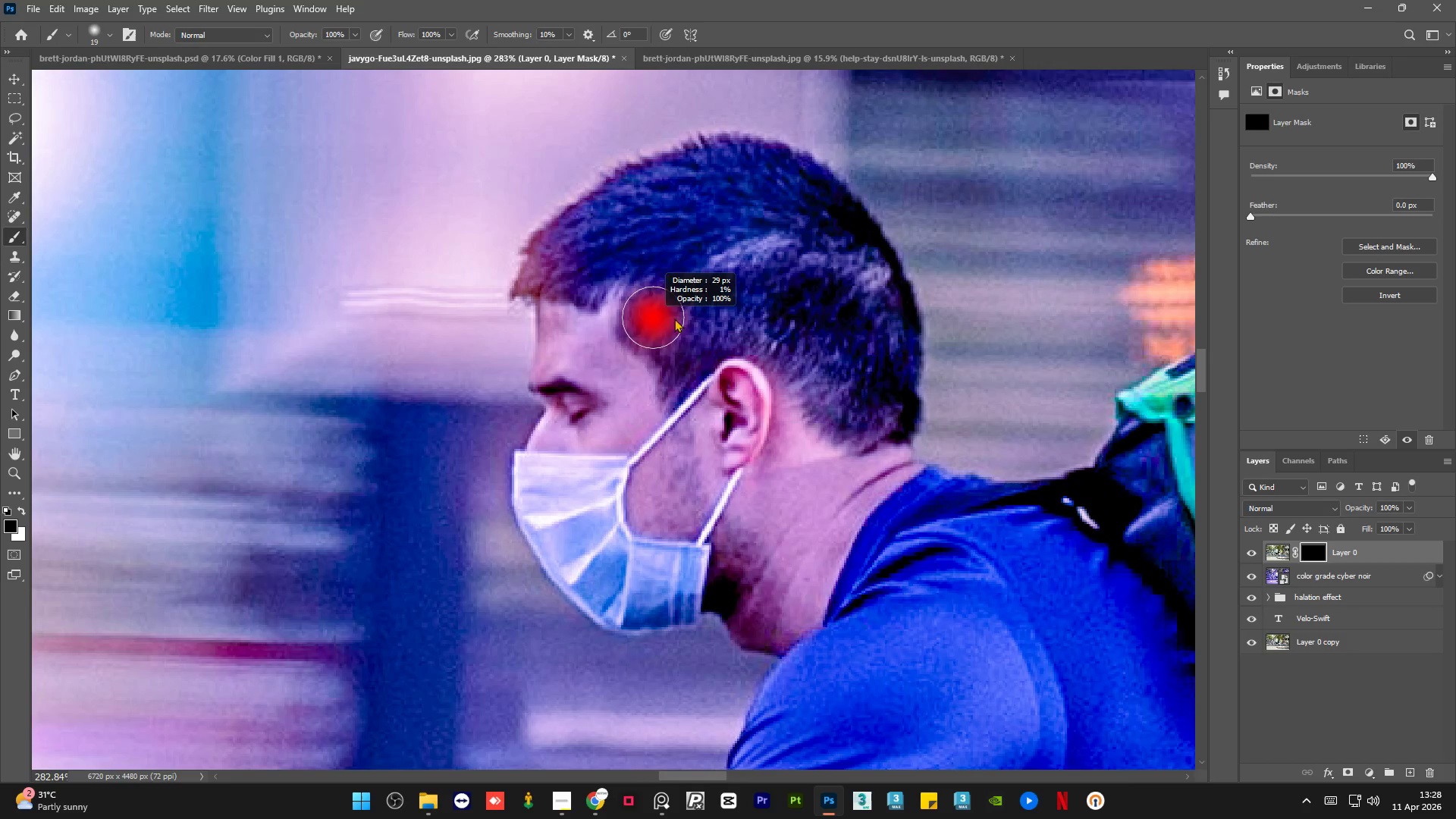 
hold_key(key=AltLeft, duration=0.41)
 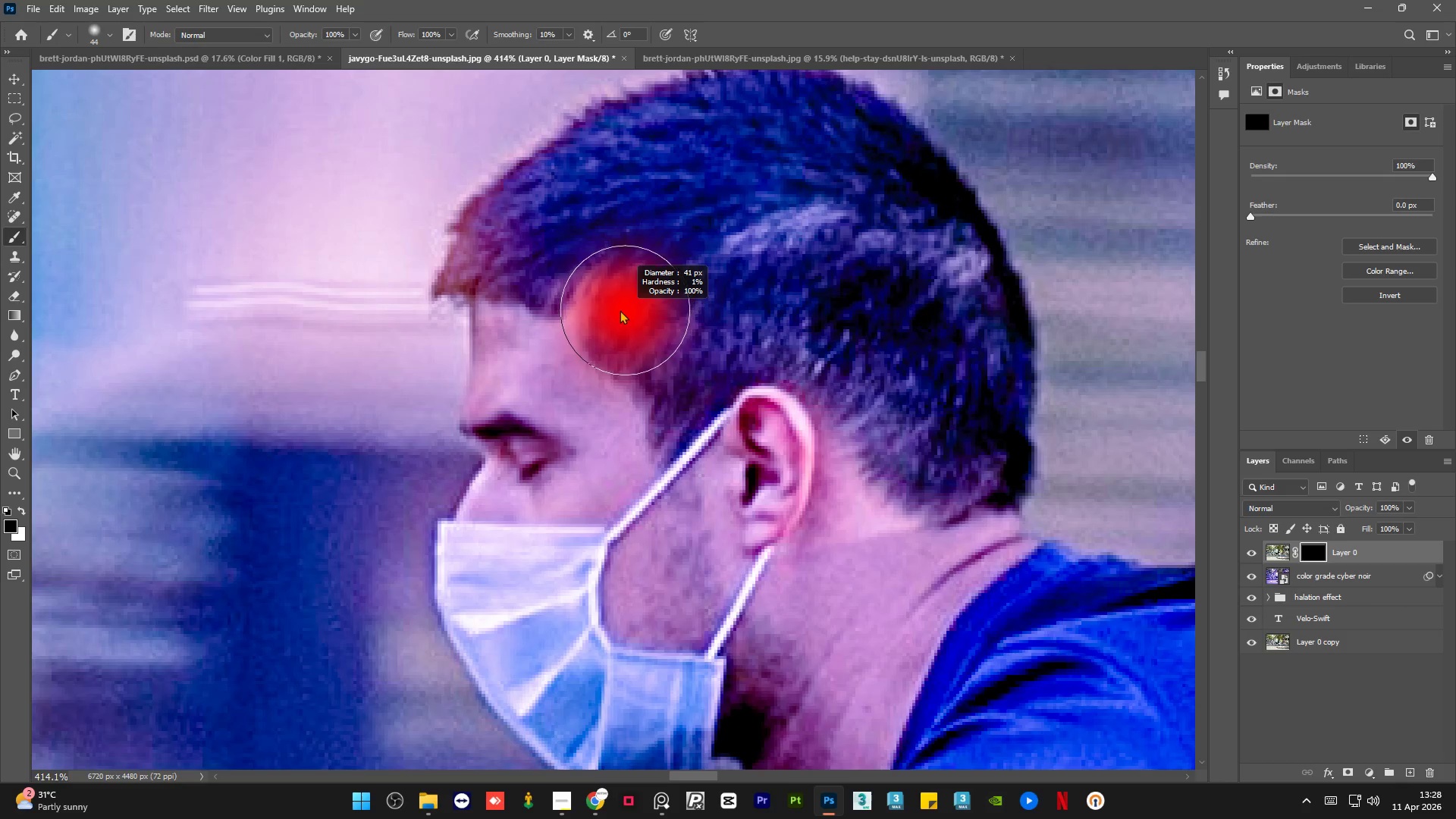 
hold_key(key=AltLeft, duration=0.5)
 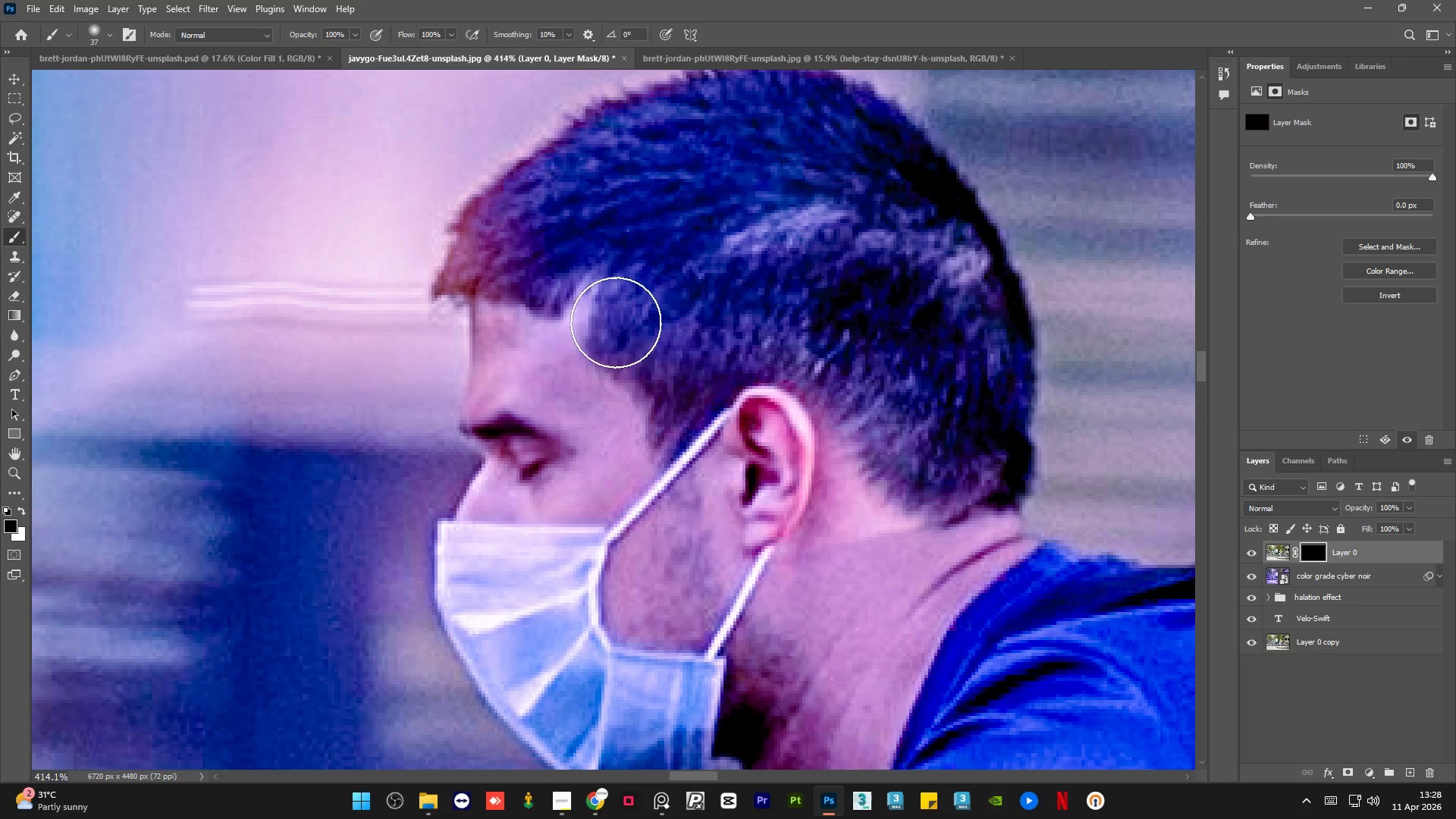 
scroll: coordinate [677, 302], scroll_direction: up, amount: 4.0
 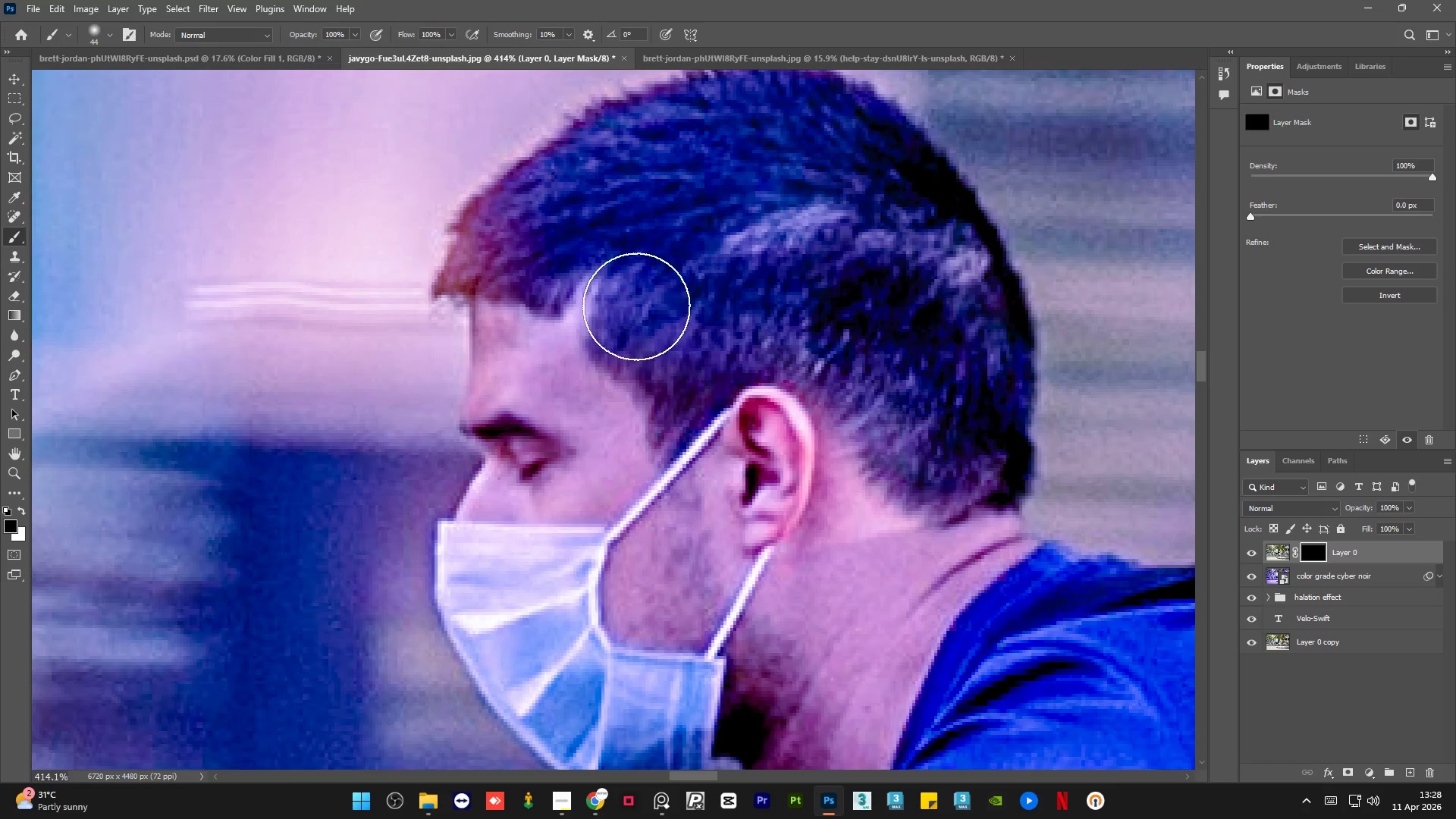 
left_click_drag(start_coordinate=[615, 325], to_coordinate=[704, 268])
 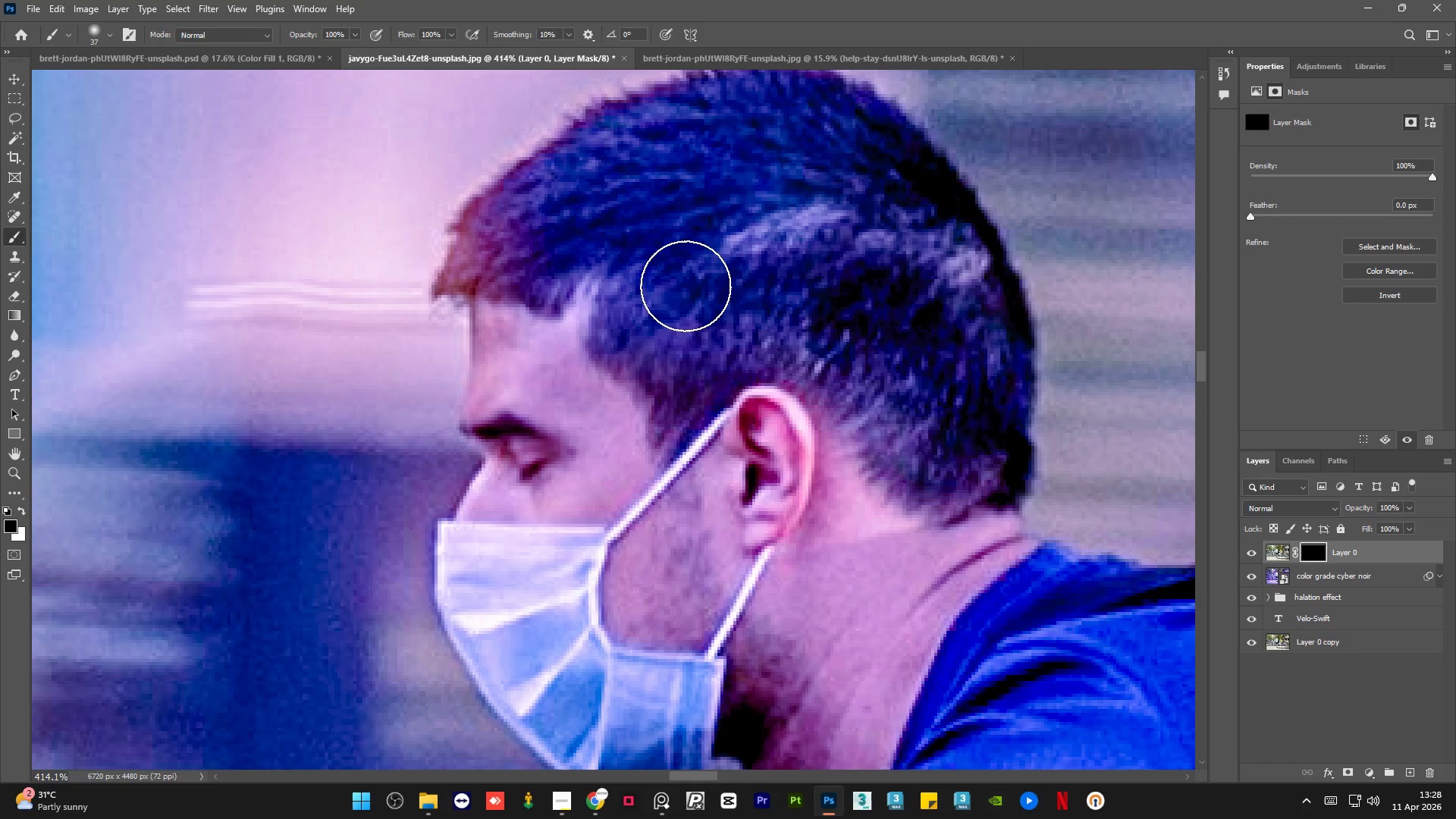 
key(X)
 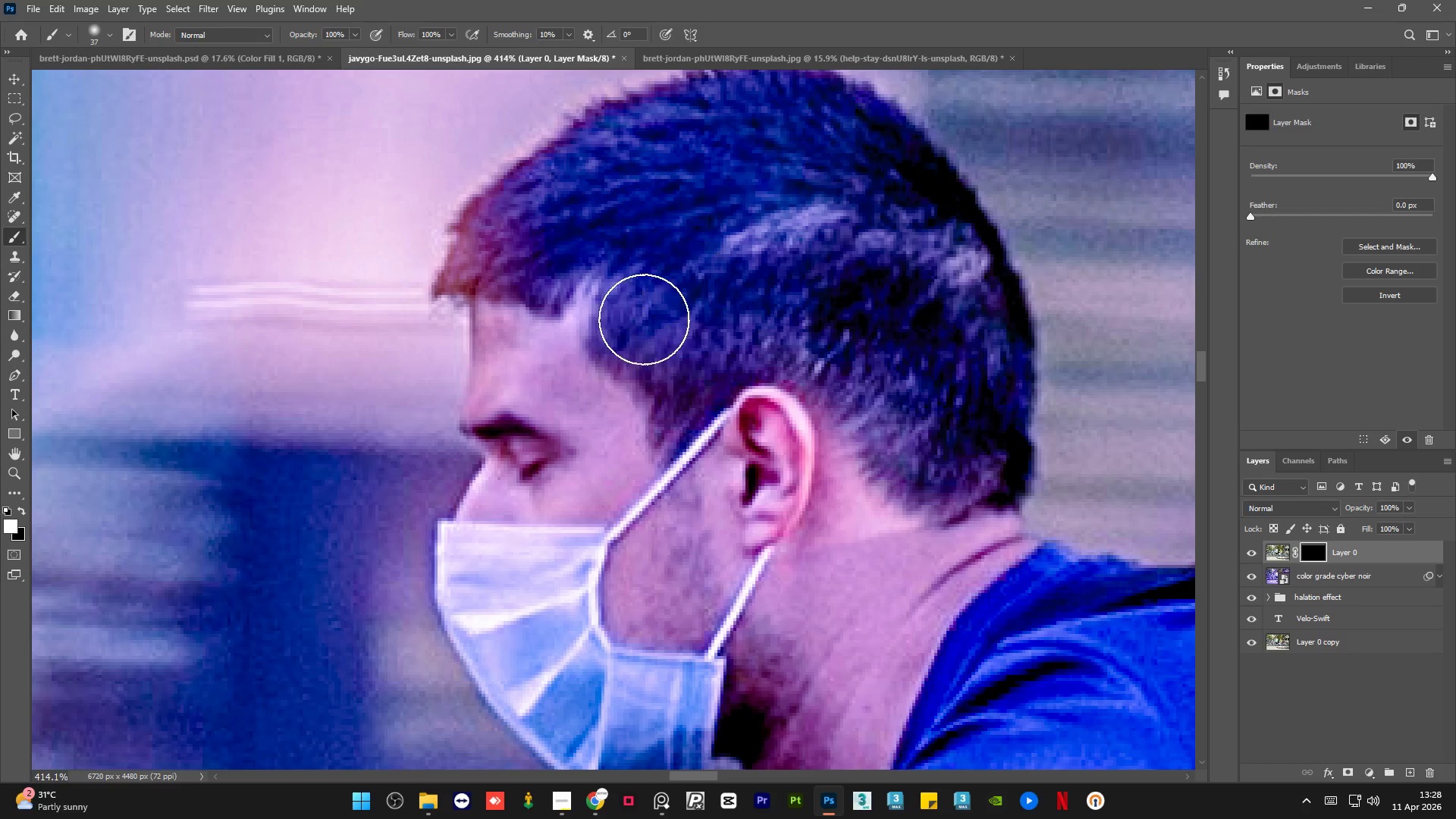 
left_click_drag(start_coordinate=[646, 317], to_coordinate=[722, 397])
 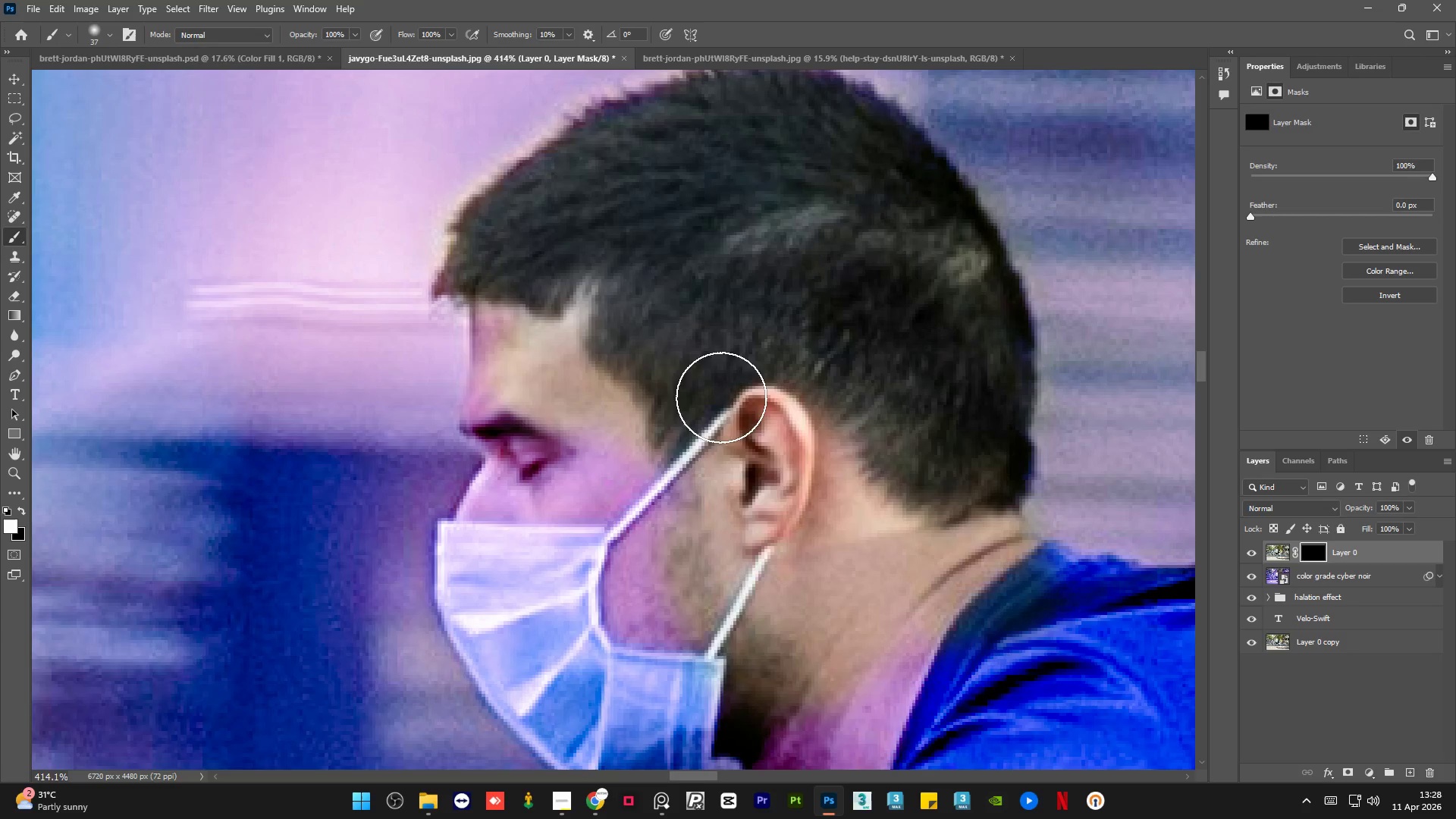 
hold_key(key=AltLeft, duration=1.01)
 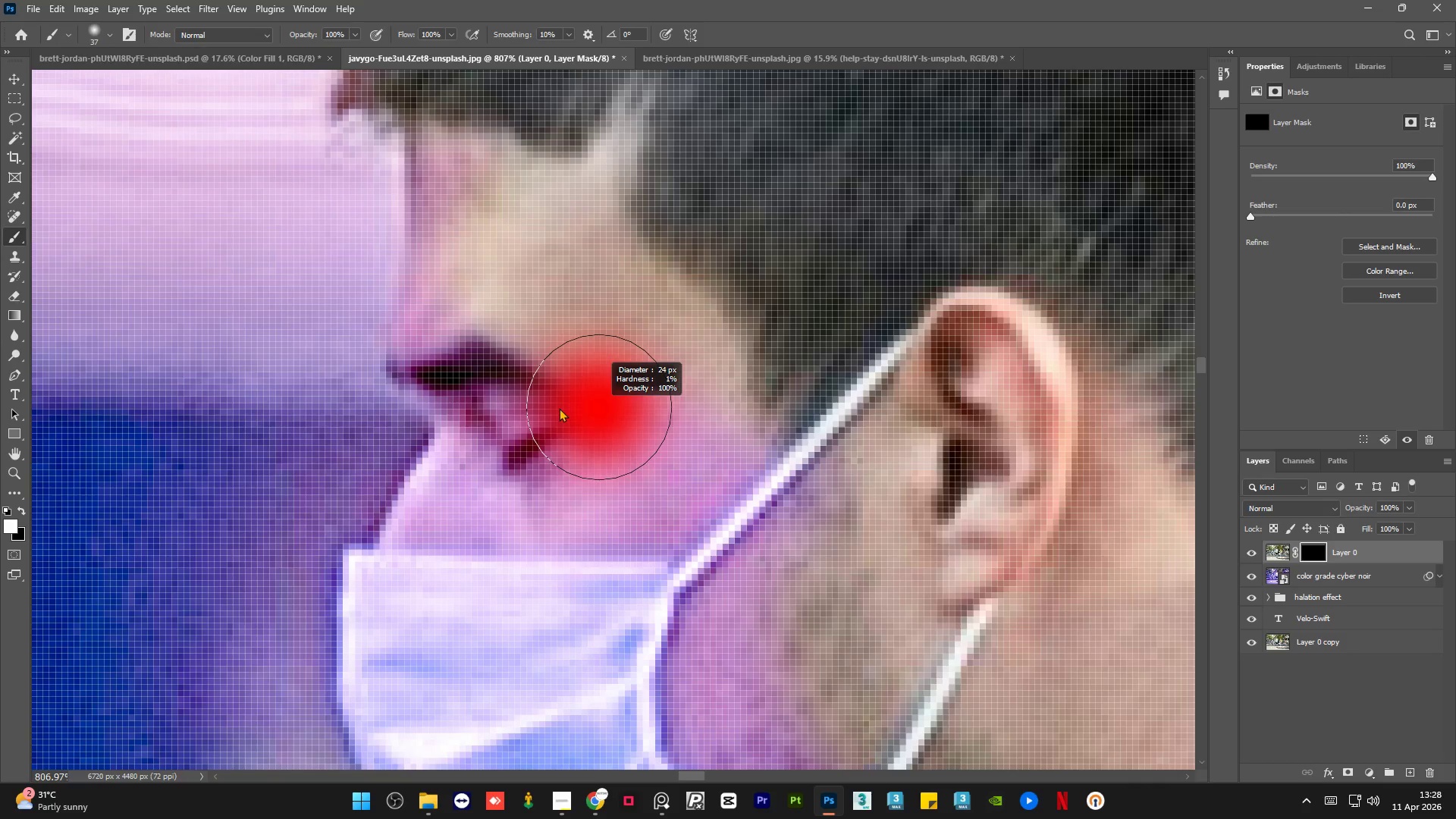 
hold_key(key=AltLeft, duration=0.39)
 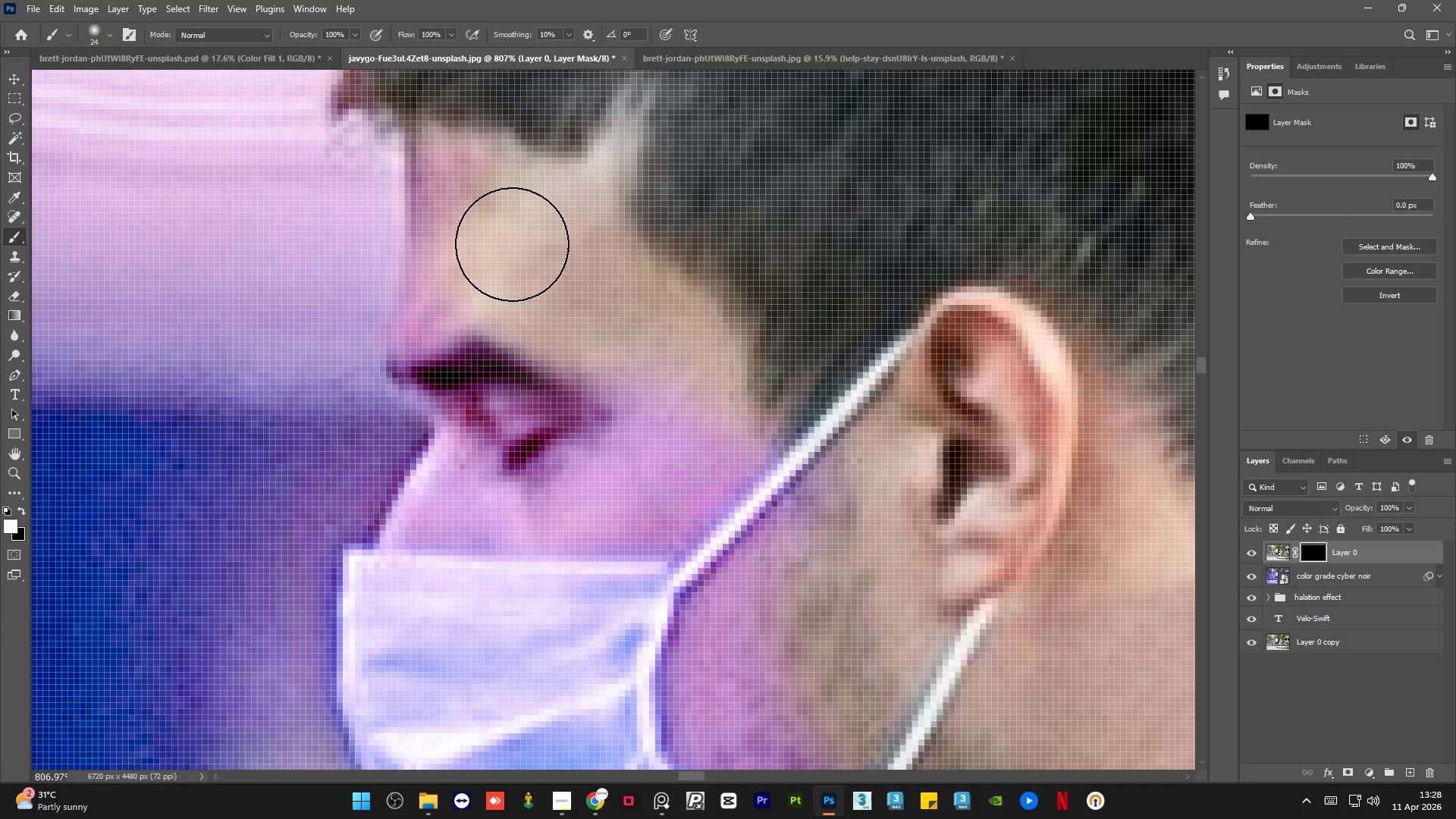 
scroll: coordinate [604, 419], scroll_direction: up, amount: 7.0
 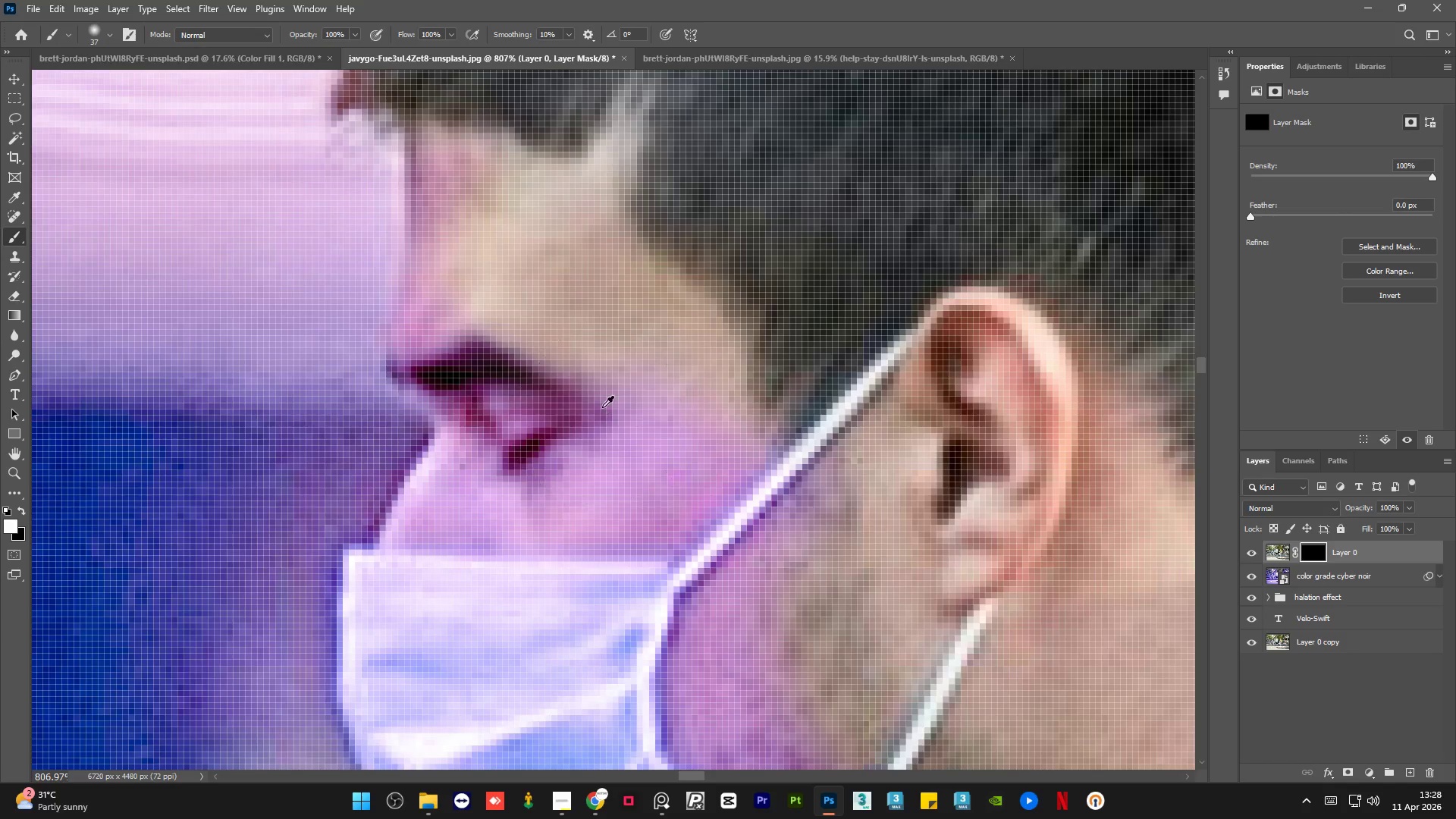 
hold_key(key=AltLeft, duration=0.44)
 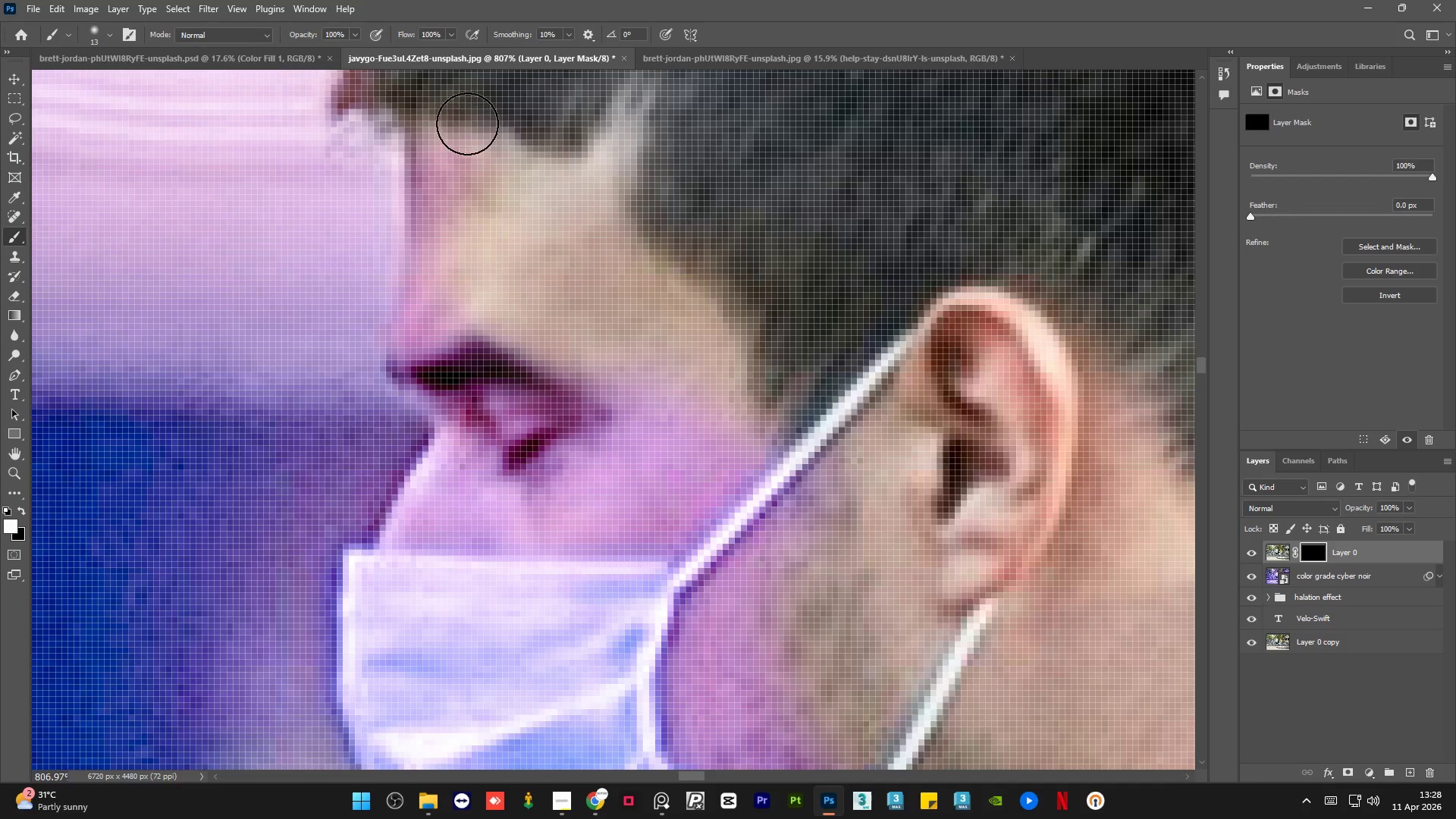 
left_click_drag(start_coordinate=[466, 121], to_coordinate=[540, 423])
 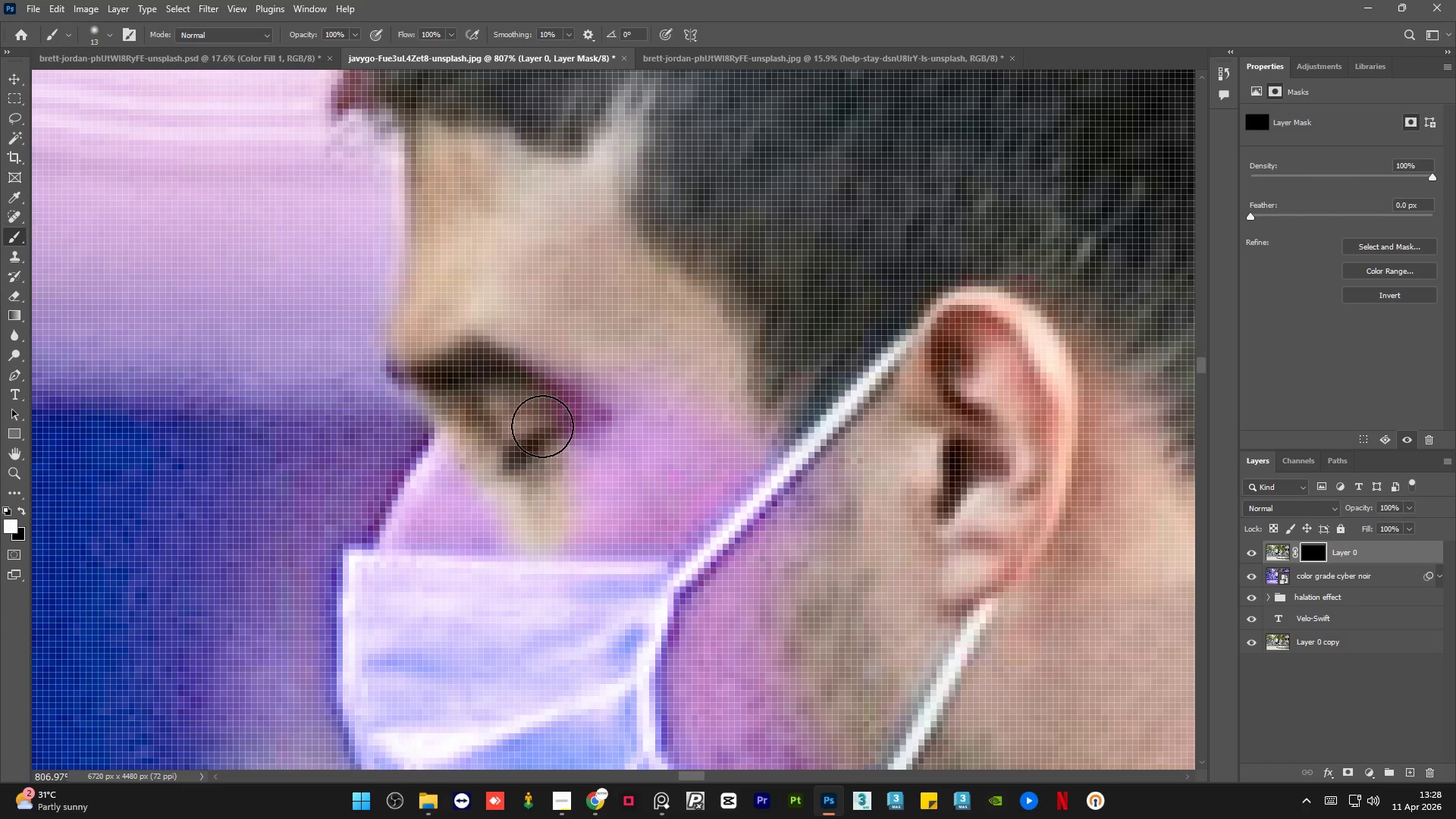 
hold_key(key=AltLeft, duration=0.42)
 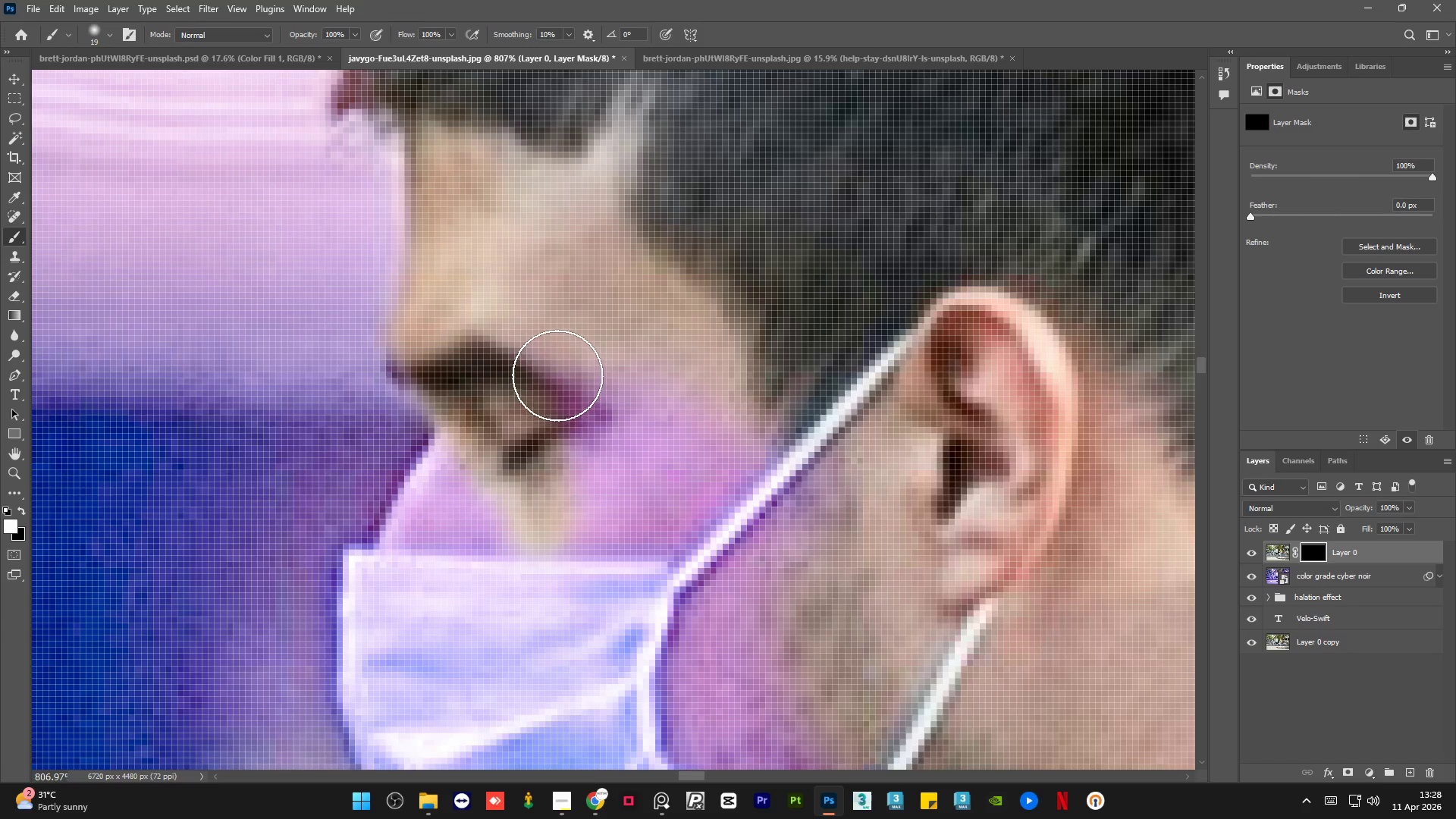 
left_click_drag(start_coordinate=[557, 375], to_coordinate=[651, 592])
 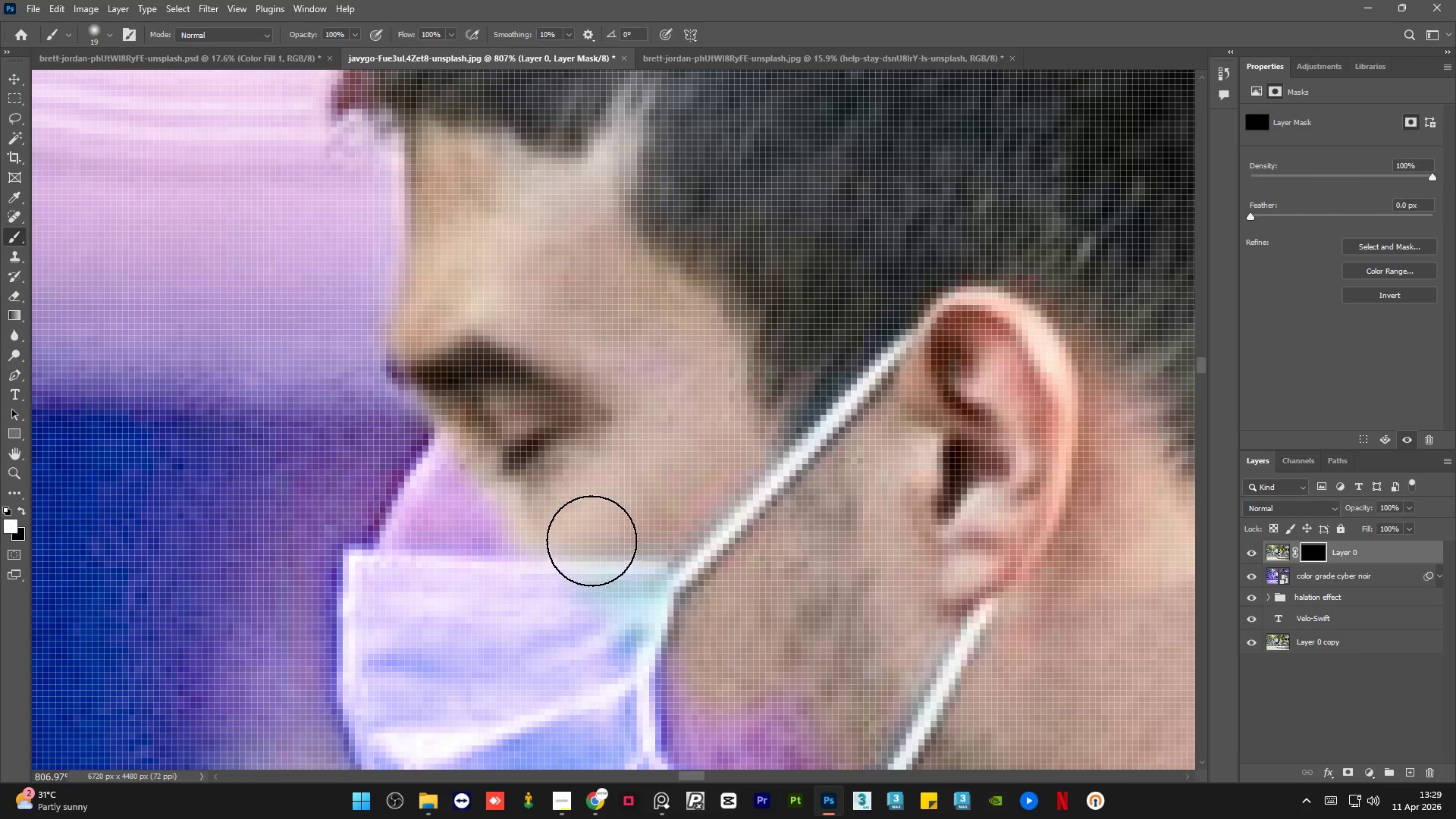 
hold_key(key=AltLeft, duration=0.67)
 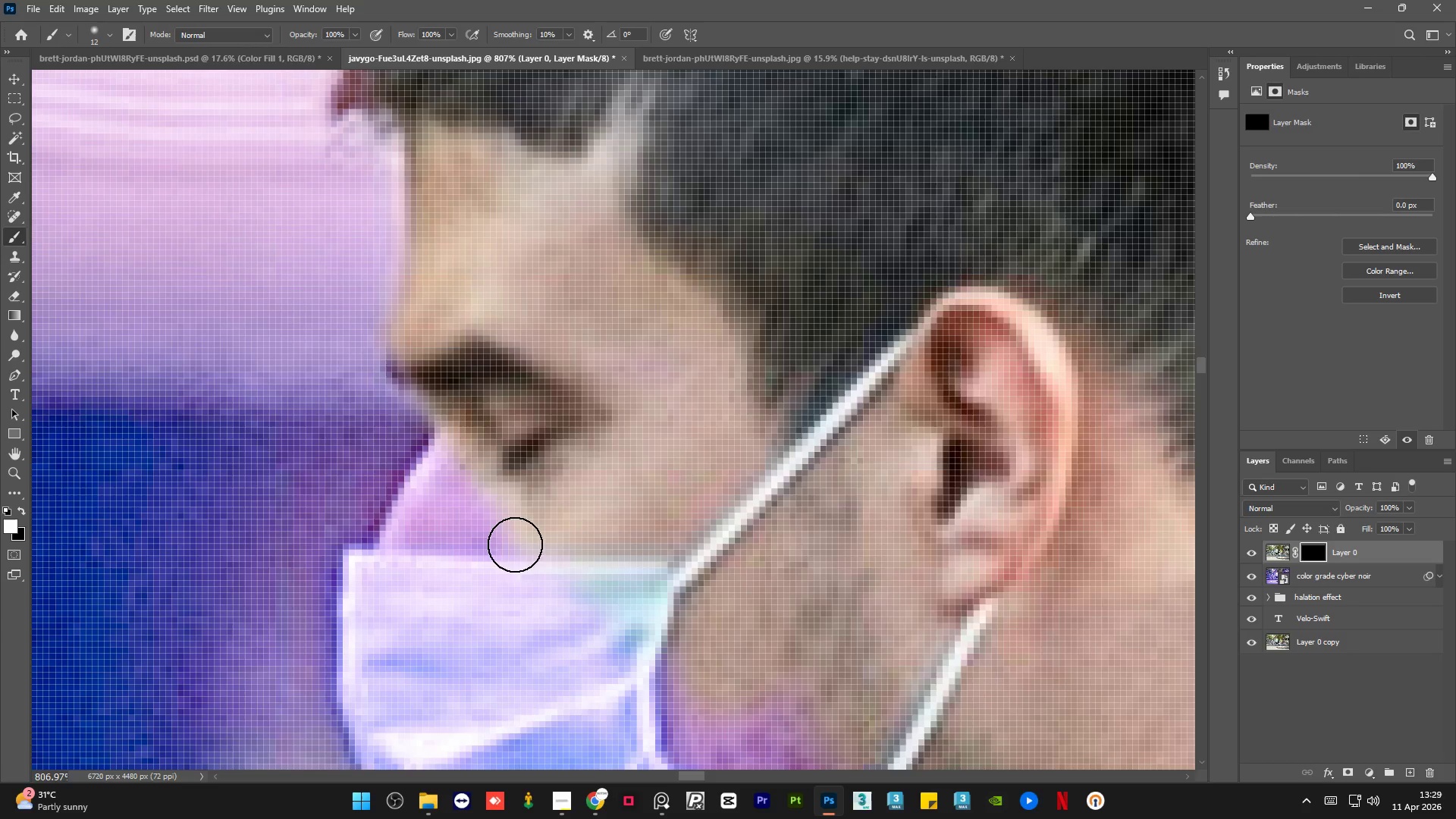 
left_click_drag(start_coordinate=[520, 535], to_coordinate=[568, 620])
 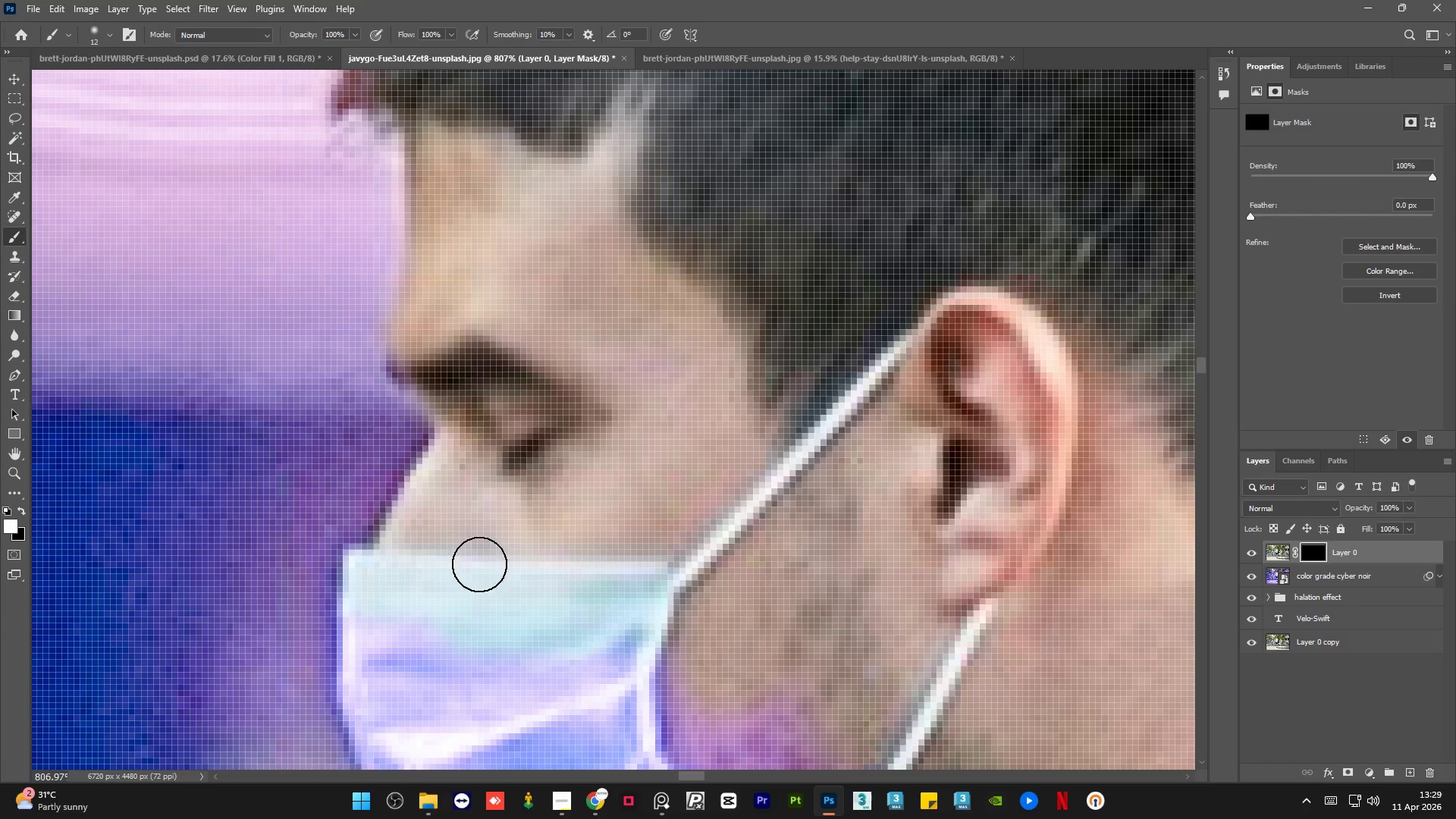 
hold_key(key=AltLeft, duration=1.16)
 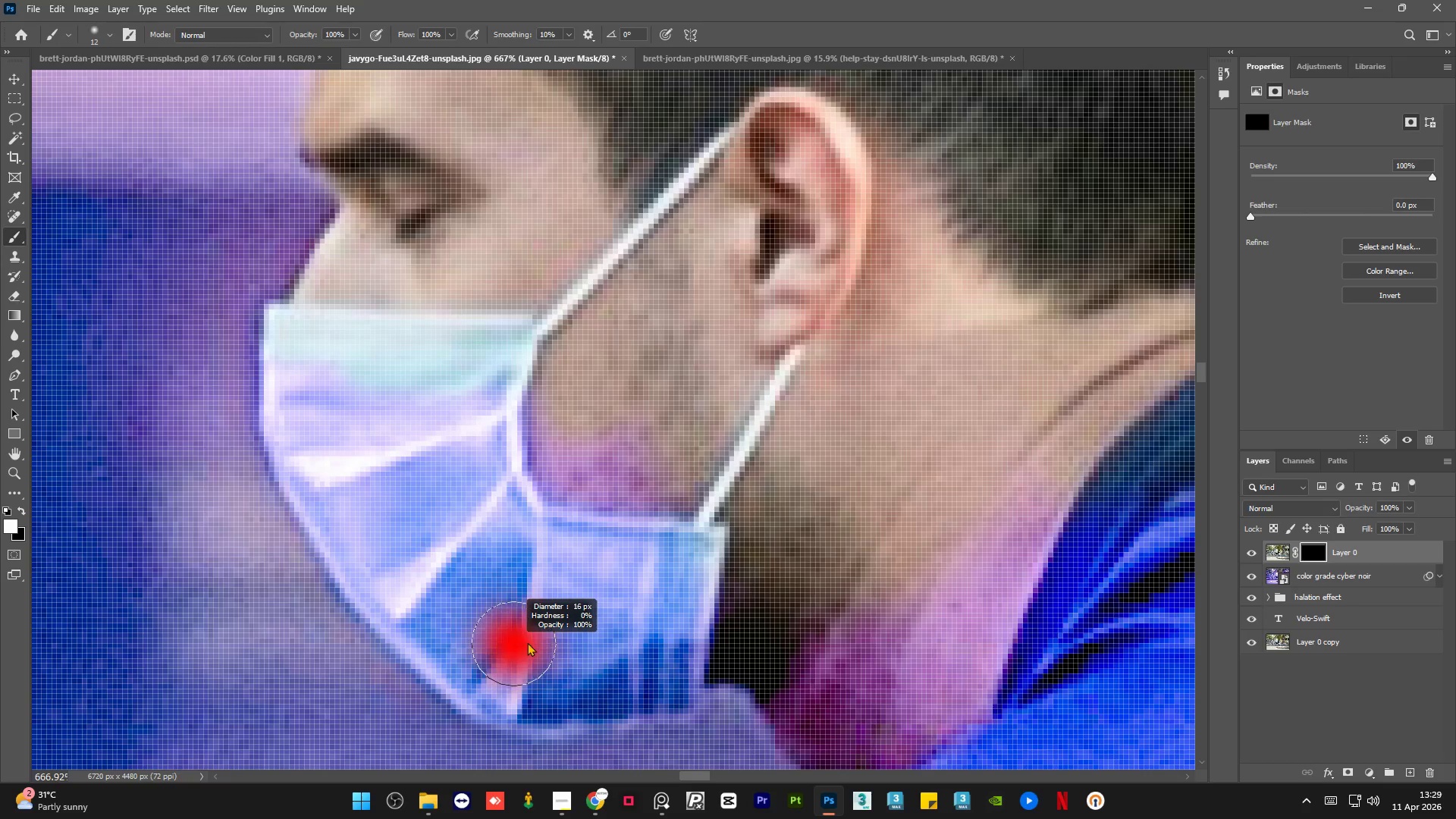 
hold_key(key=AltLeft, duration=0.45)
 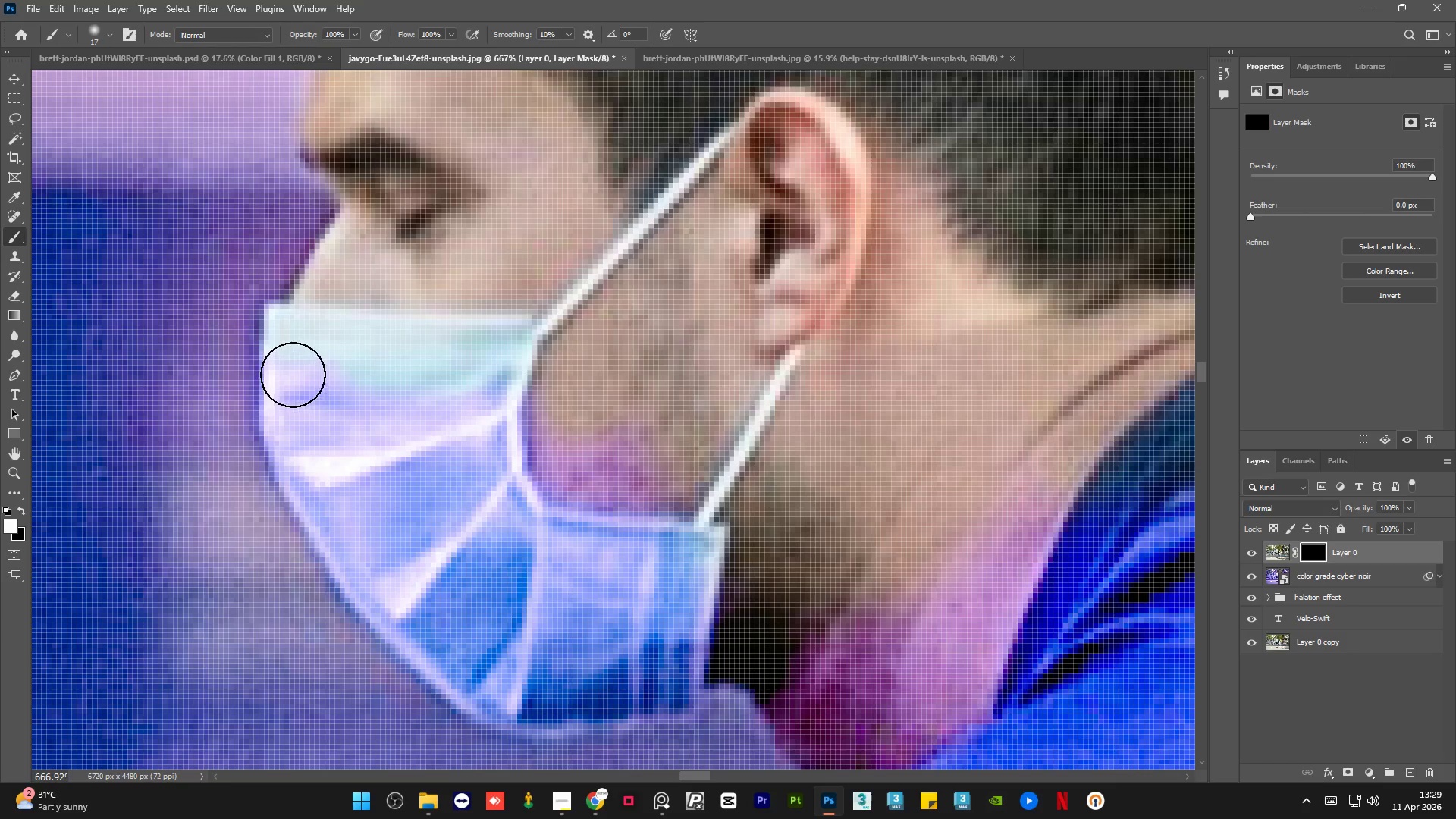 
scroll: coordinate [542, 659], scroll_direction: down, amount: 2.0
 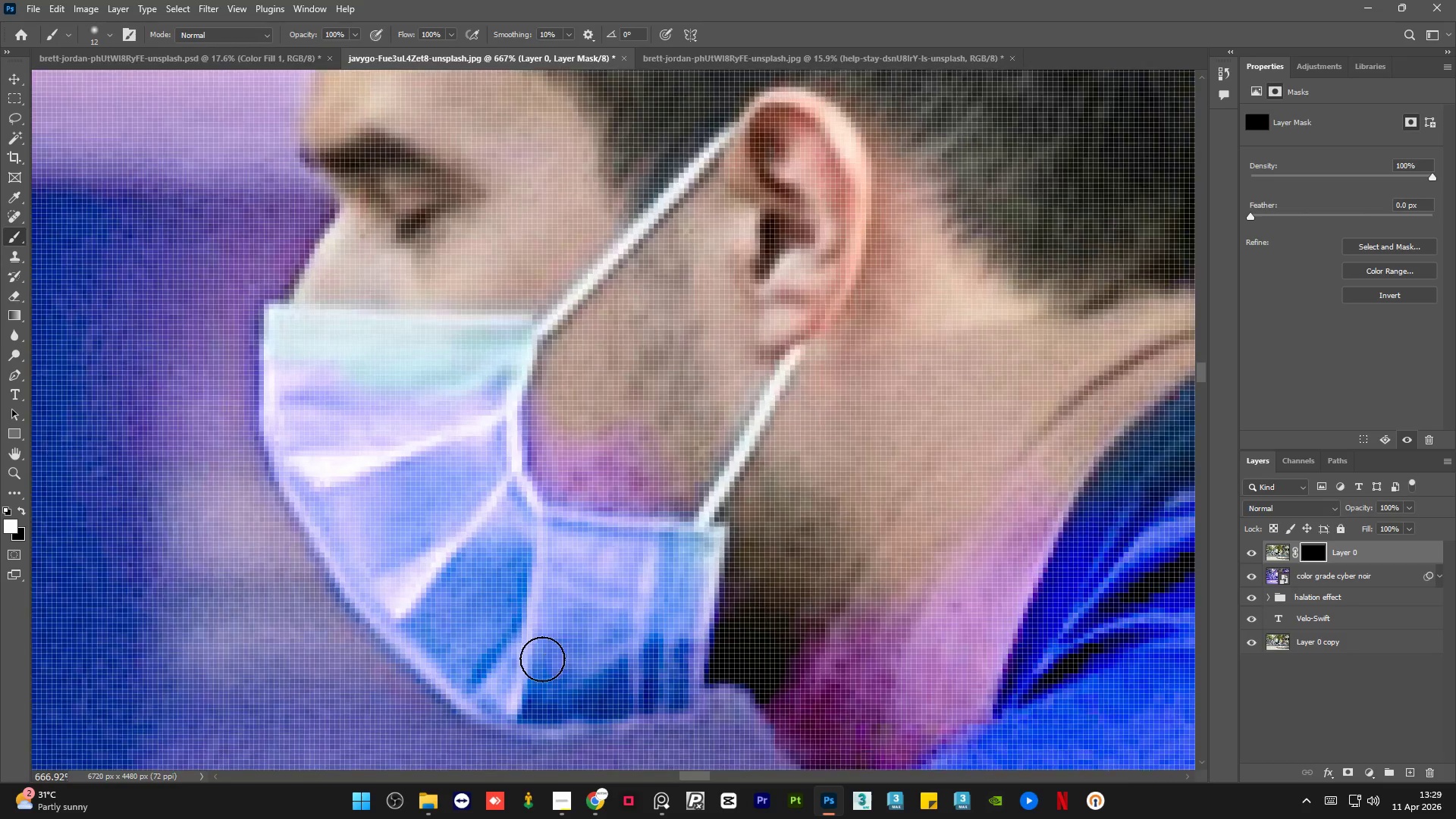 
left_click_drag(start_coordinate=[292, 365], to_coordinate=[699, 553])
 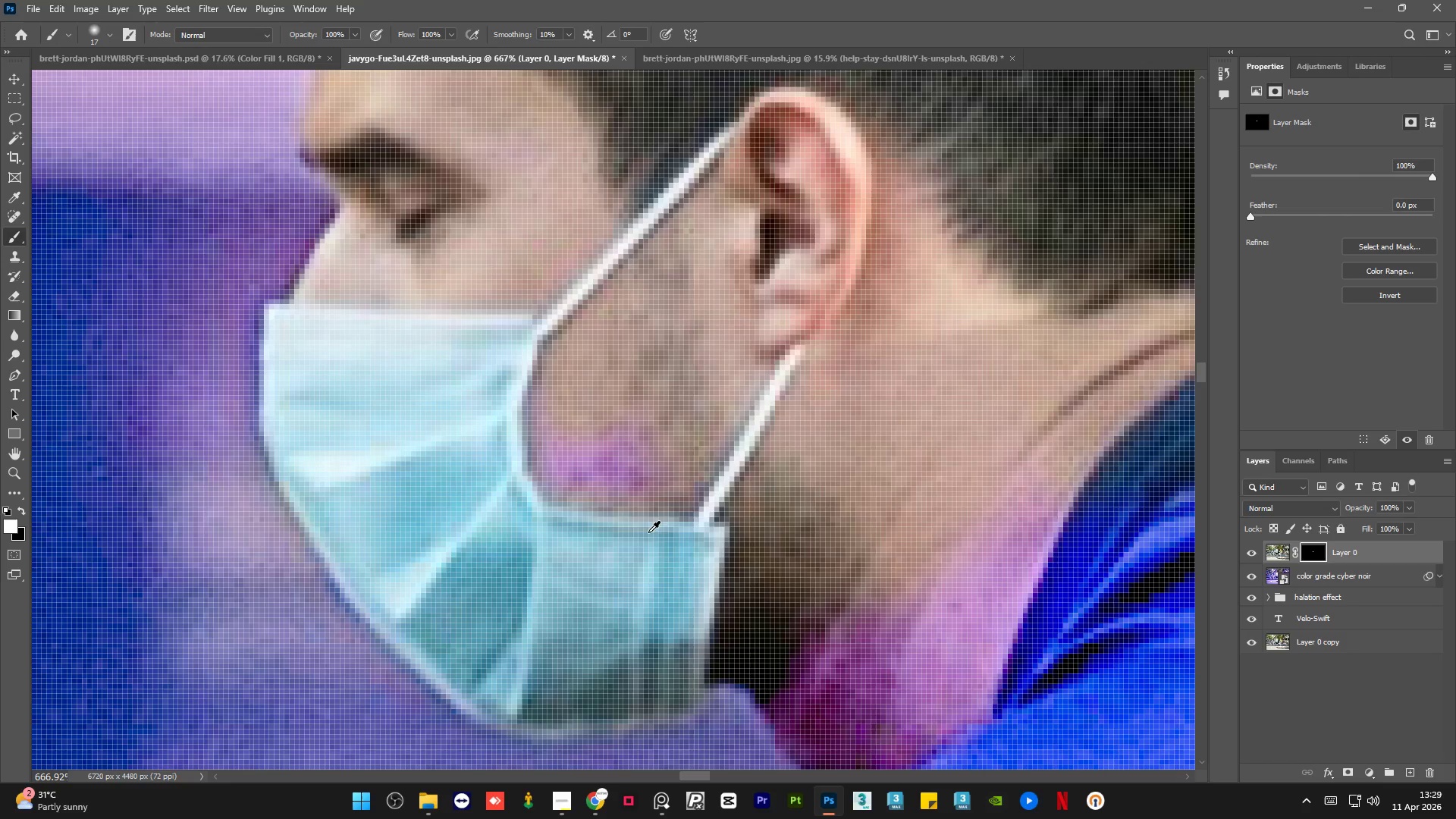 
hold_key(key=AltLeft, duration=0.45)
 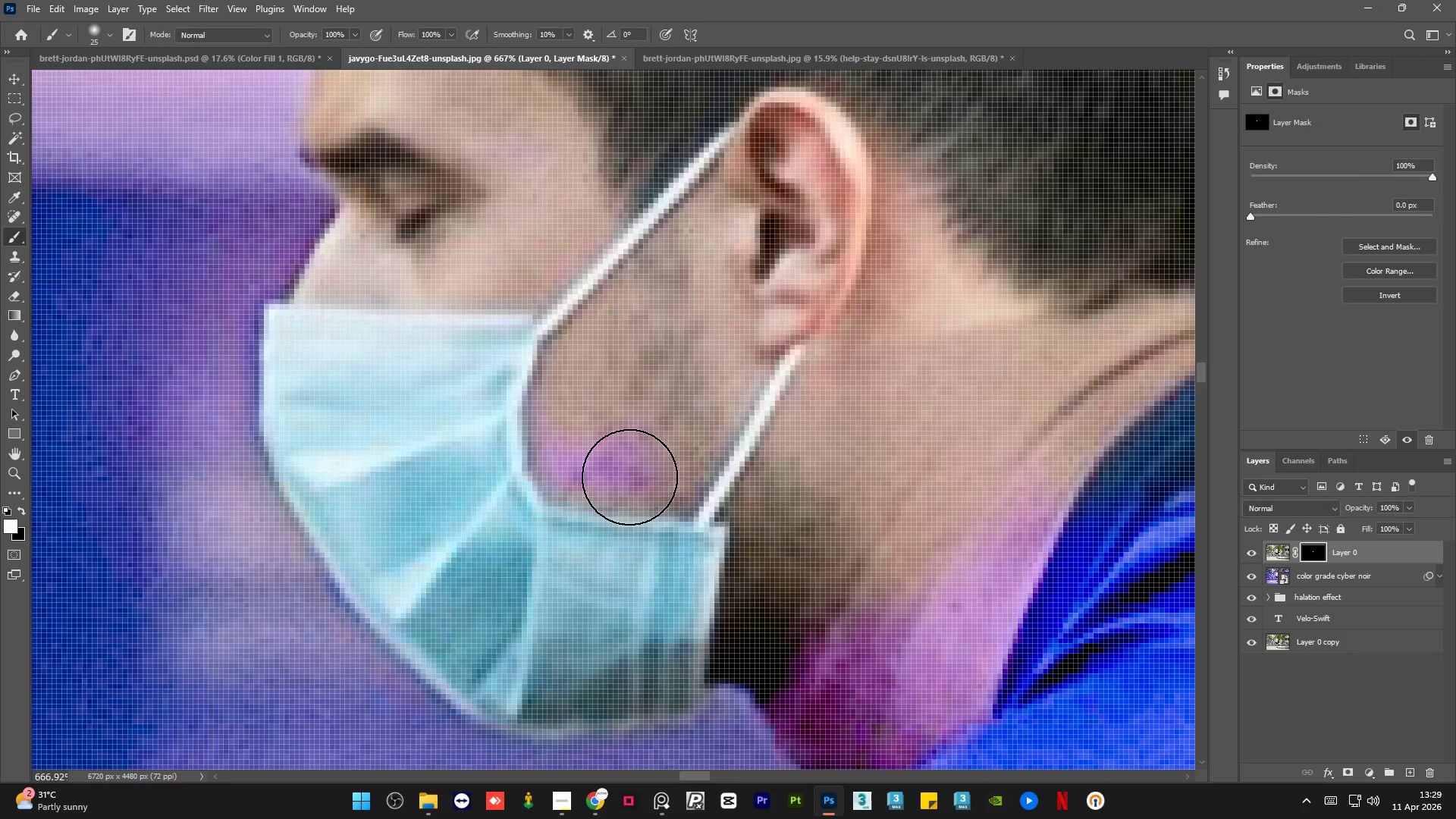 
left_click_drag(start_coordinate=[623, 471], to_coordinate=[632, 457])
 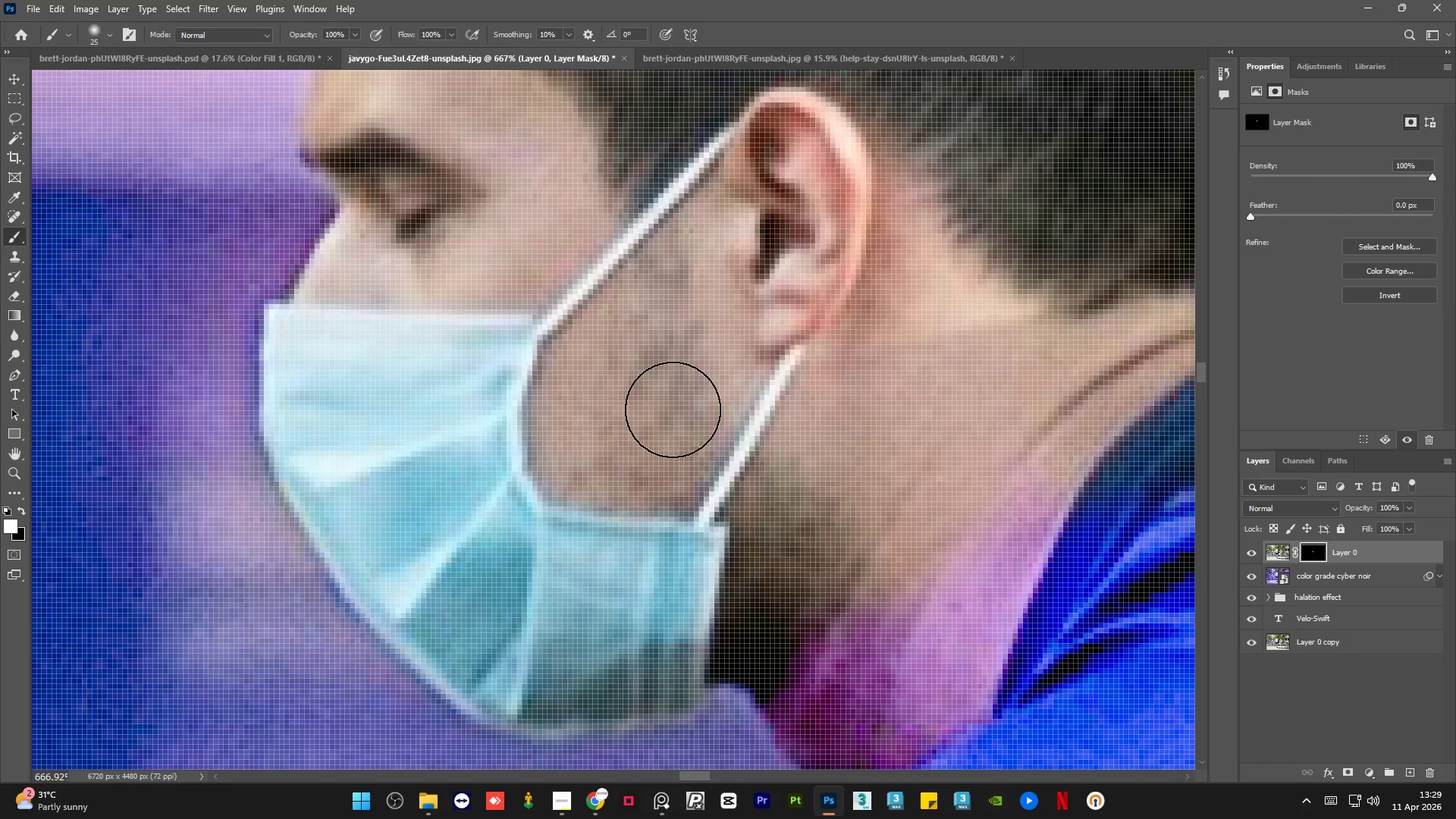 
hold_key(key=AltLeft, duration=1.47)
scroll: coordinate [777, 448], scroll_direction: down, amount: 2.0
 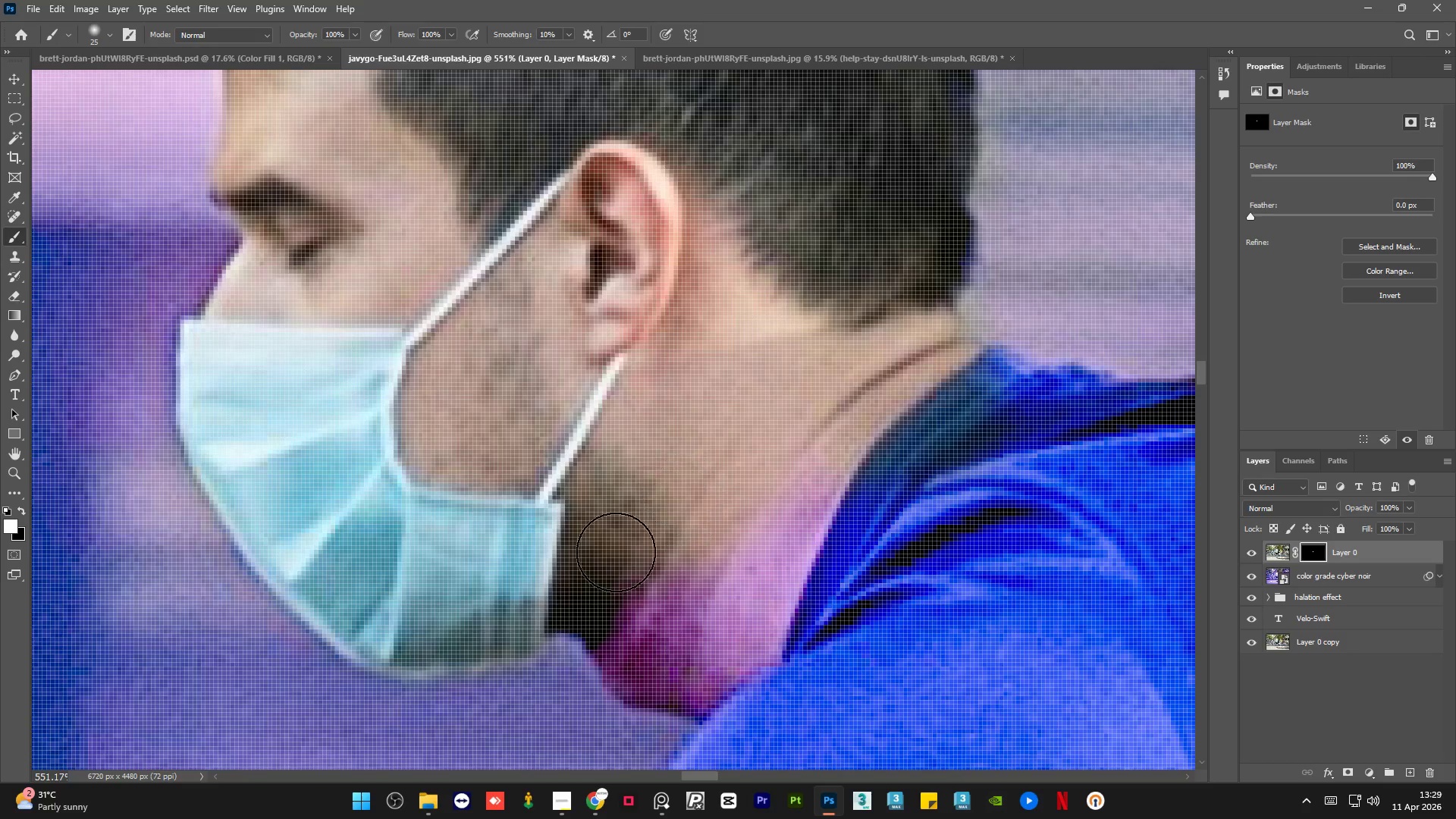 
left_click_drag(start_coordinate=[632, 591], to_coordinate=[993, 393])
 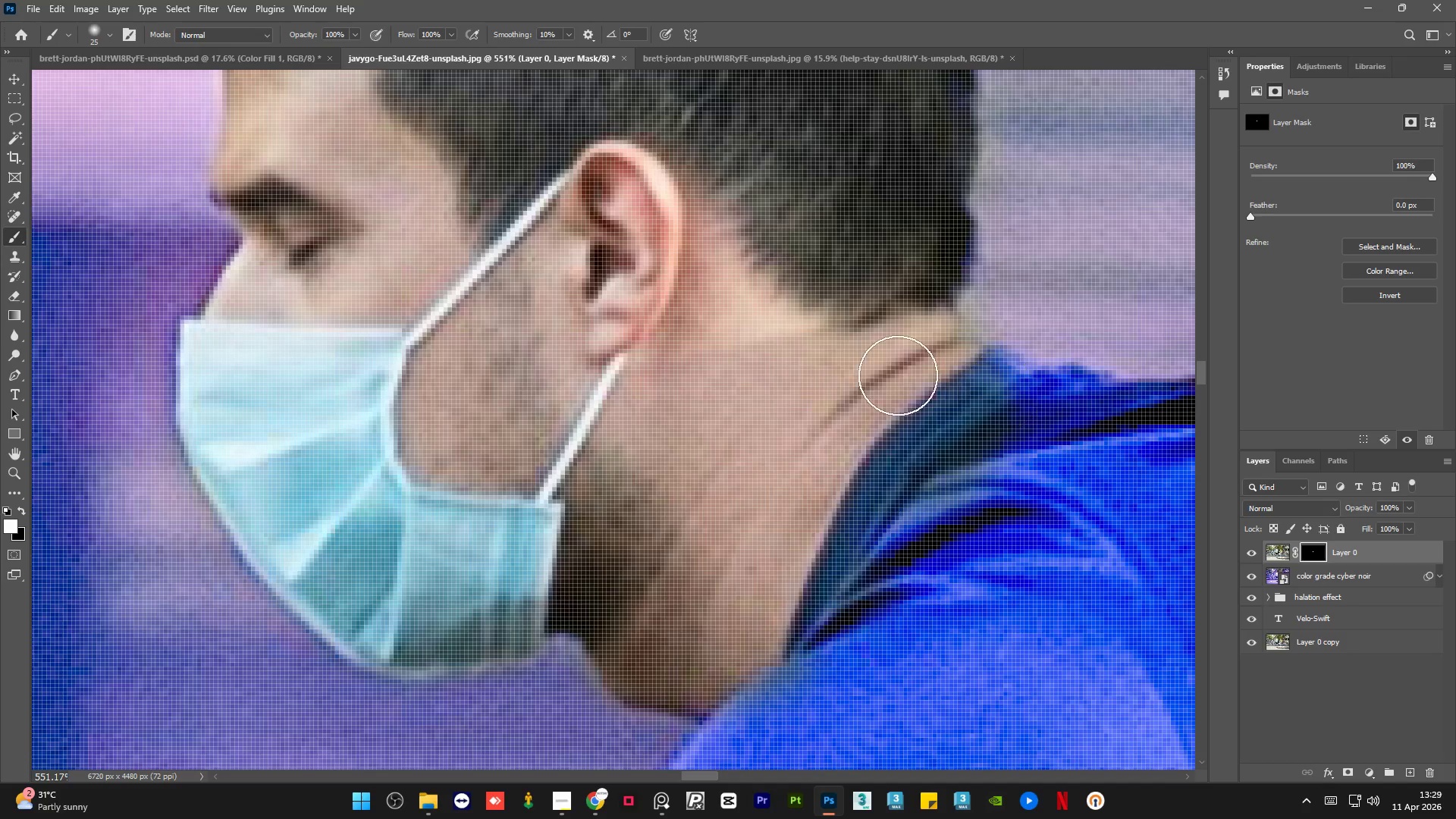 
hold_key(key=AltLeft, duration=1.5)
hold_key(key=AltLeft, duration=1.52)
scroll: coordinate [810, 384], scroll_direction: down, amount: 27.0
 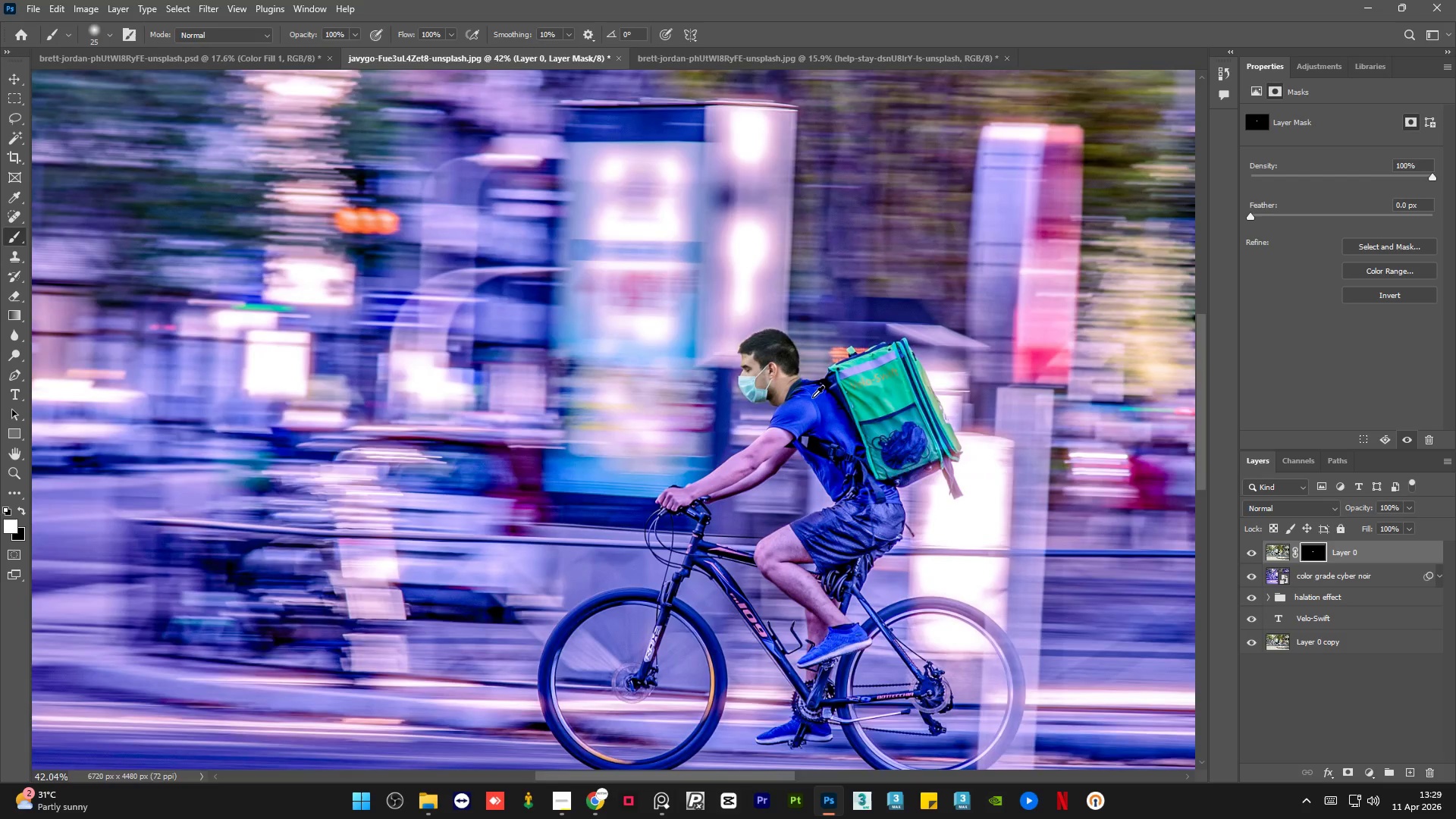 
hold_key(key=AltLeft, duration=0.91)
scroll: coordinate [760, 351], scroll_direction: up, amount: 20.0
 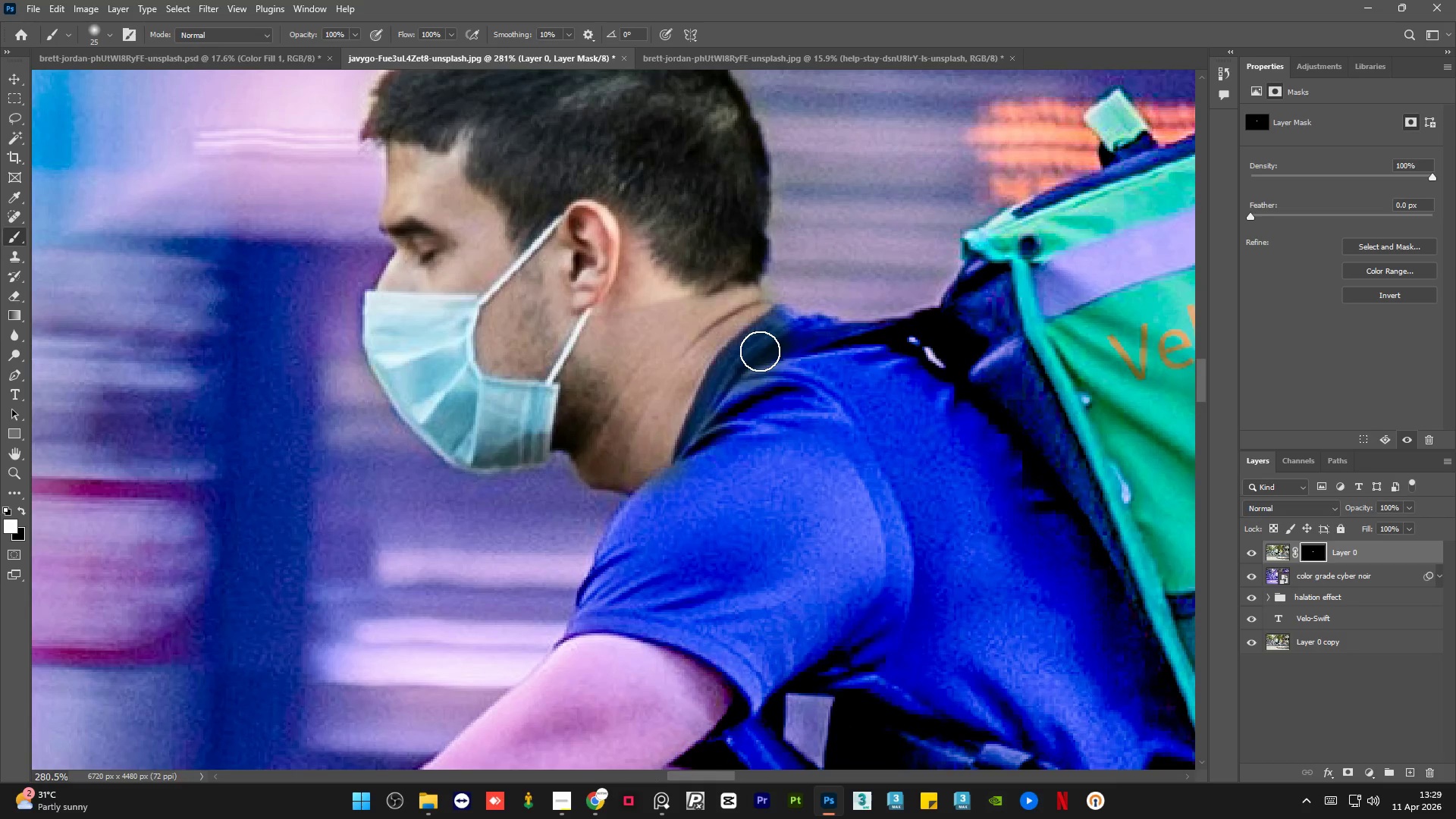 
key(X)
 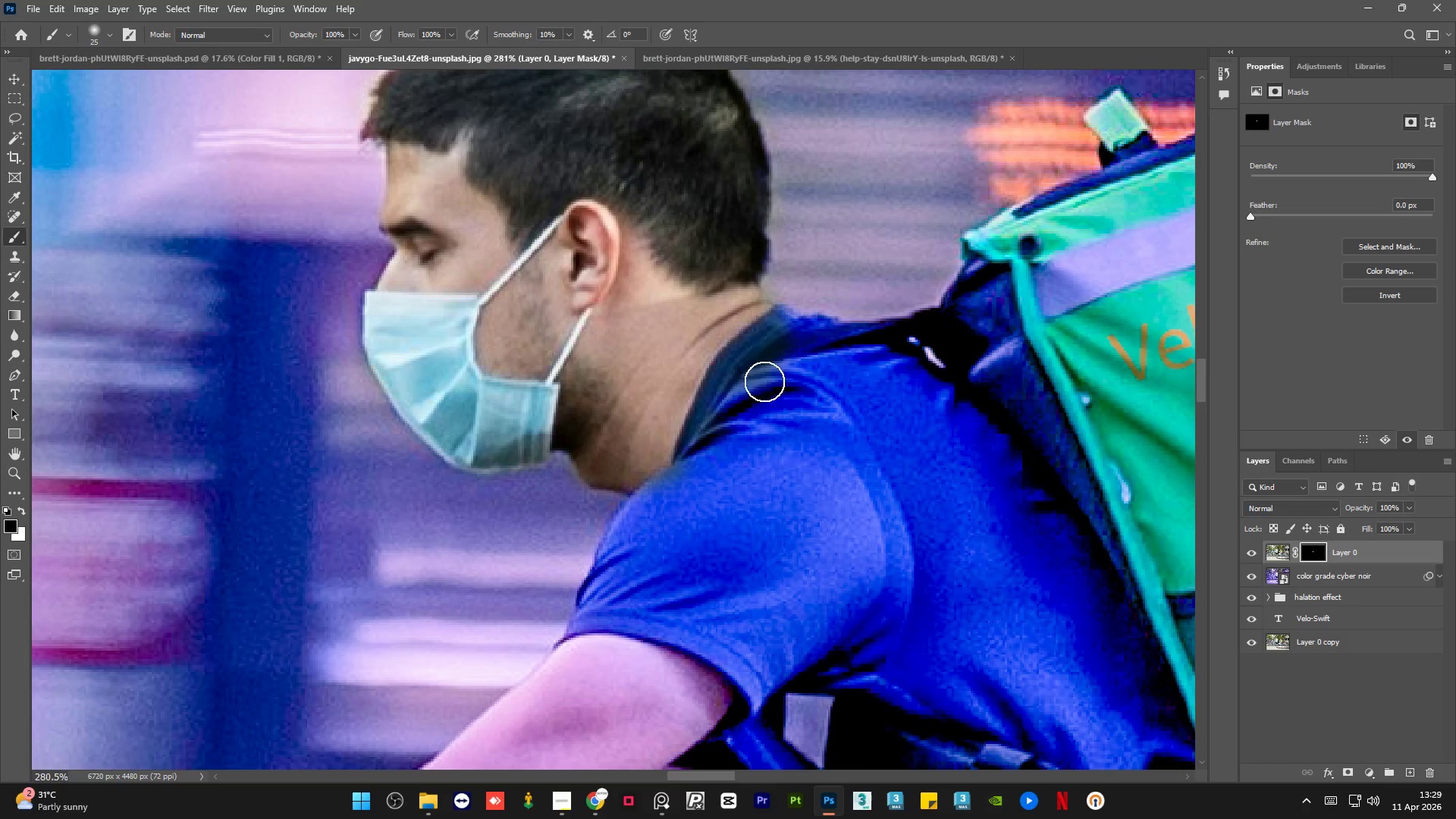 
left_click_drag(start_coordinate=[764, 381], to_coordinate=[764, 339])
 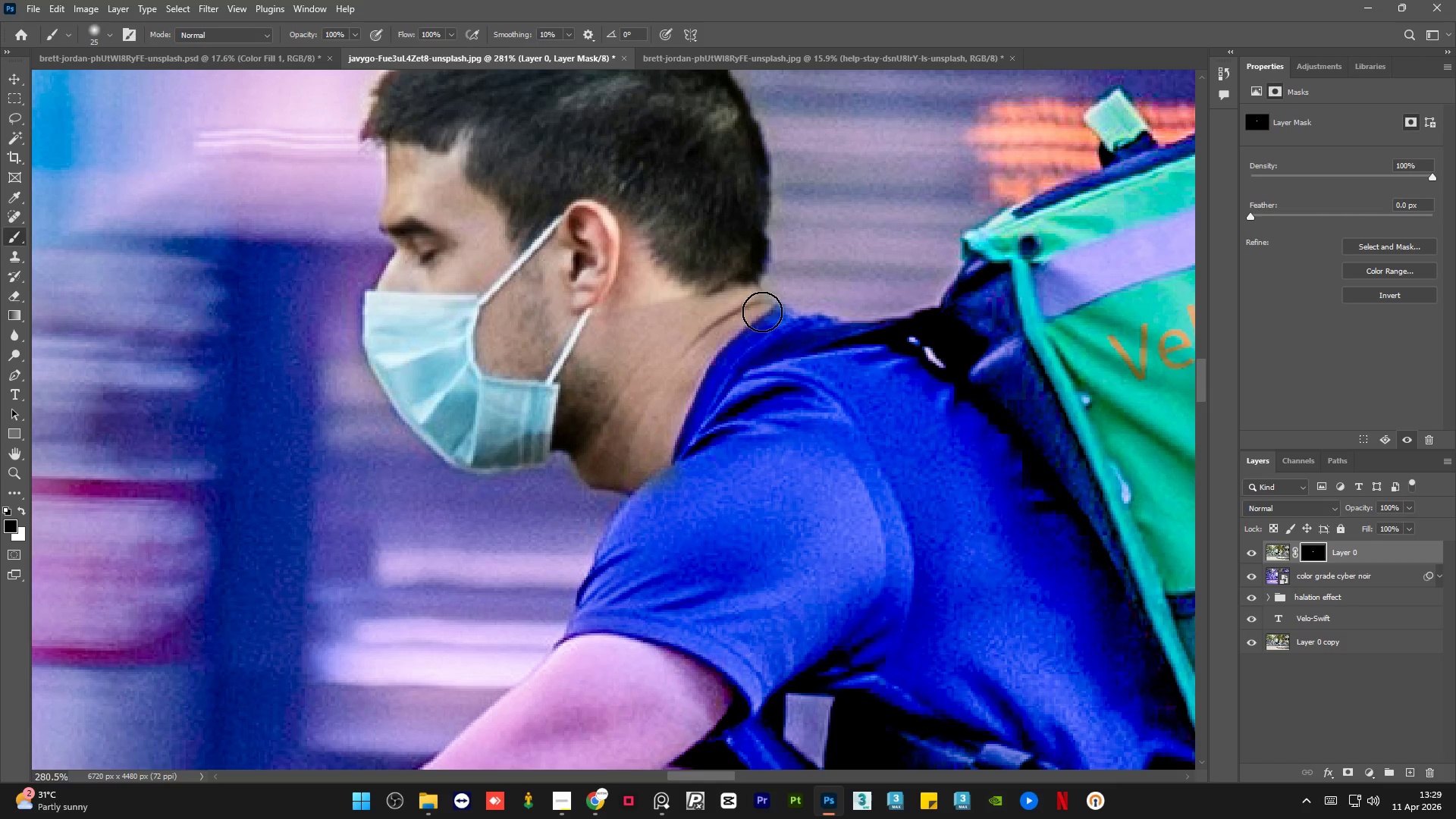 
key(X)
 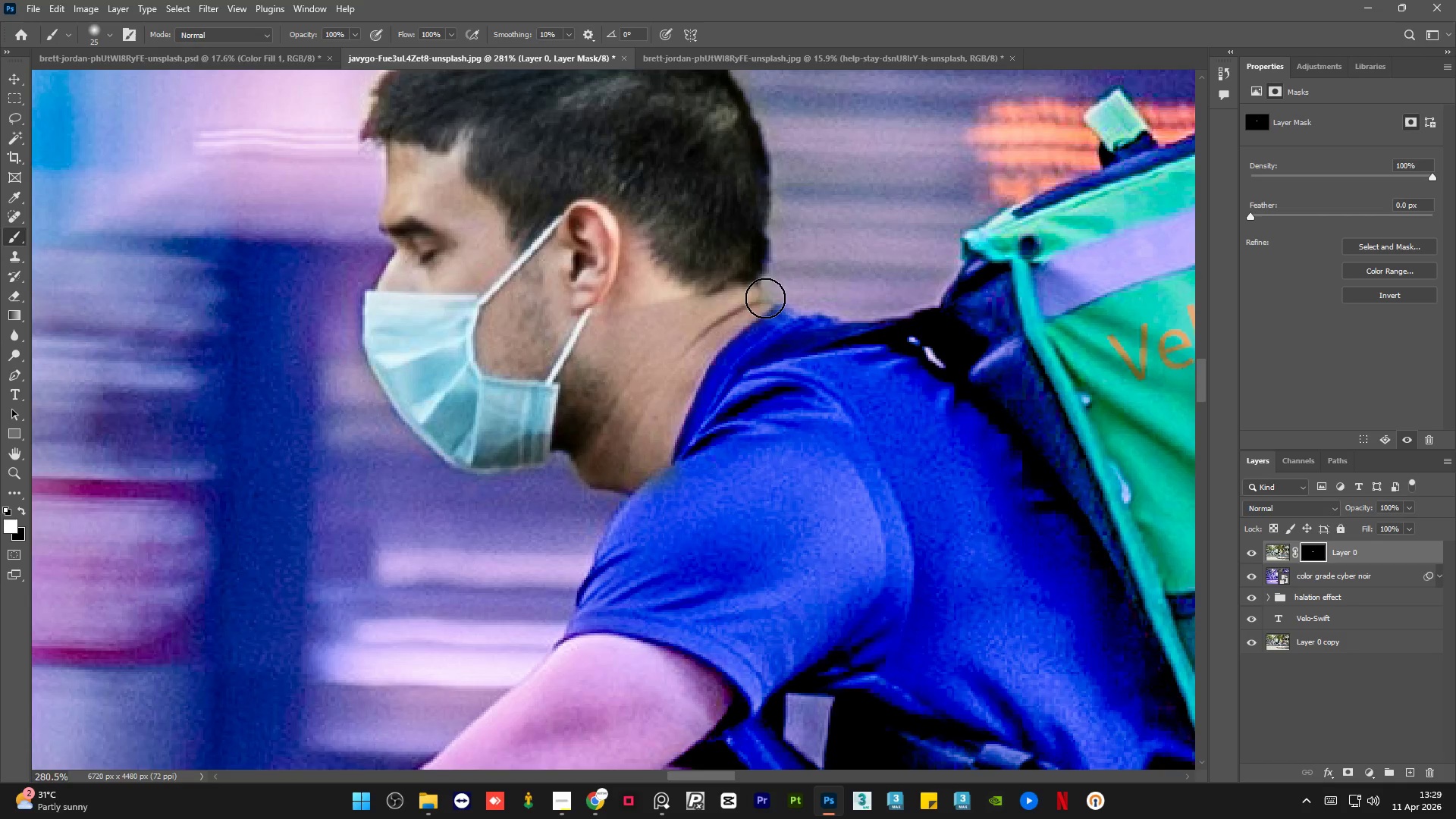 
hold_key(key=AltLeft, duration=1.52)
 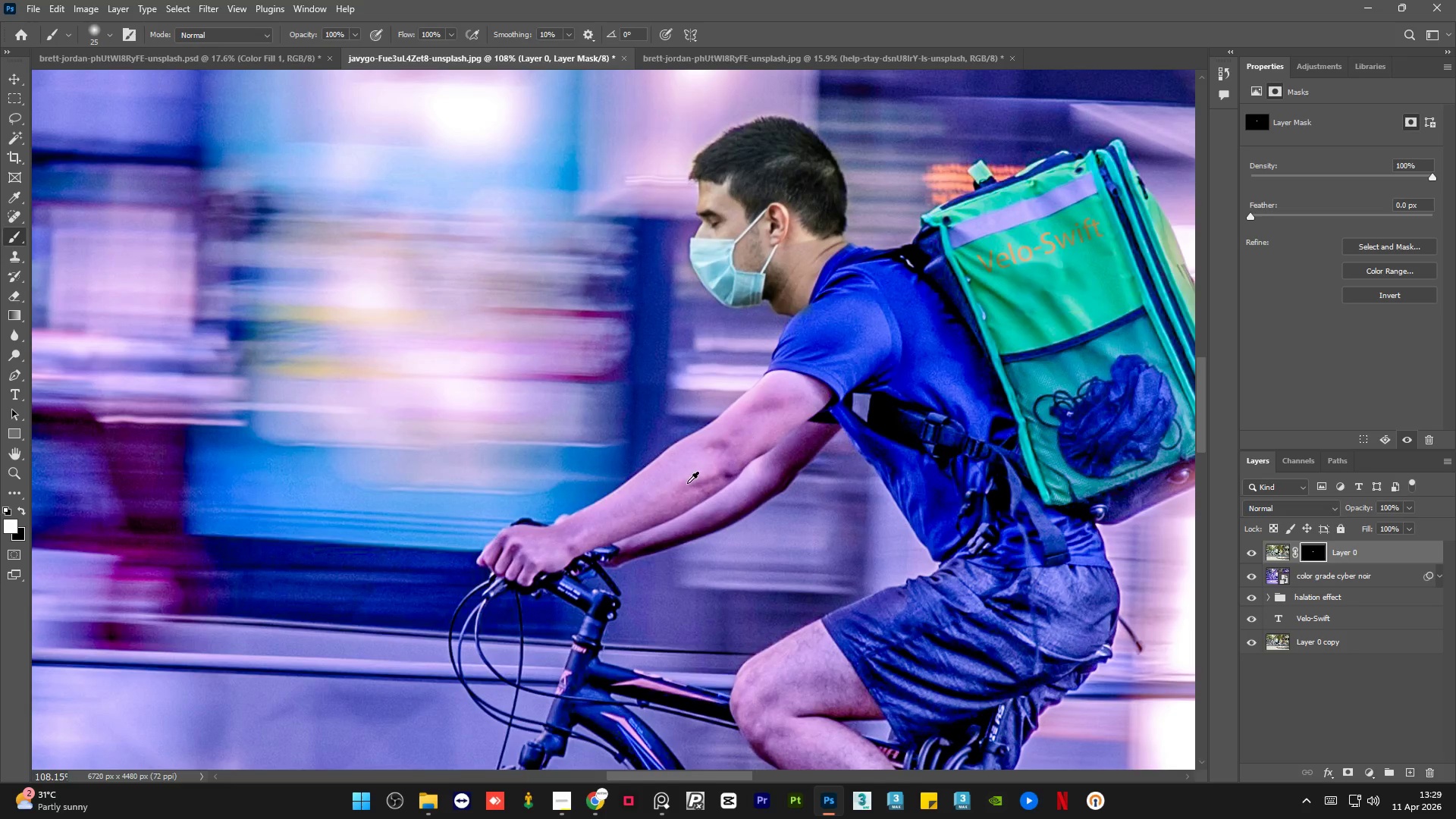 
hold_key(key=AltLeft, duration=1.5)
 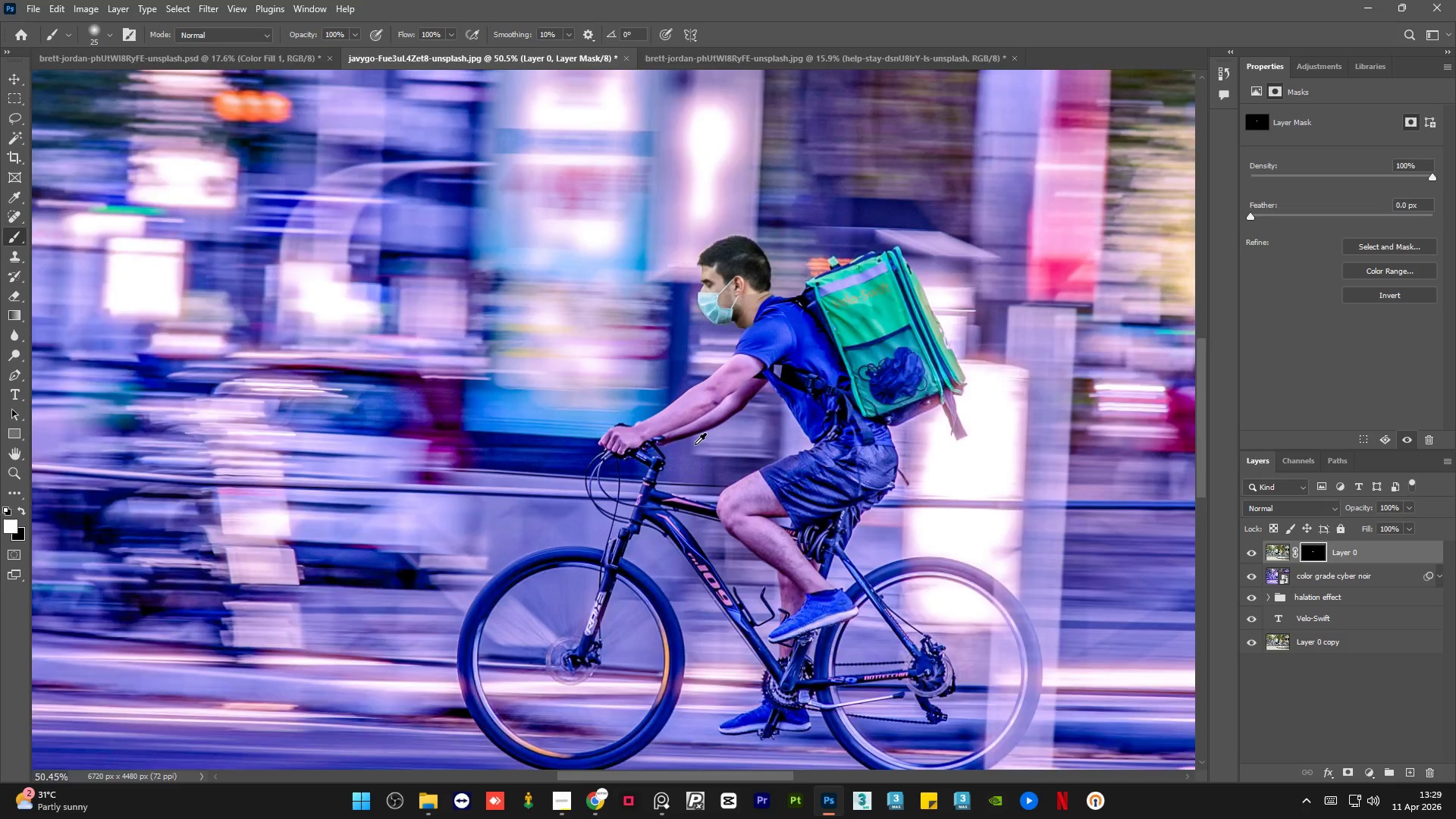 
hold_key(key=AltLeft, duration=1.51)
 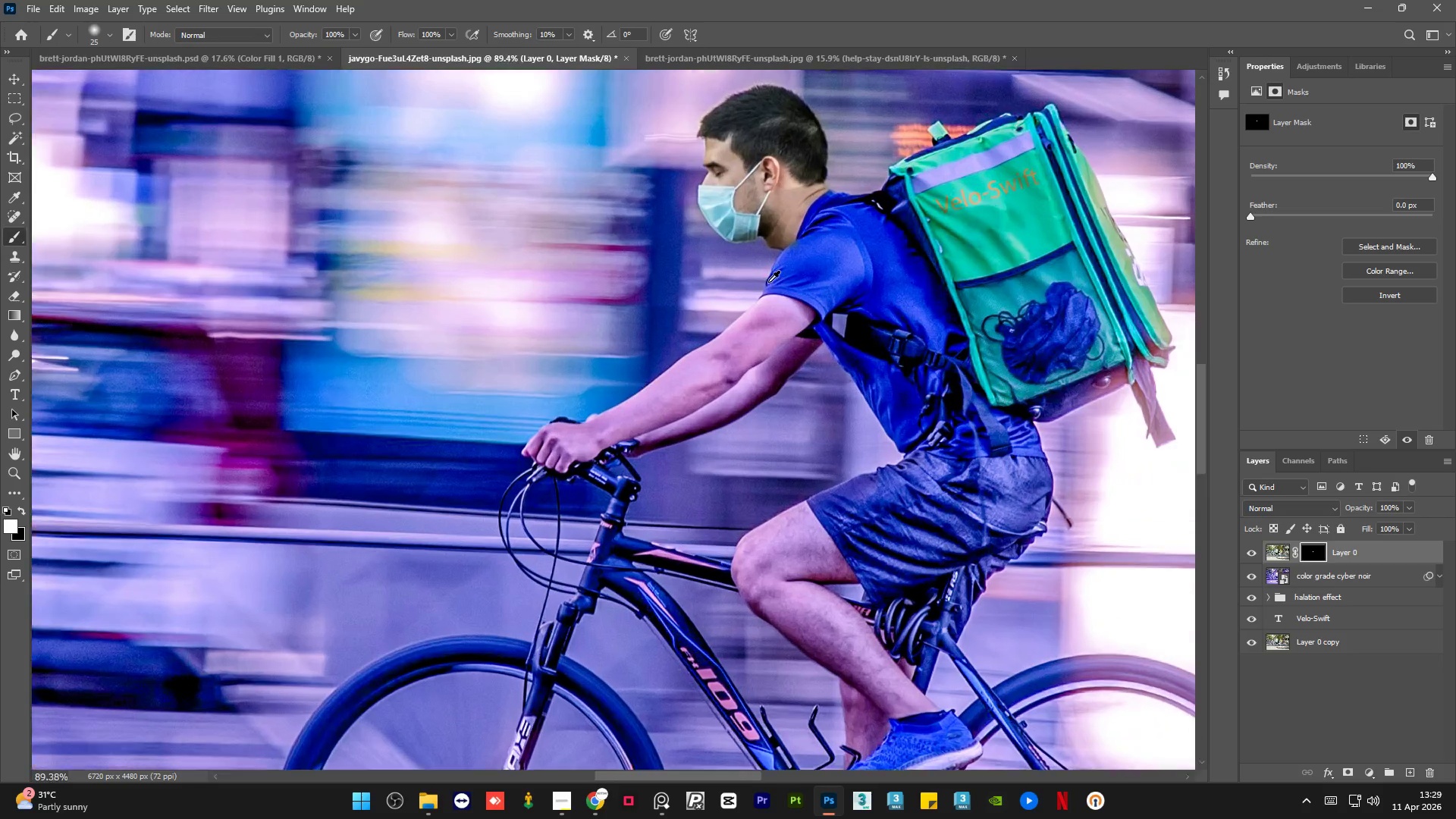 
hold_key(key=AltLeft, duration=1.41)
 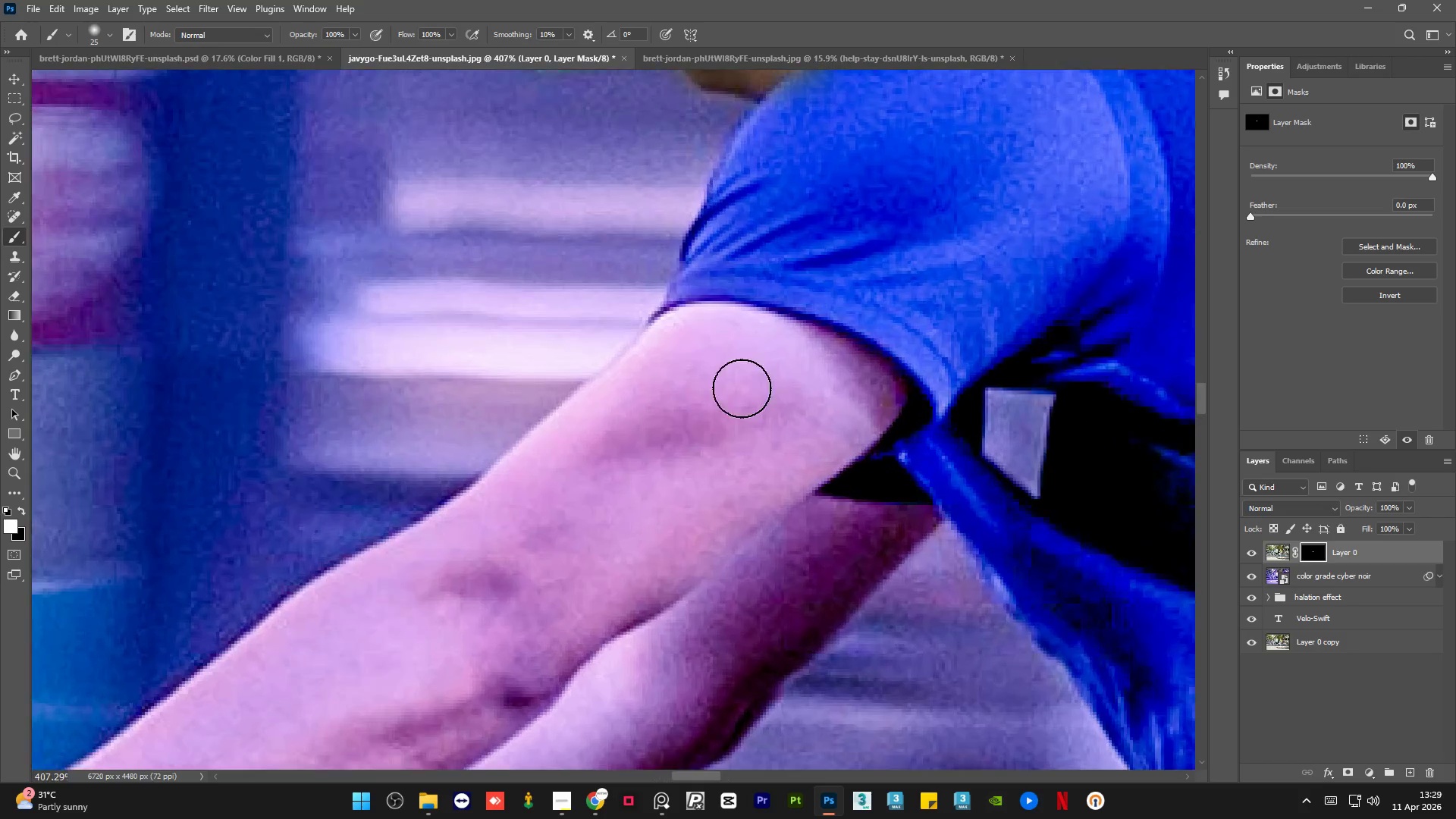 
key(Alt+AltLeft)
 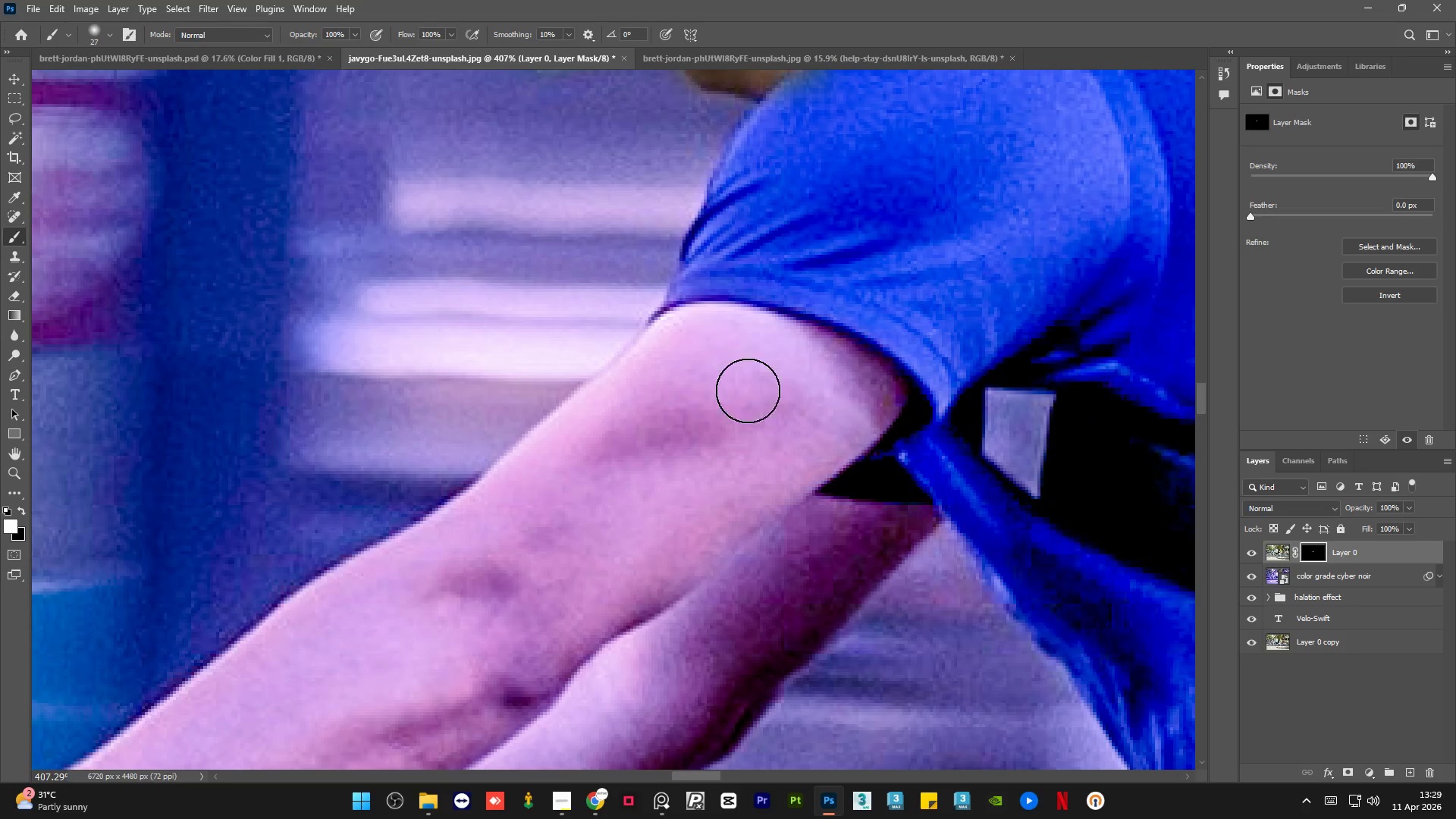 
scroll: coordinate [816, 304], scroll_direction: up, amount: 3.0
 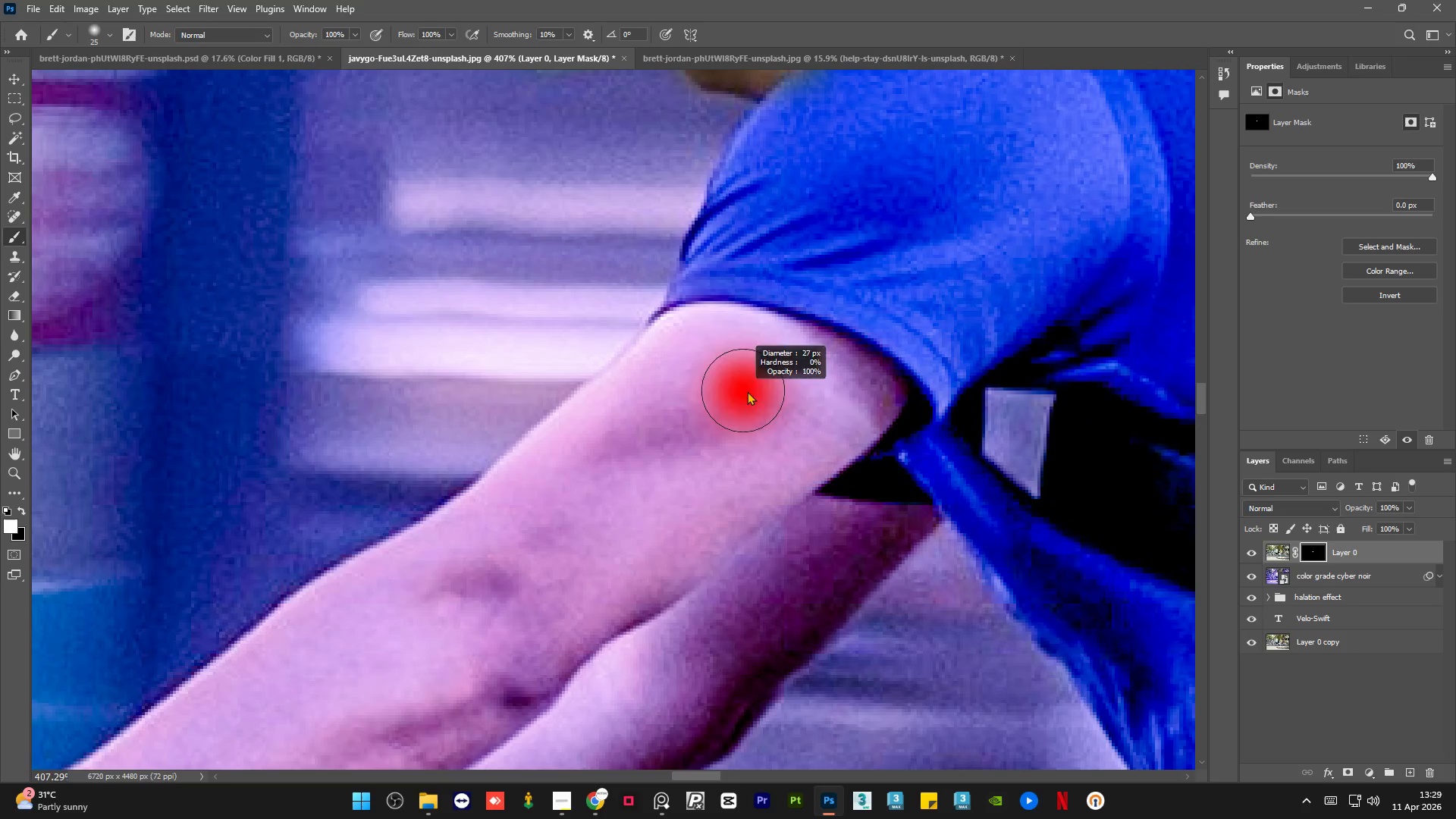 
key(Alt+AltLeft)
 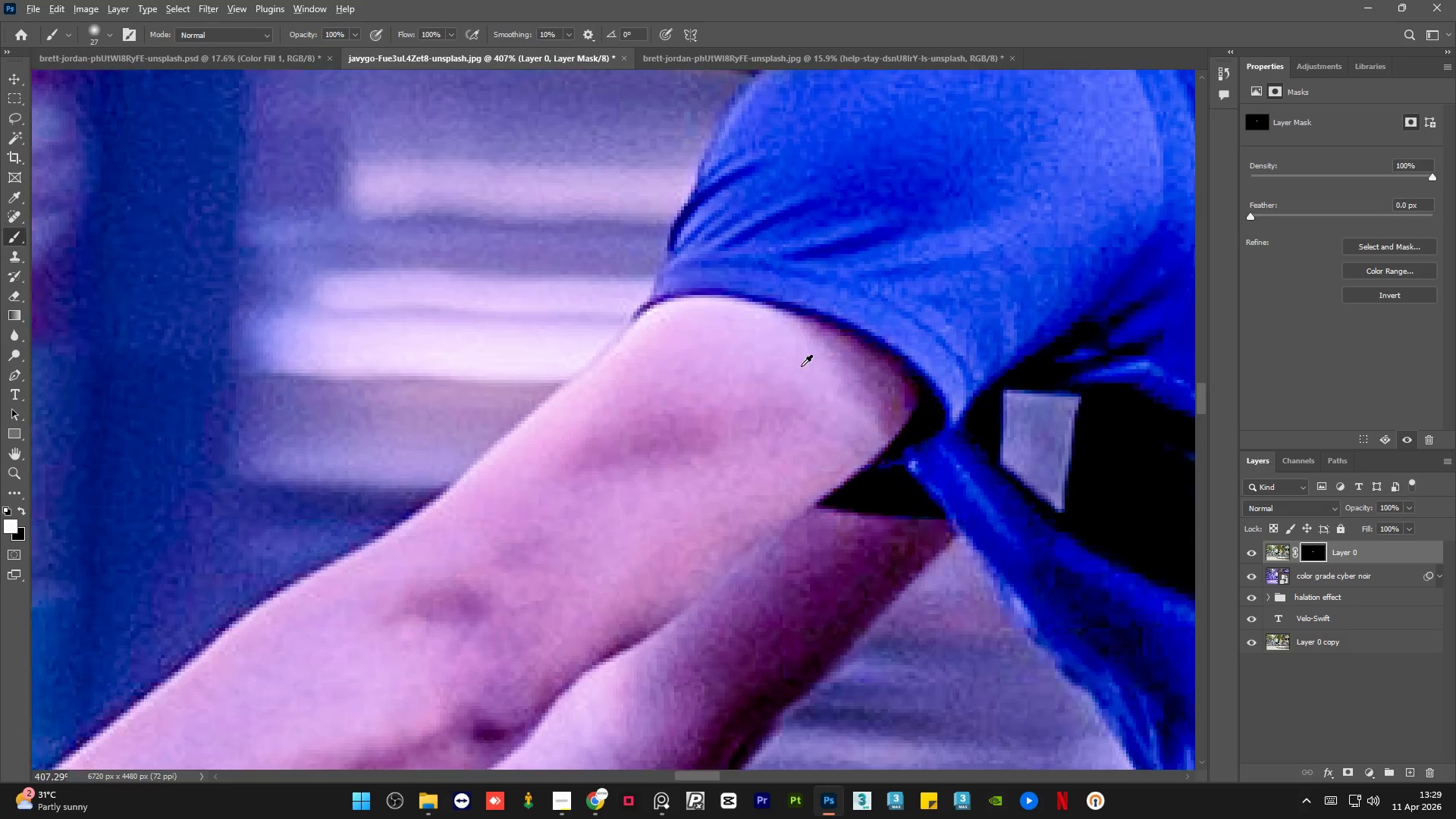 
key(Alt+AltLeft)
 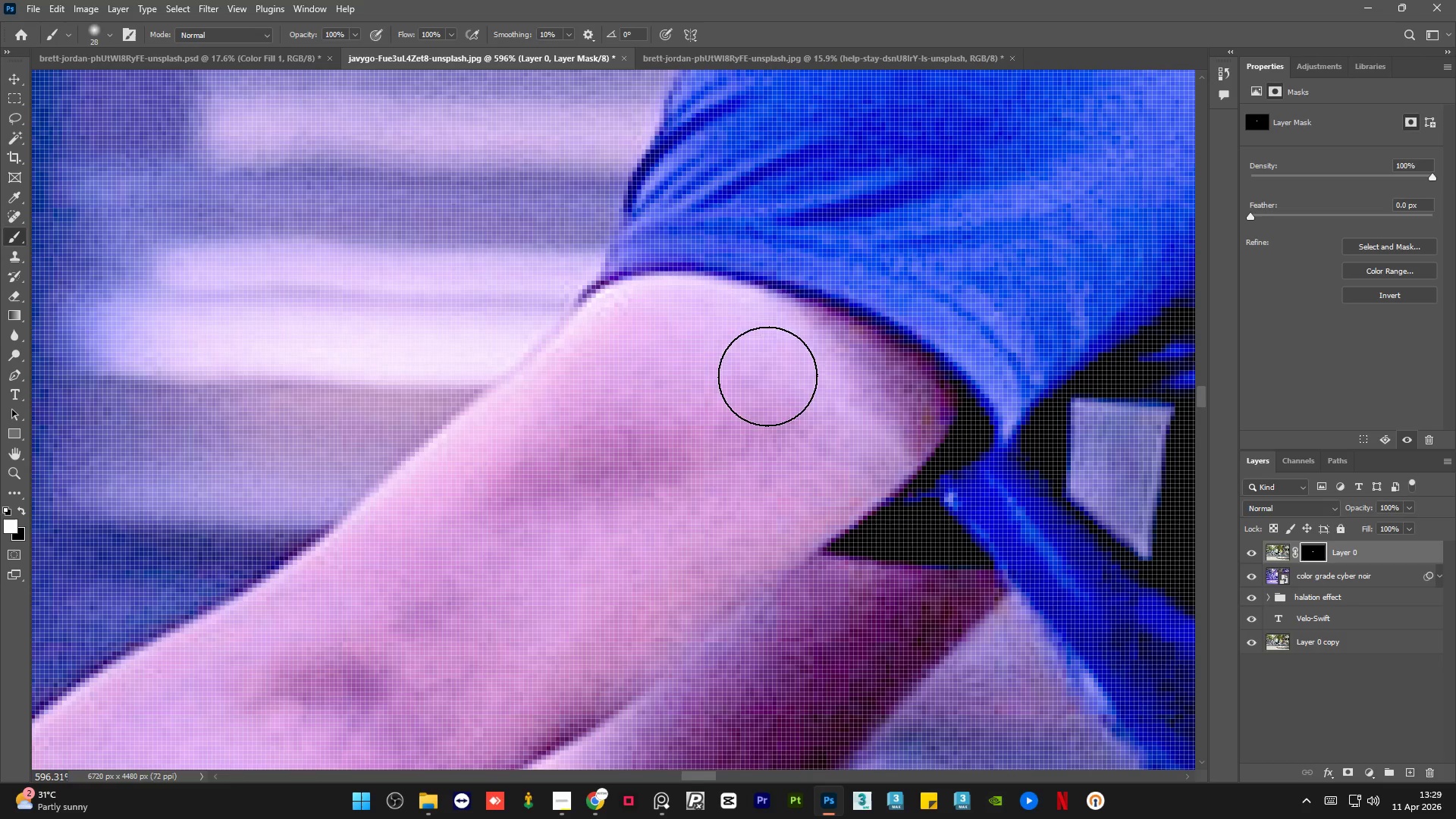 
scroll: coordinate [801, 366], scroll_direction: up, amount: 4.0
 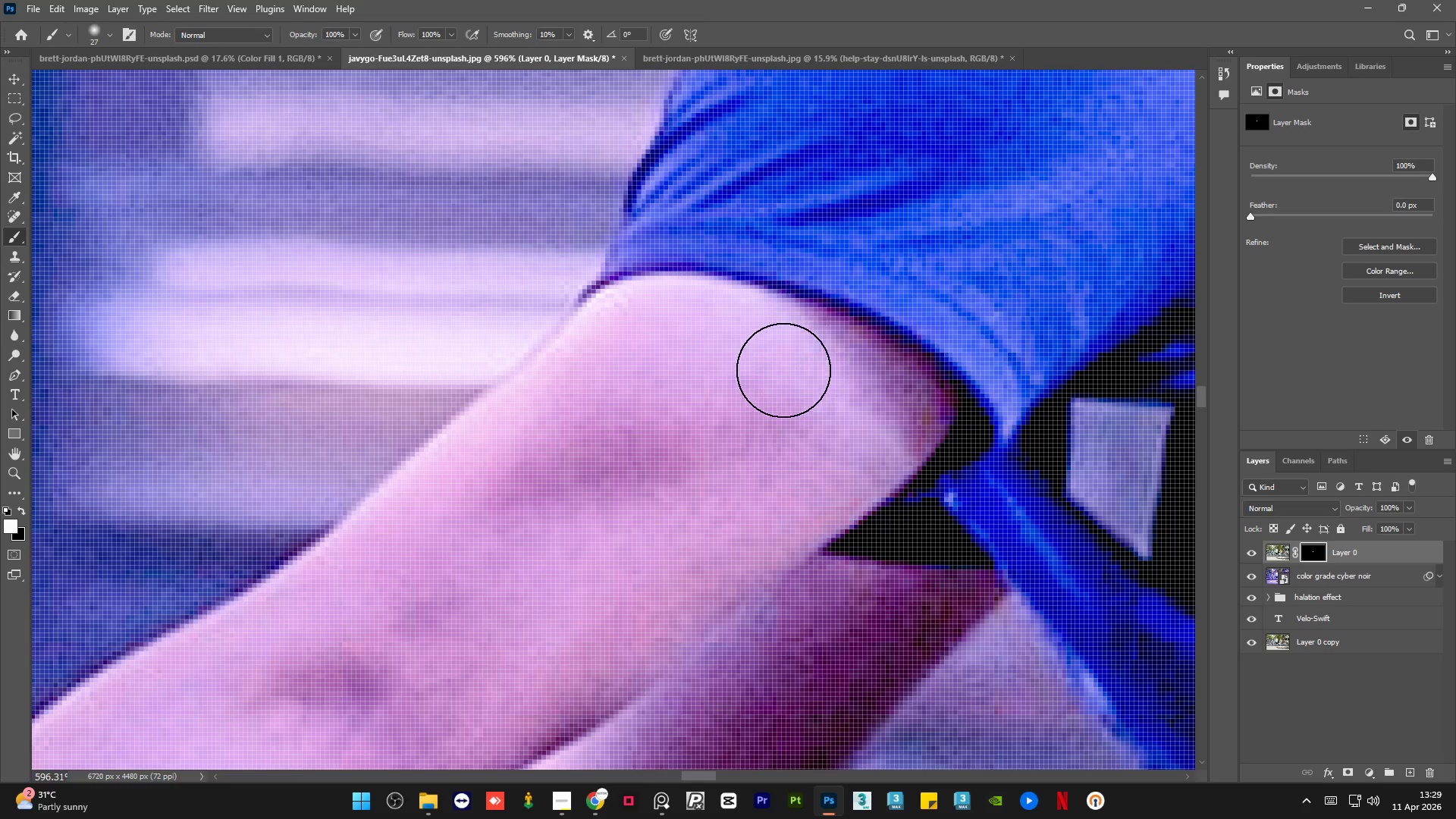 
left_click_drag(start_coordinate=[771, 364], to_coordinate=[676, 315])
 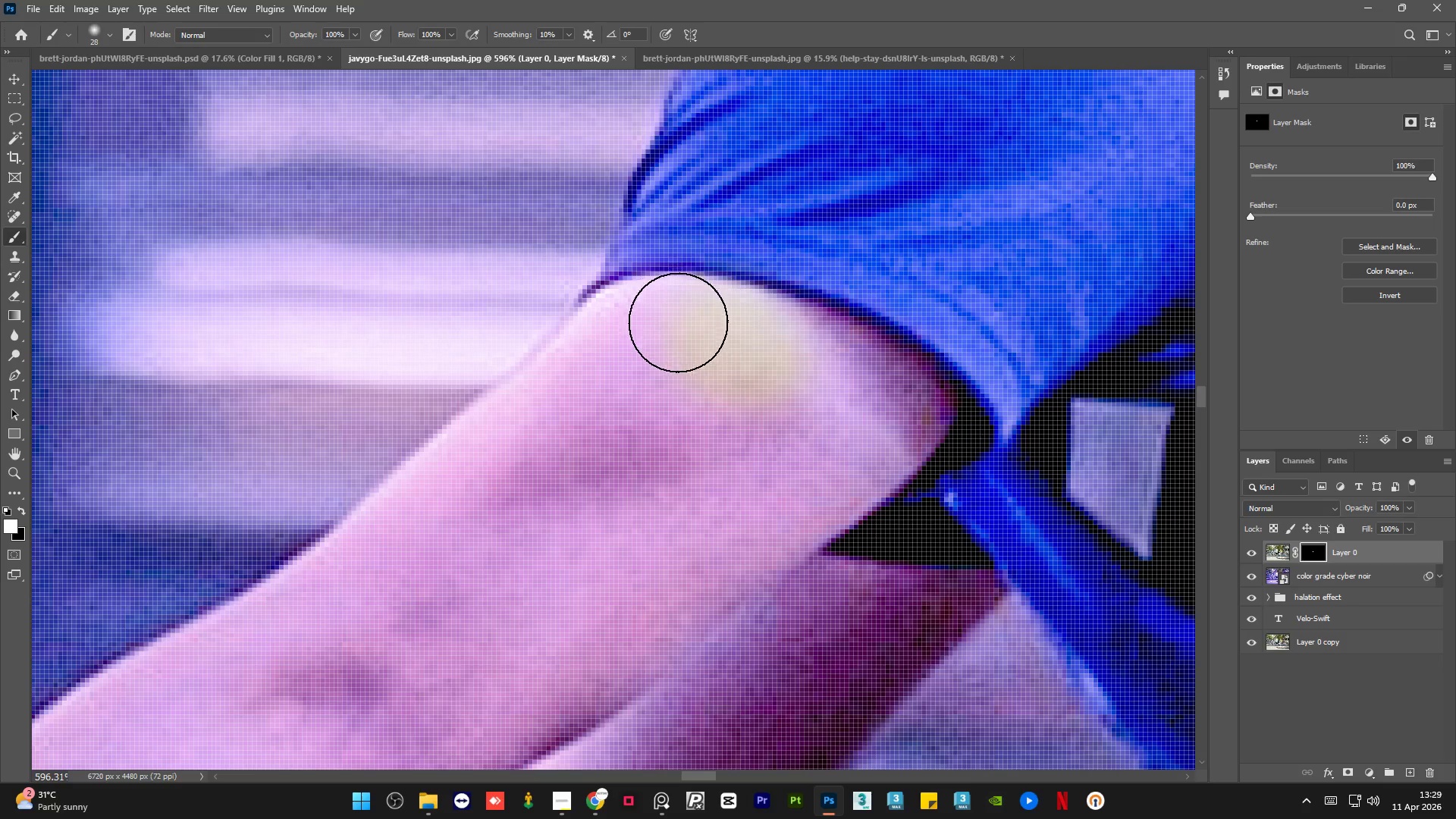 
hold_key(key=AltLeft, duration=0.59)
 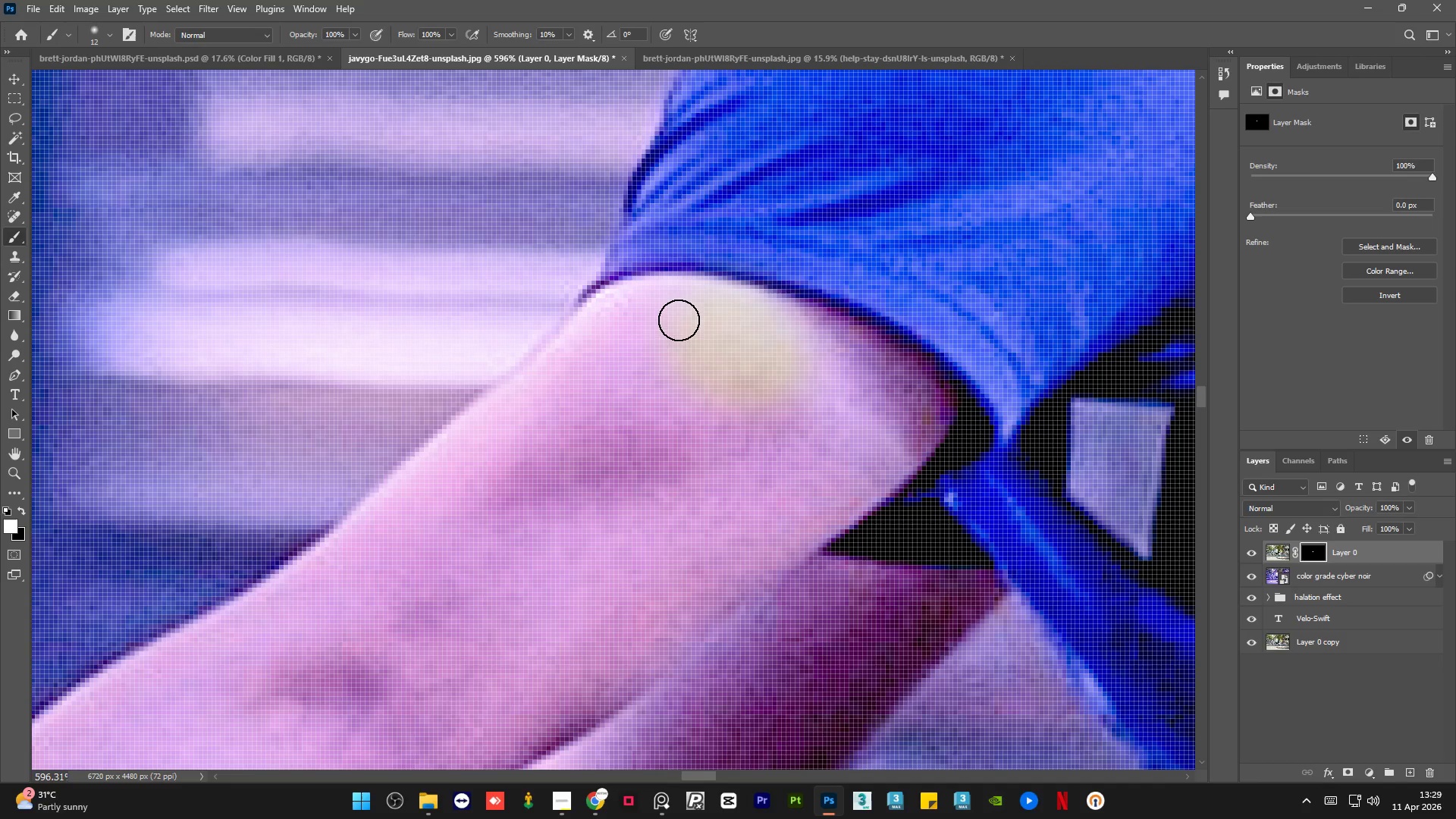 
left_click_drag(start_coordinate=[679, 320], to_coordinate=[523, 432])
 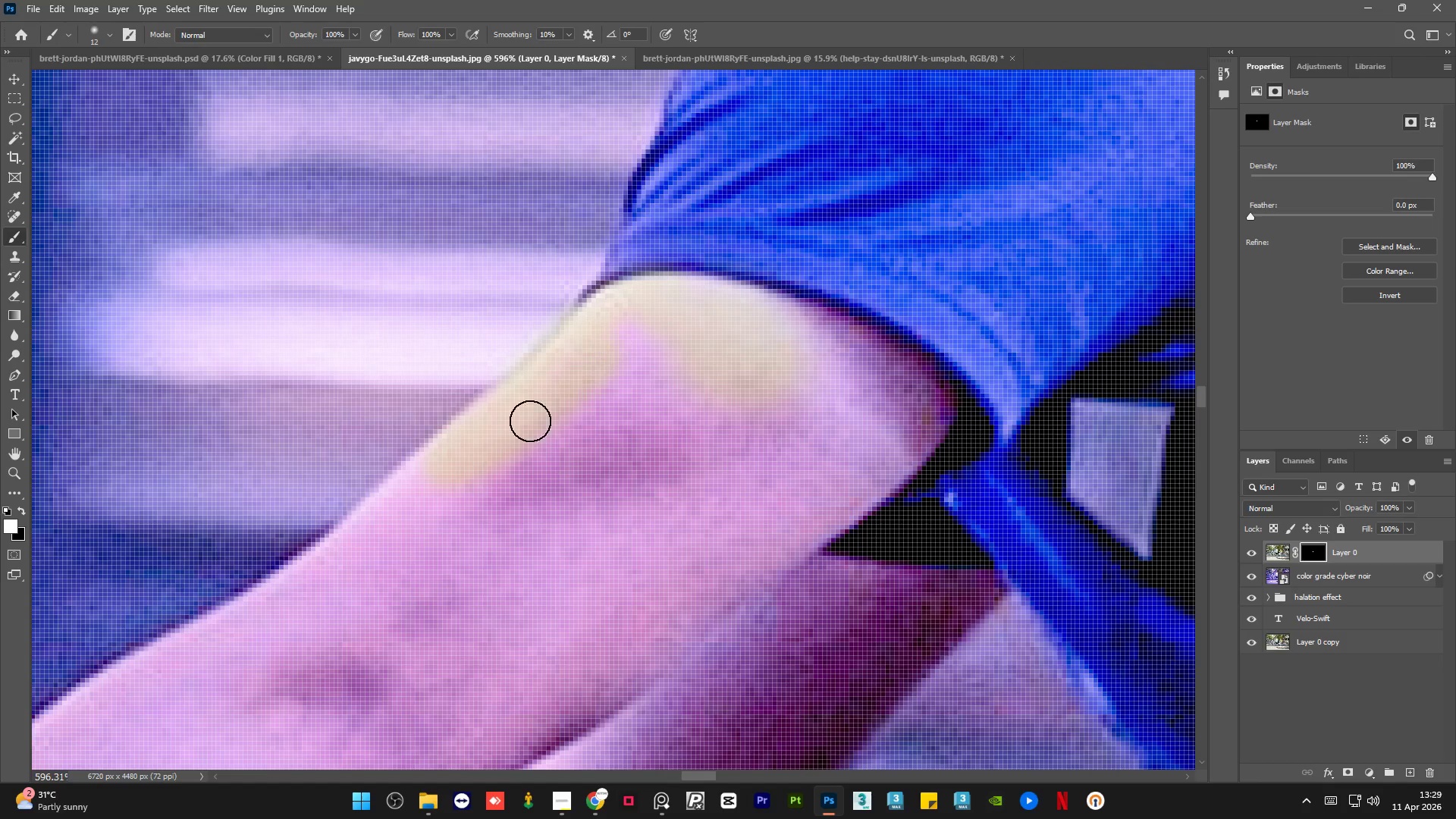 
hold_key(key=AltLeft, duration=0.33)
 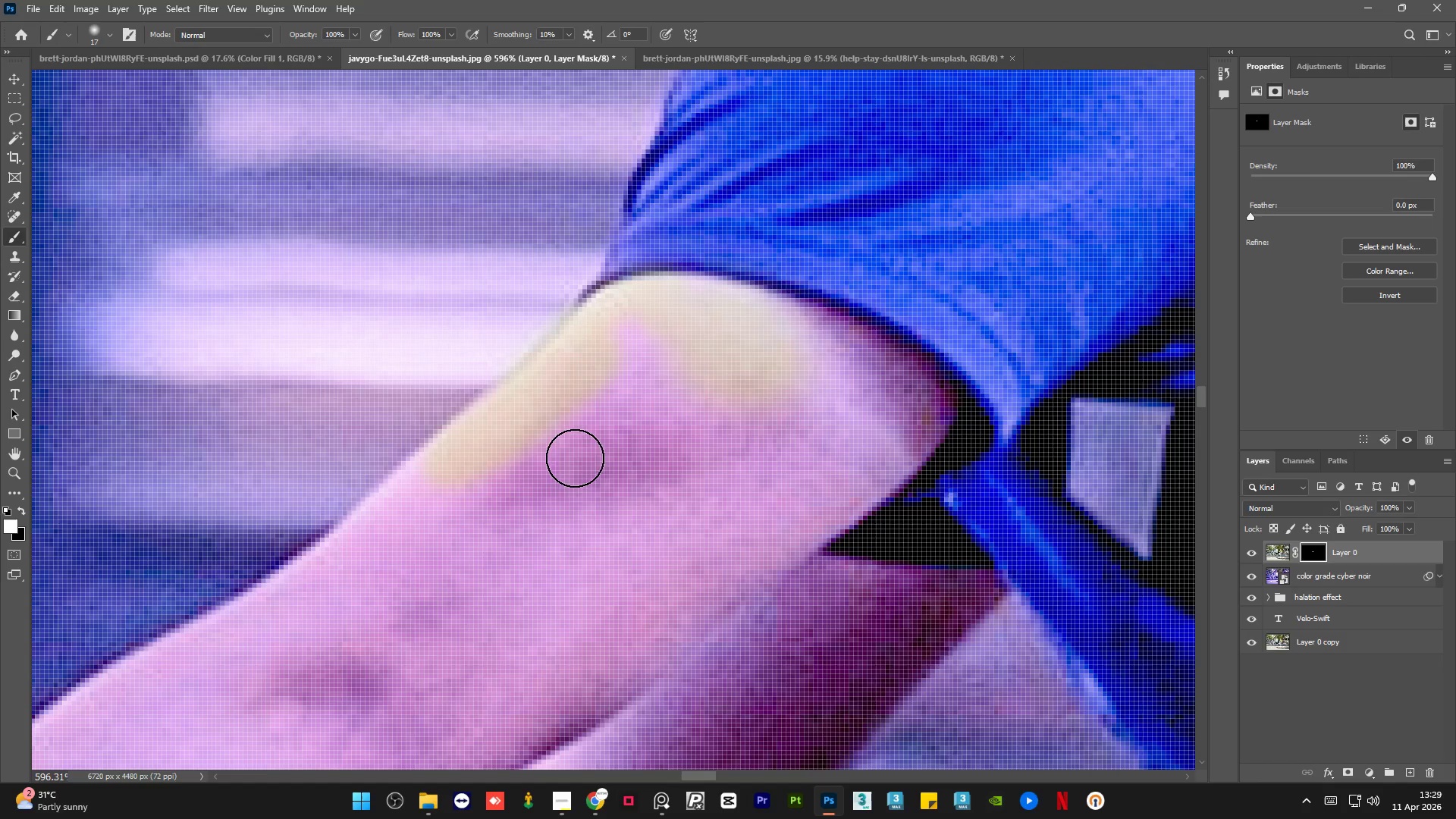 
left_click_drag(start_coordinate=[574, 459], to_coordinate=[429, 627])
 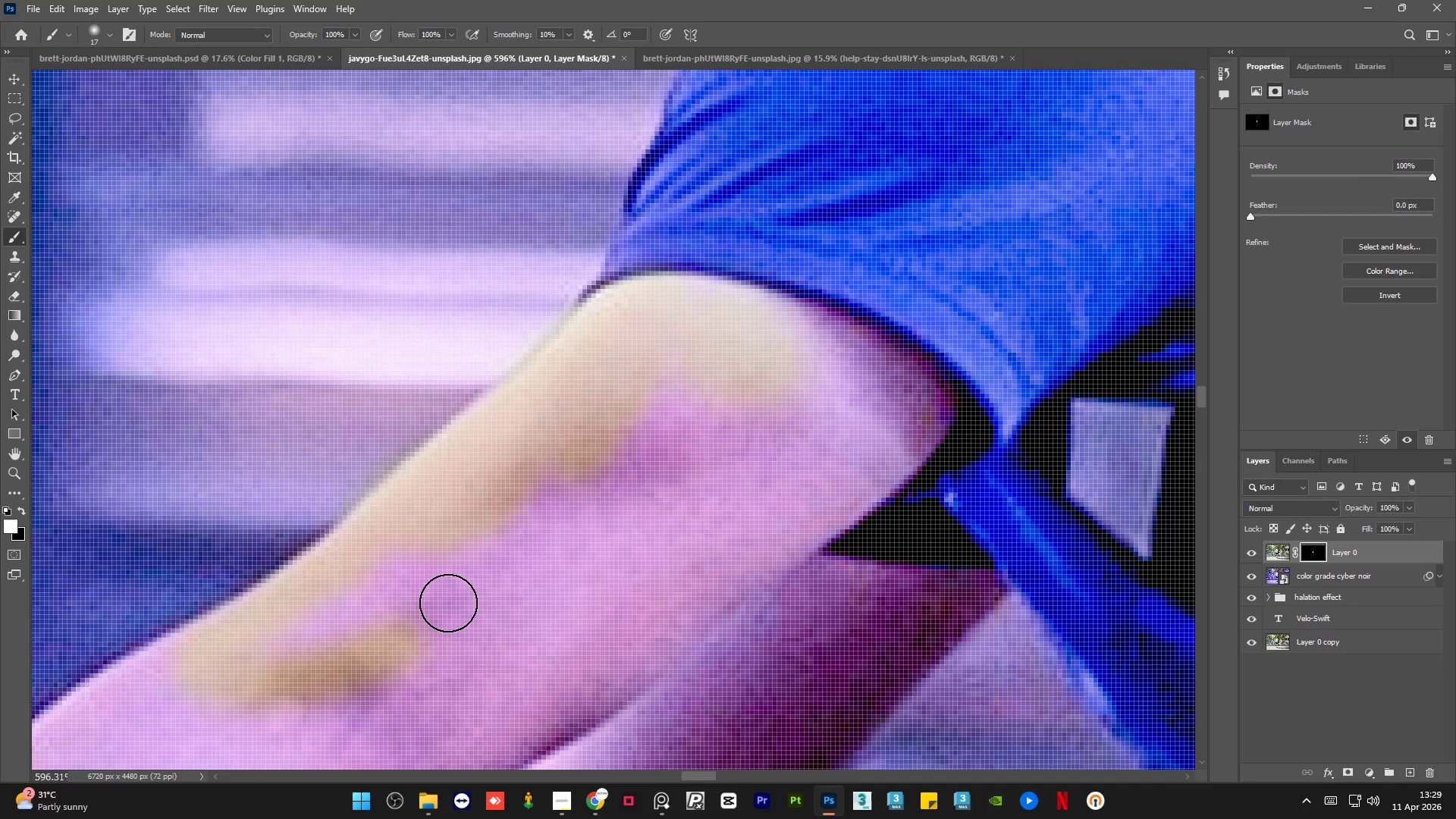 
hold_key(key=AltLeft, duration=0.59)
 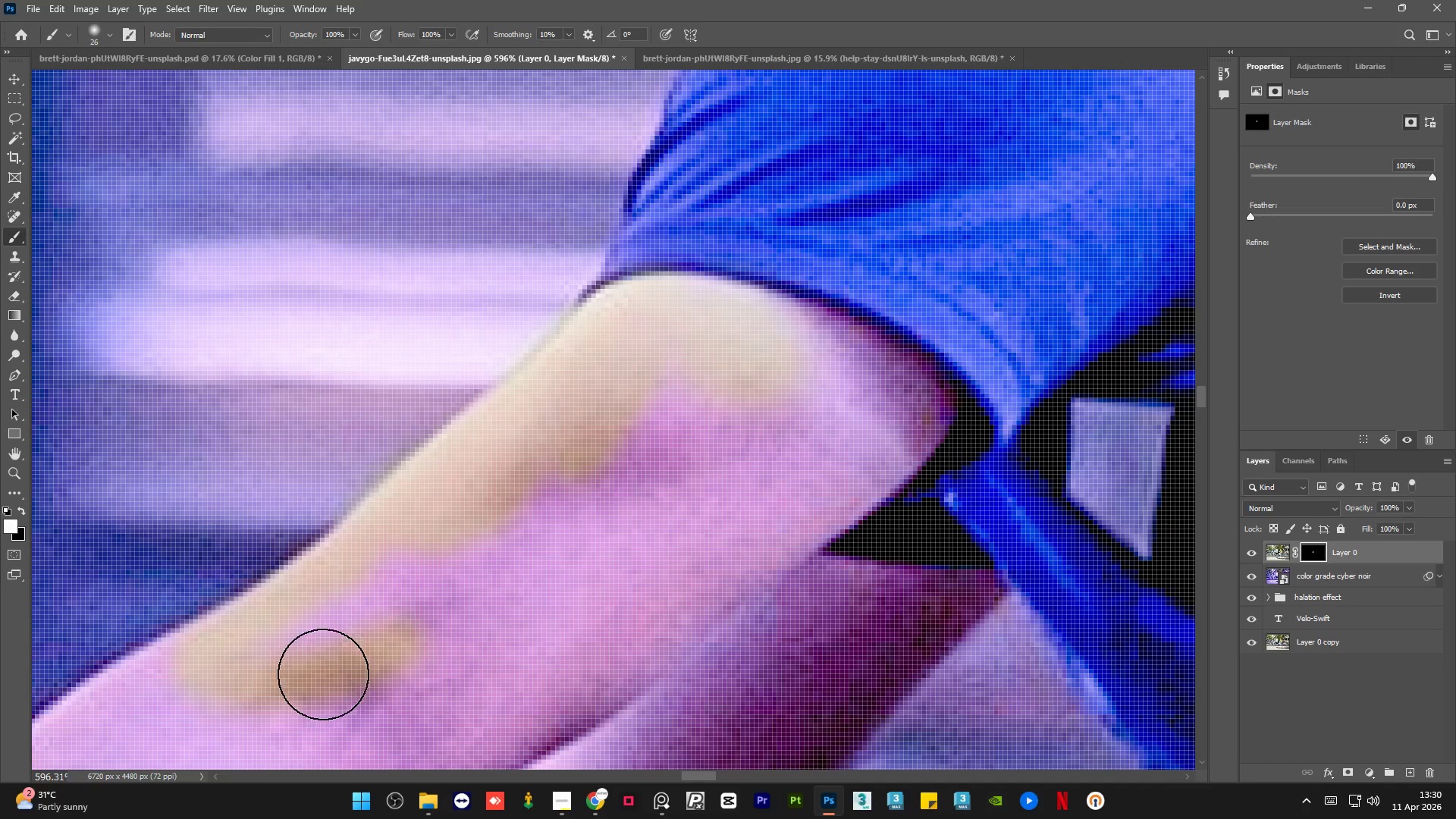 
left_click_drag(start_coordinate=[309, 678], to_coordinate=[771, 340])
 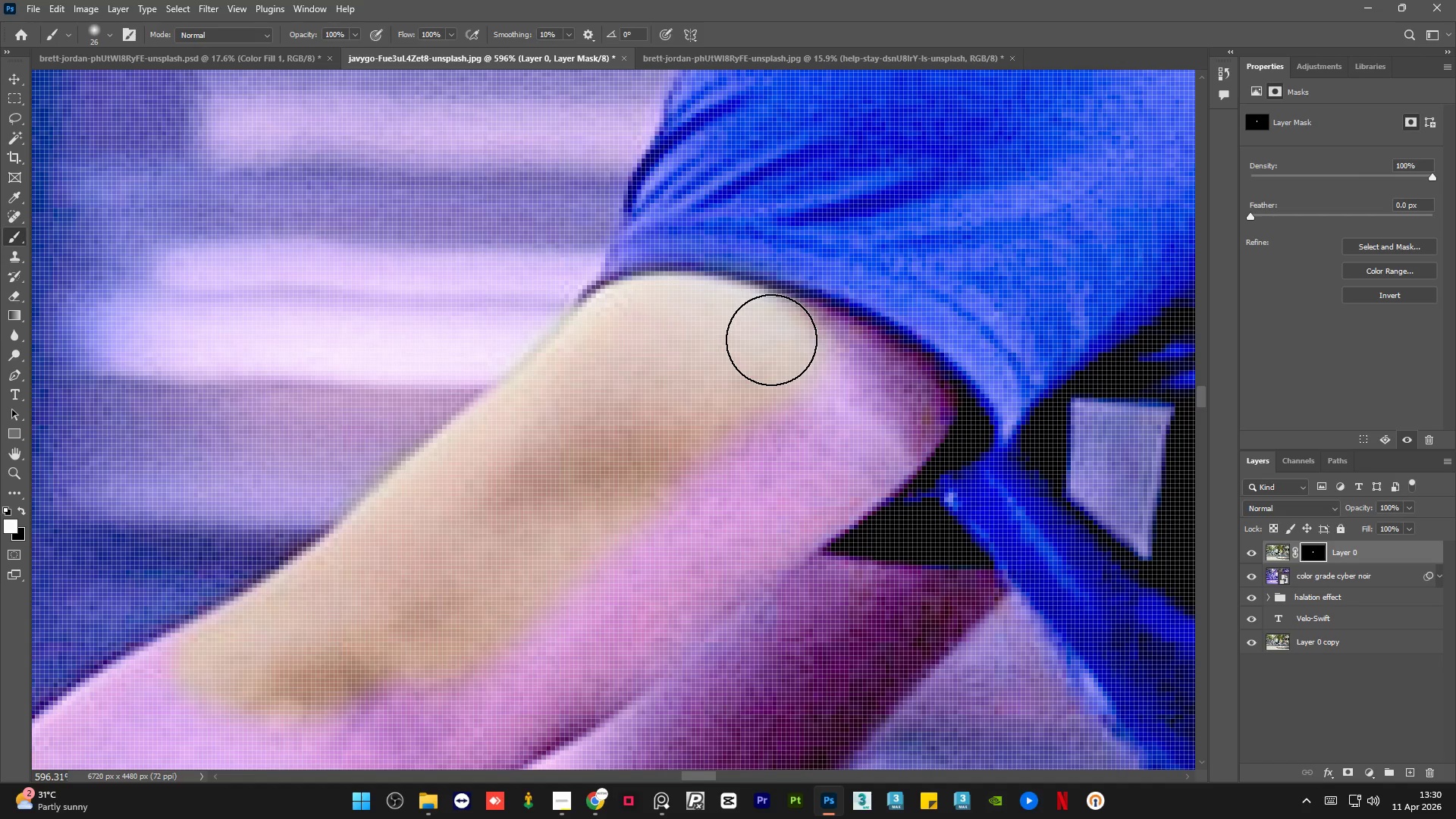 
hold_key(key=AltLeft, duration=0.81)
 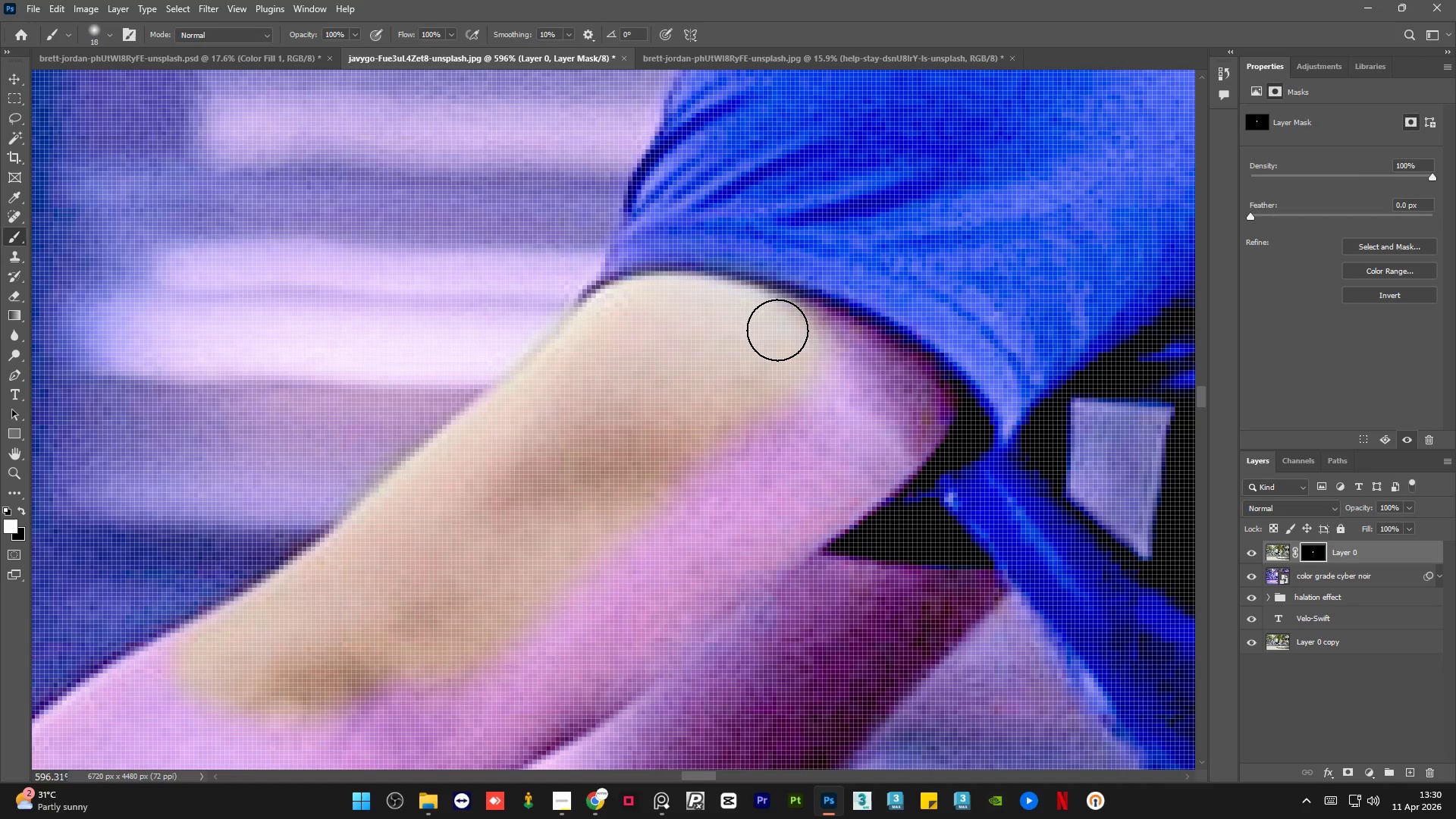 
left_click_drag(start_coordinate=[777, 330], to_coordinate=[686, 400])
 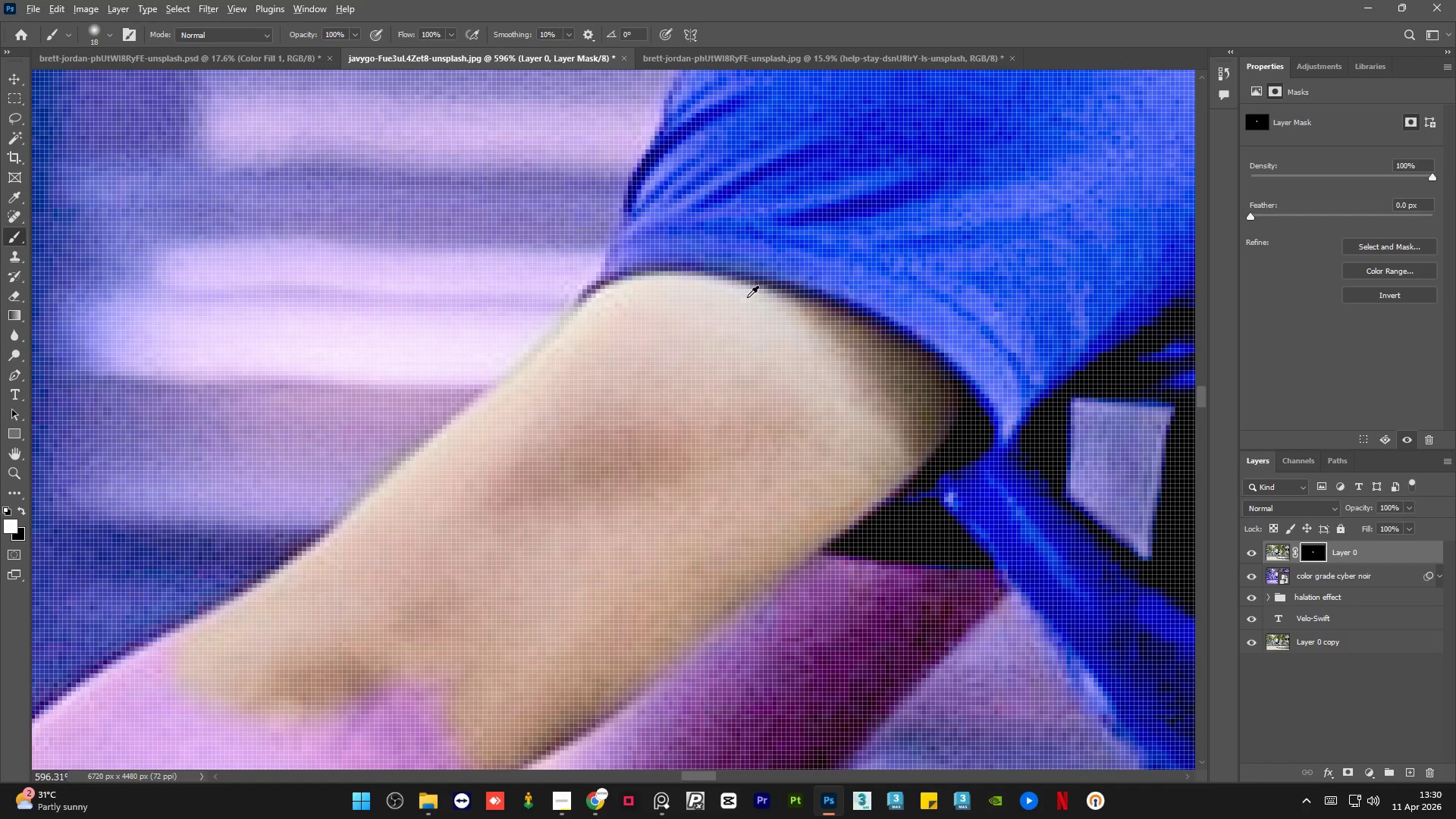 
hold_key(key=AltLeft, duration=1.2)
 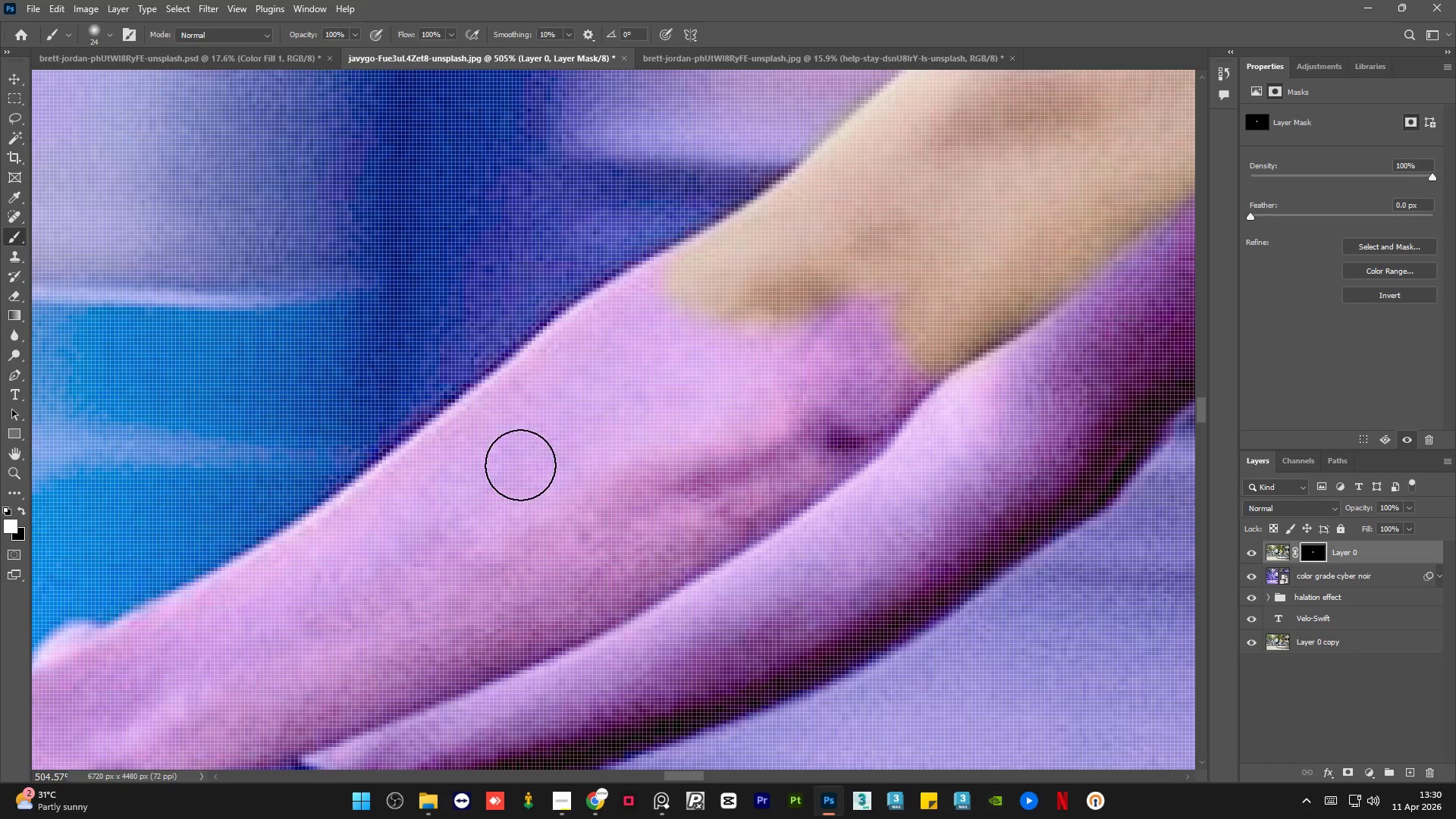 
key(Alt+AltLeft)
 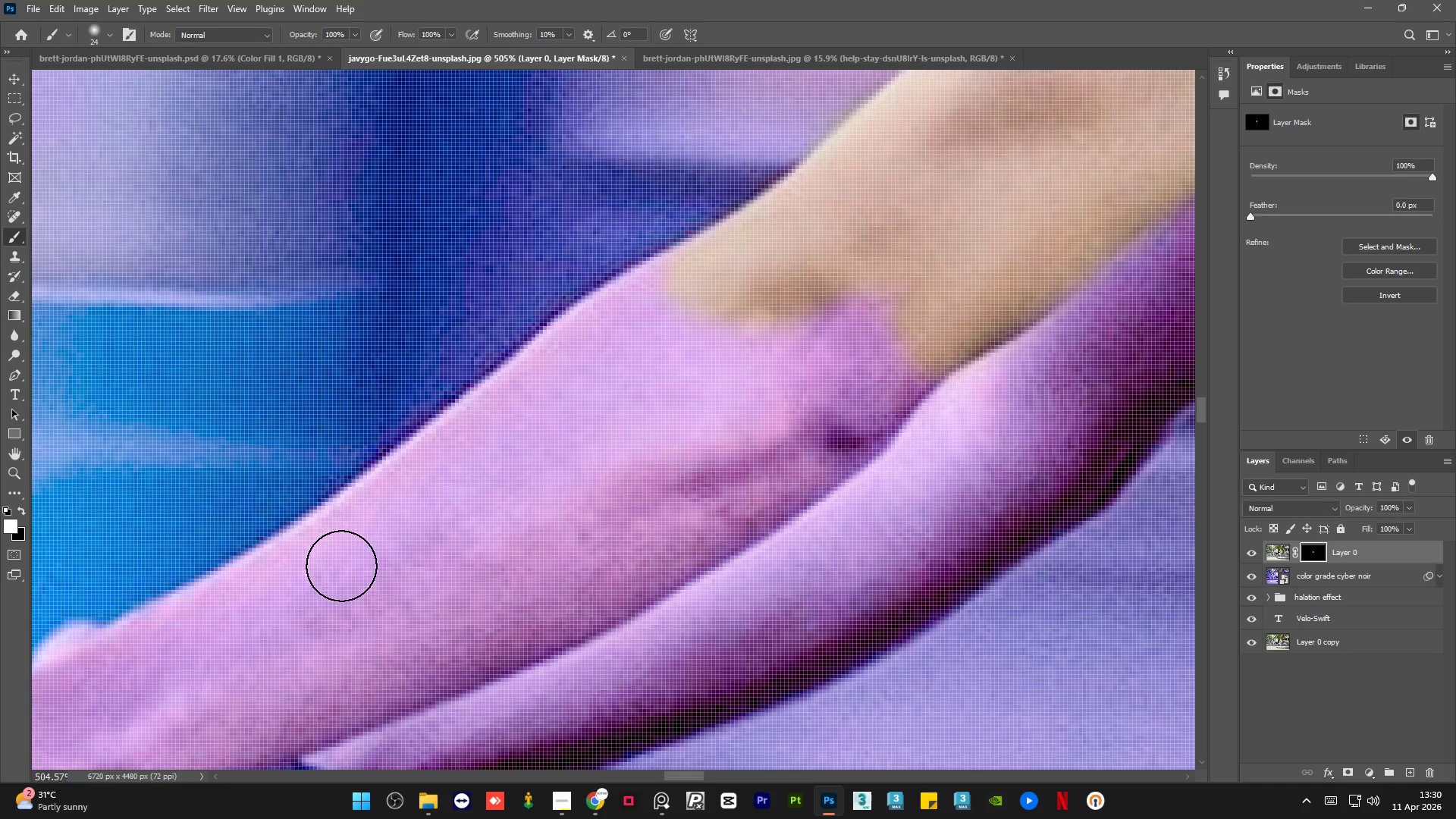 
scroll: coordinate [559, 467], scroll_direction: down, amount: 2.0
 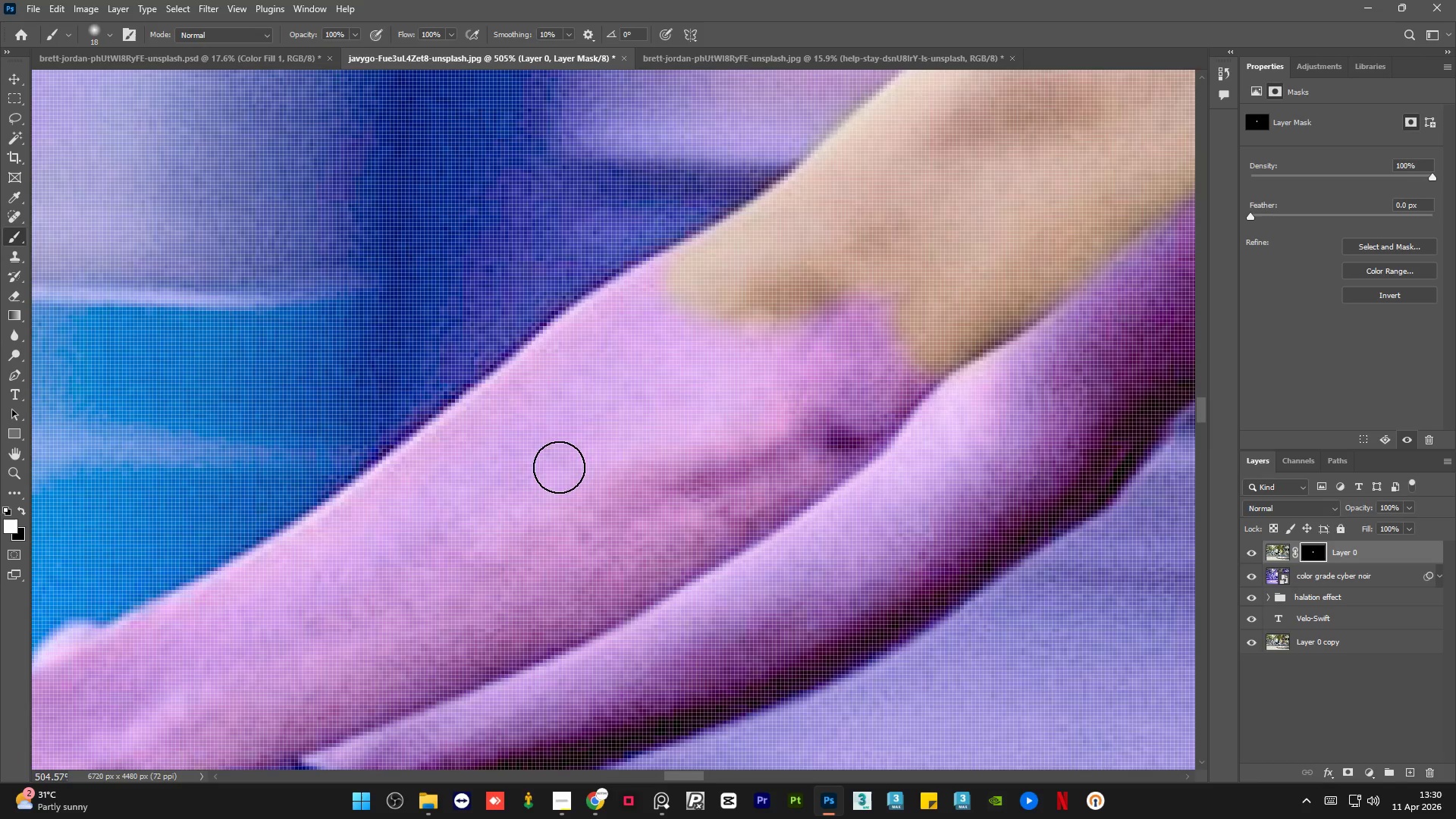 
left_click_drag(start_coordinate=[340, 567], to_coordinate=[421, 483])
 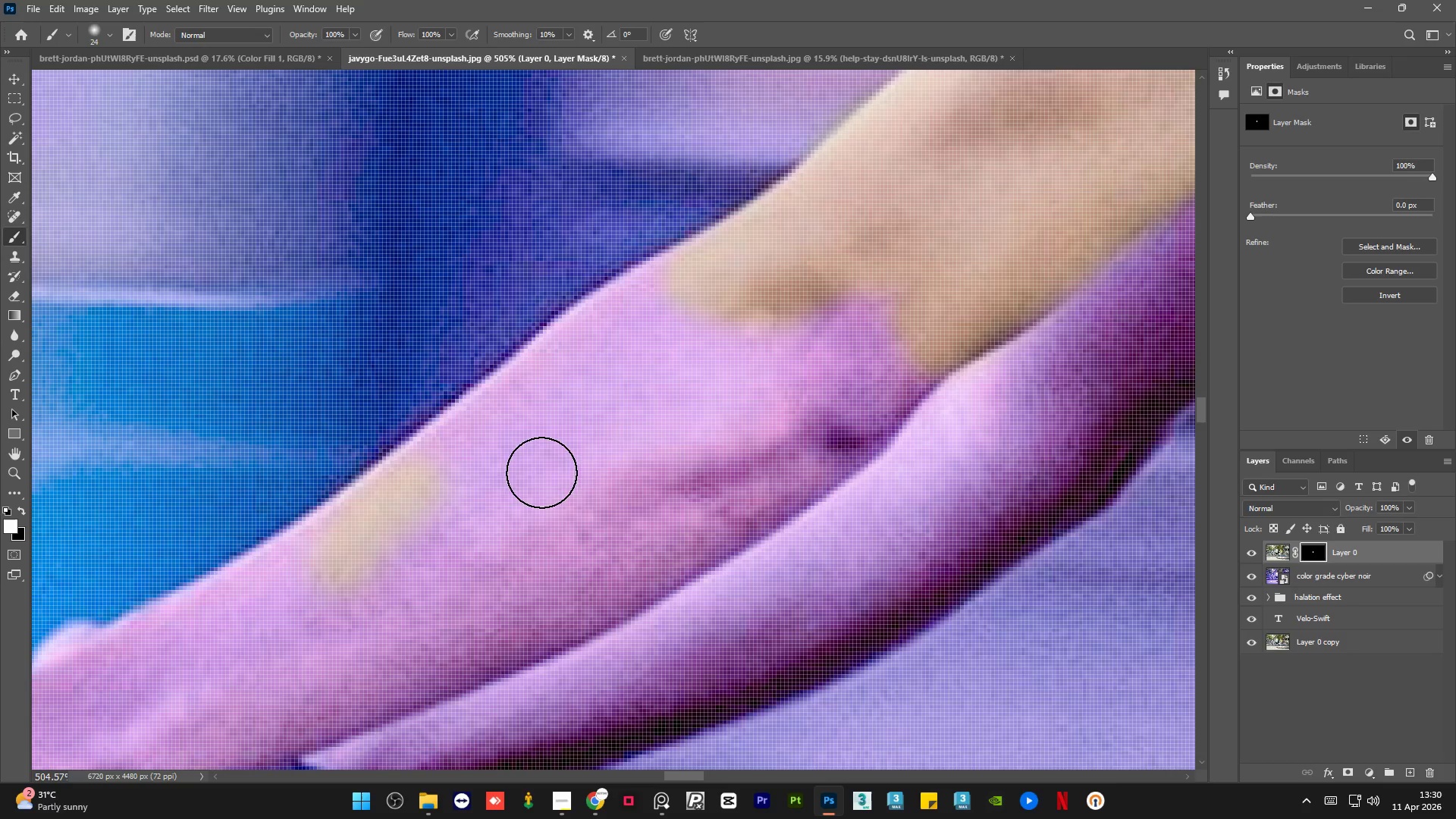 
hold_key(key=AltLeft, duration=1.05)
 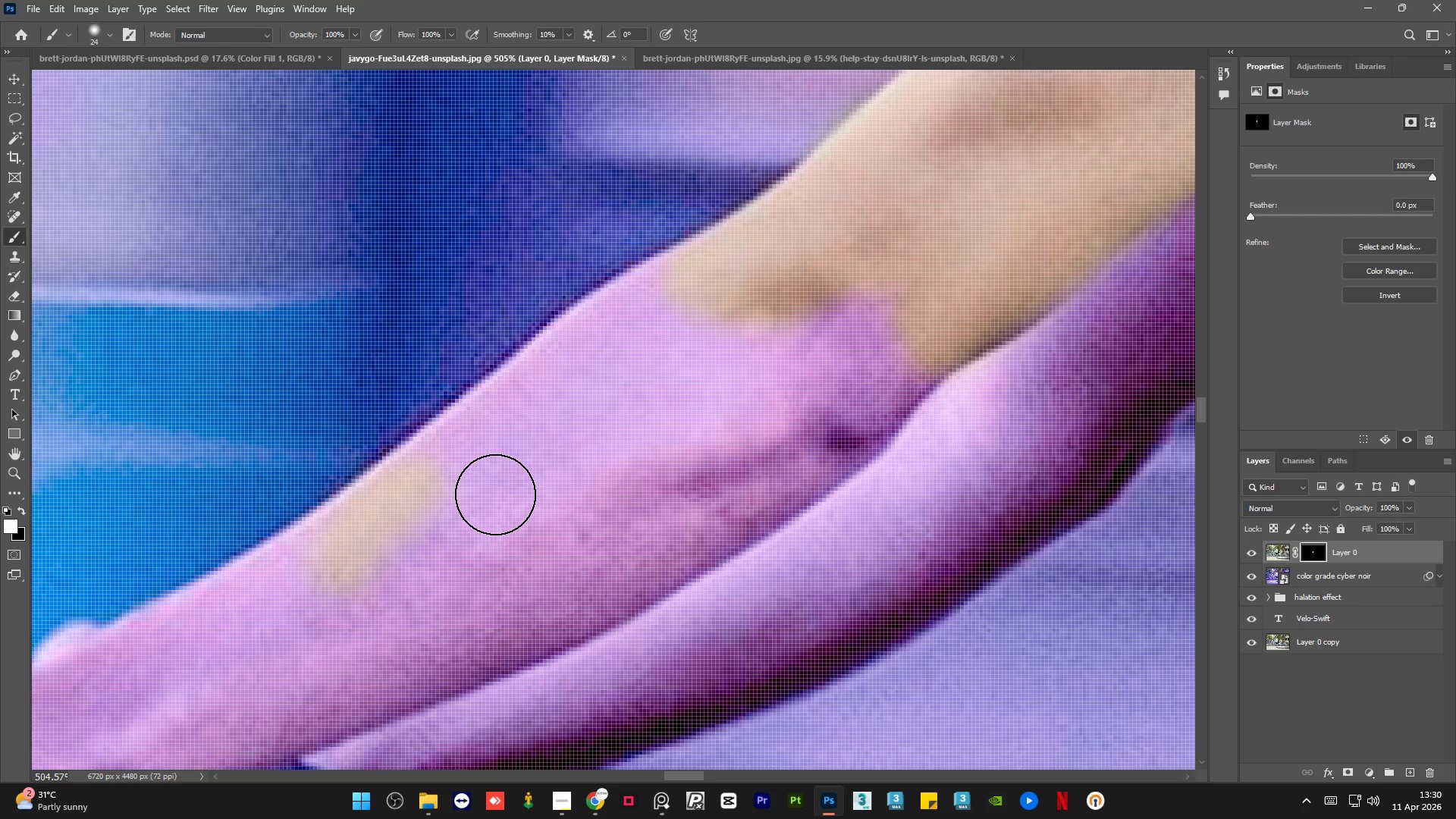 
hold_key(key=AltLeft, duration=1.06)
 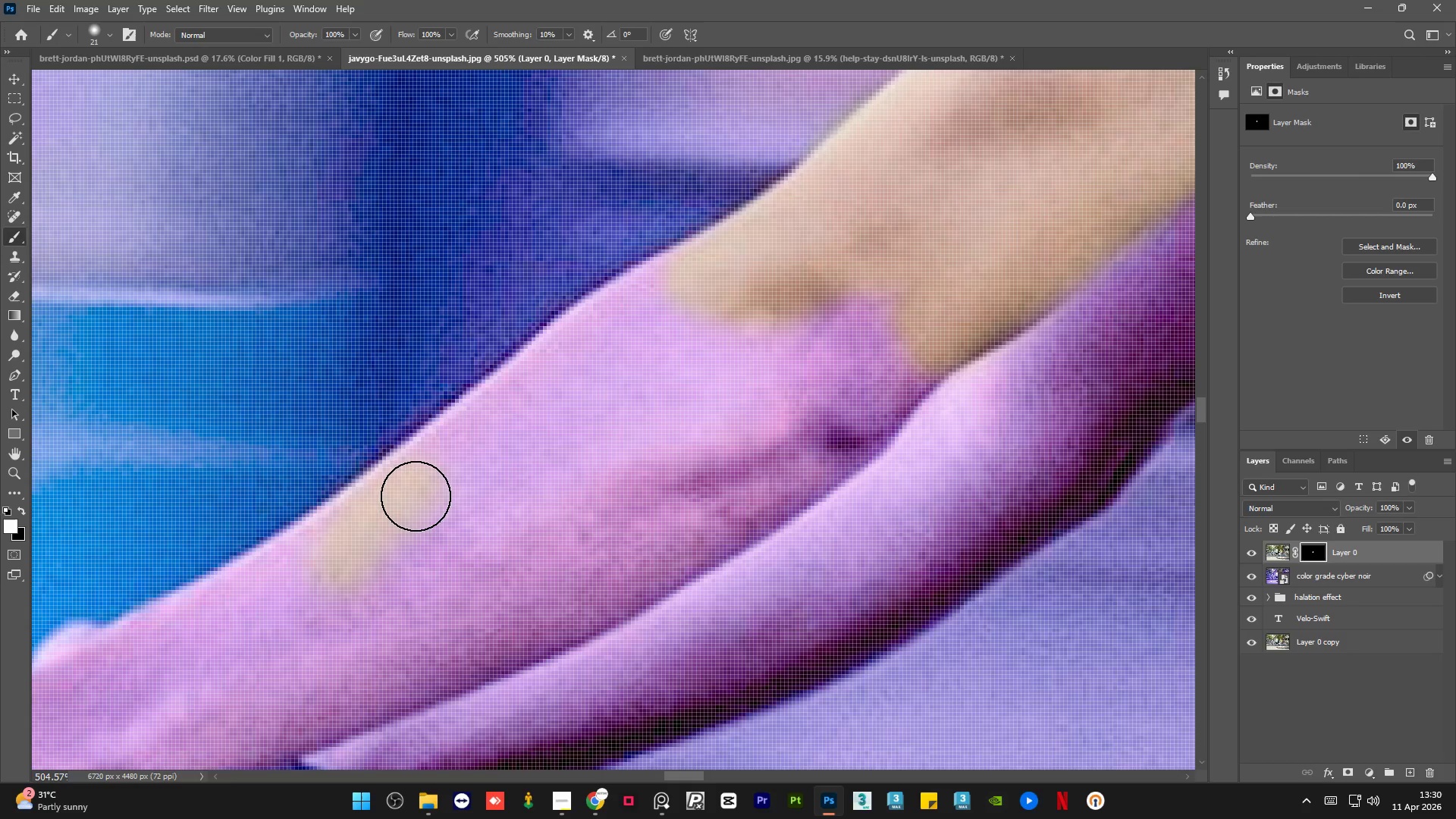 
left_click_drag(start_coordinate=[416, 496], to_coordinate=[522, 539])
 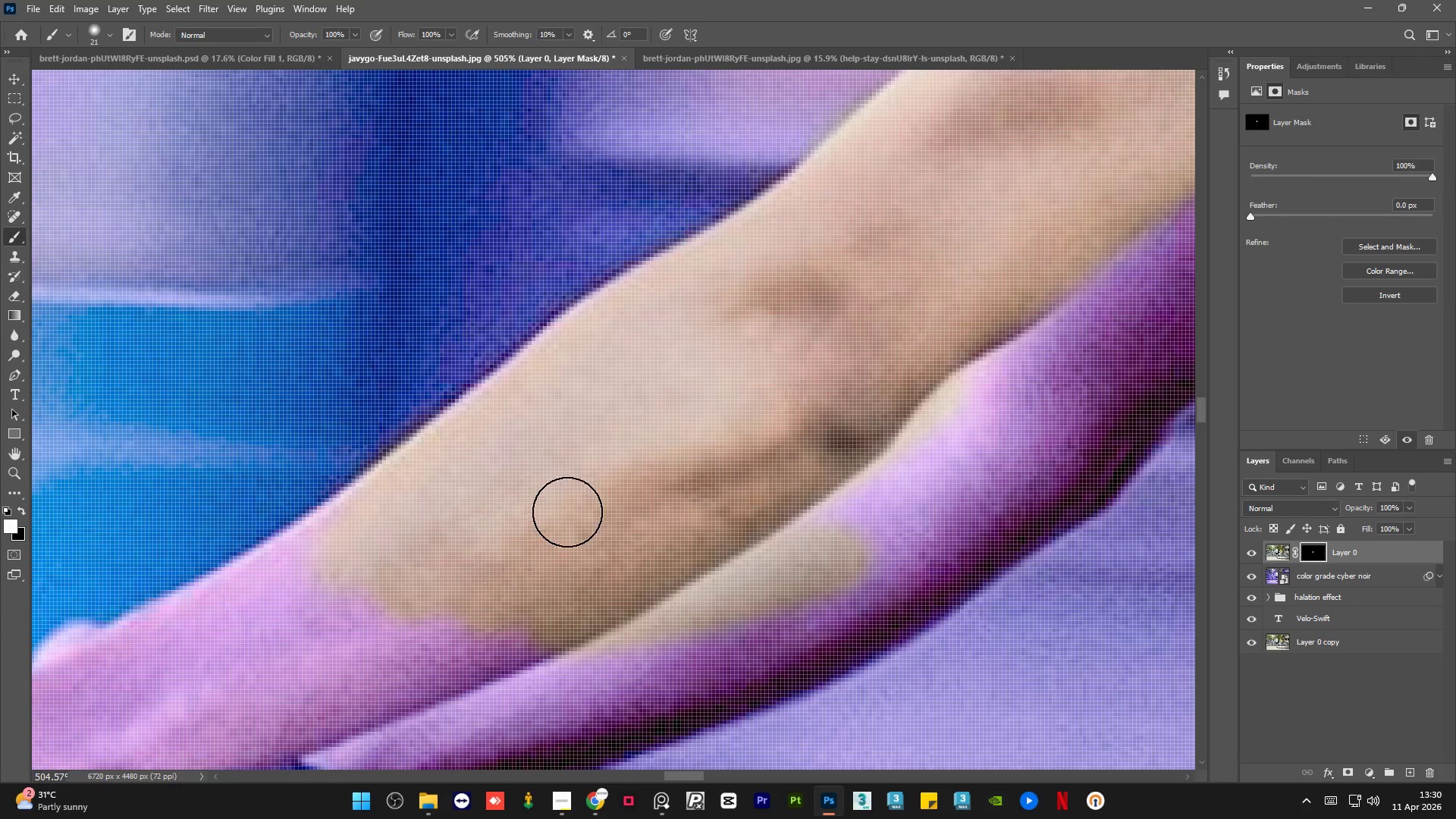 
hold_key(key=AltLeft, duration=1.09)
 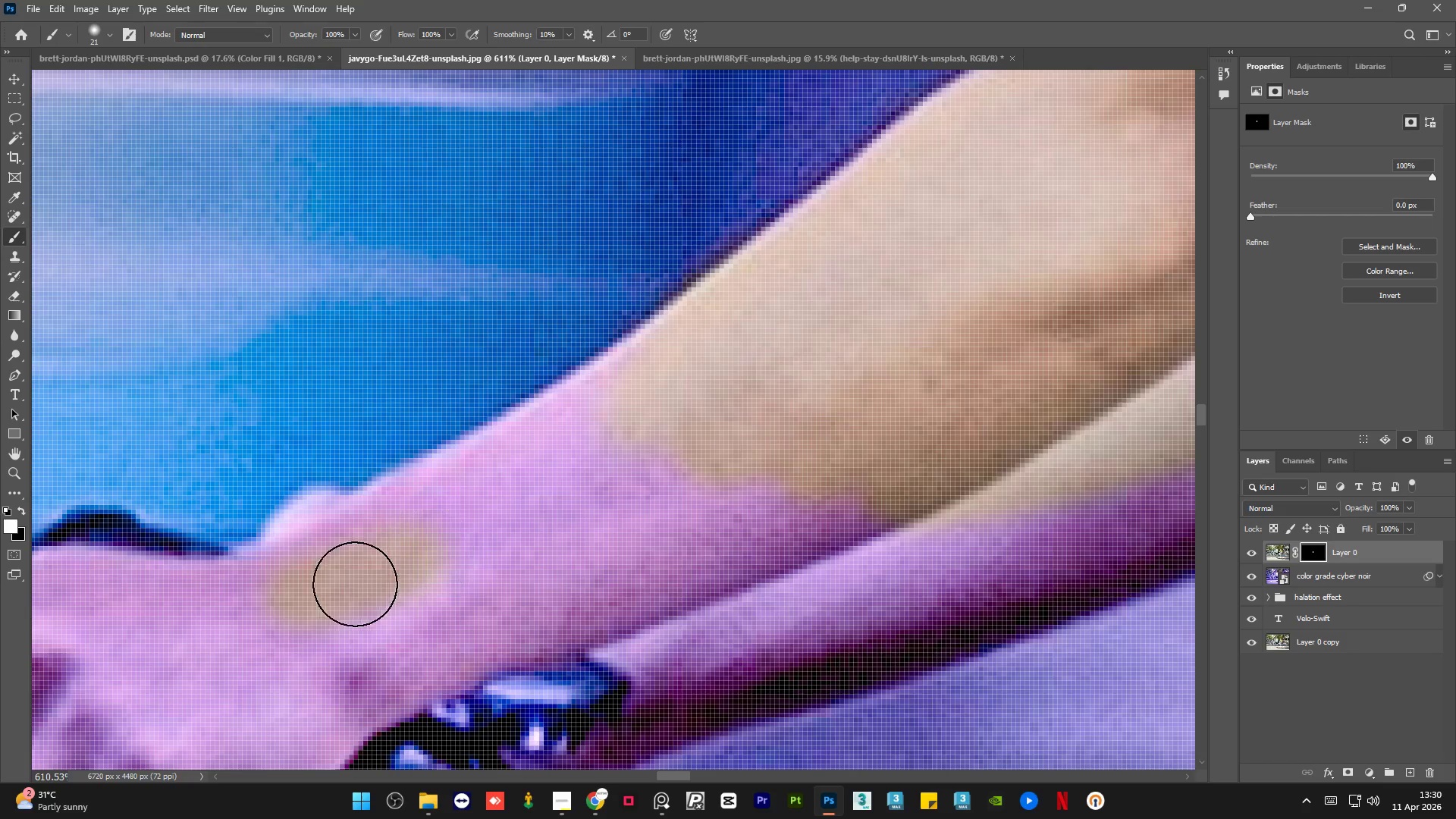 
left_click_drag(start_coordinate=[299, 595], to_coordinate=[325, 680])
 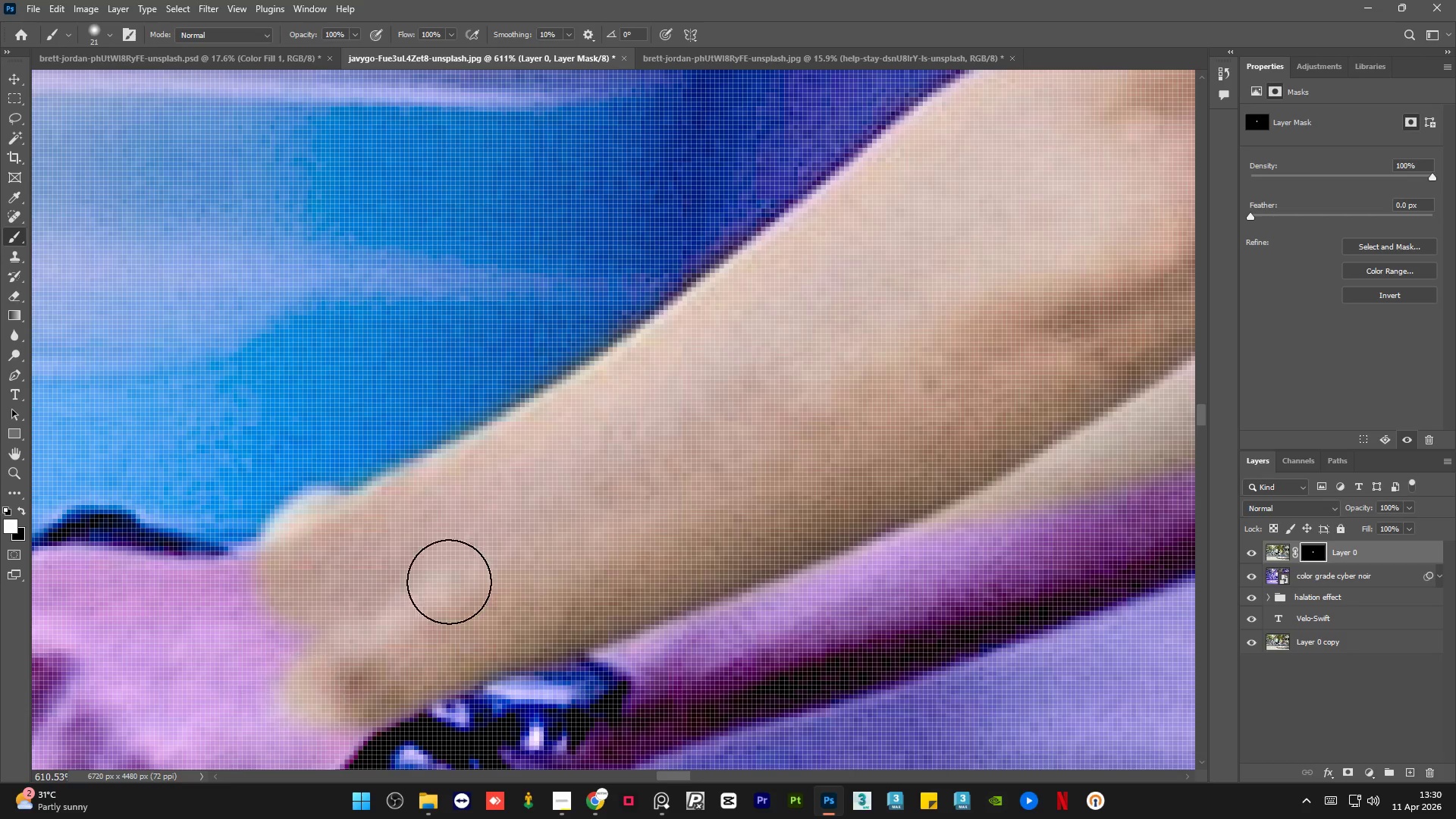 
scroll: coordinate [368, 519], scroll_direction: up, amount: 2.0
 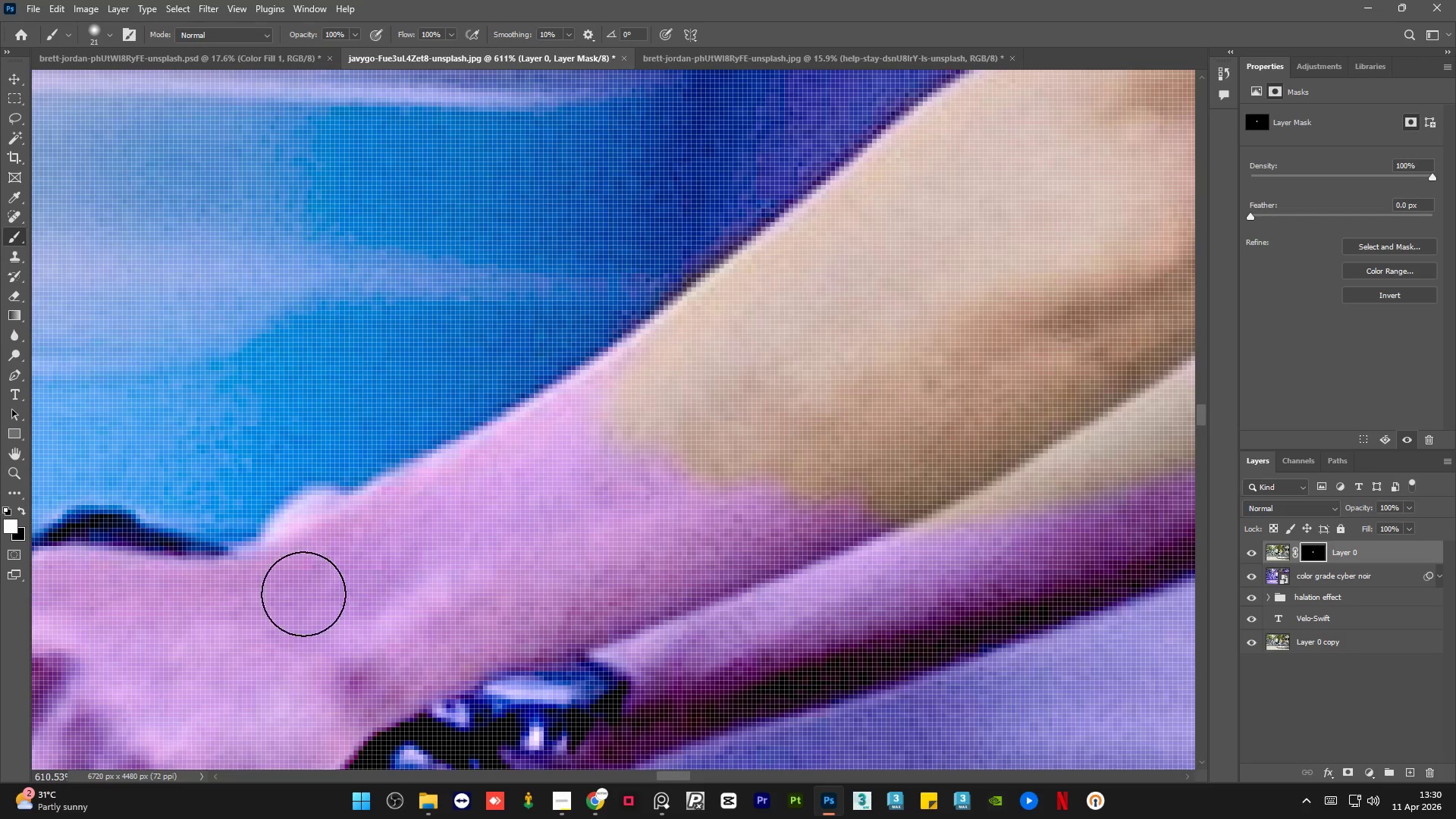 
hold_key(key=AltLeft, duration=1.5)
hold_key(key=AltLeft, duration=1.03)
scroll: coordinate [486, 673], scroll_direction: up, amount: 3.0
 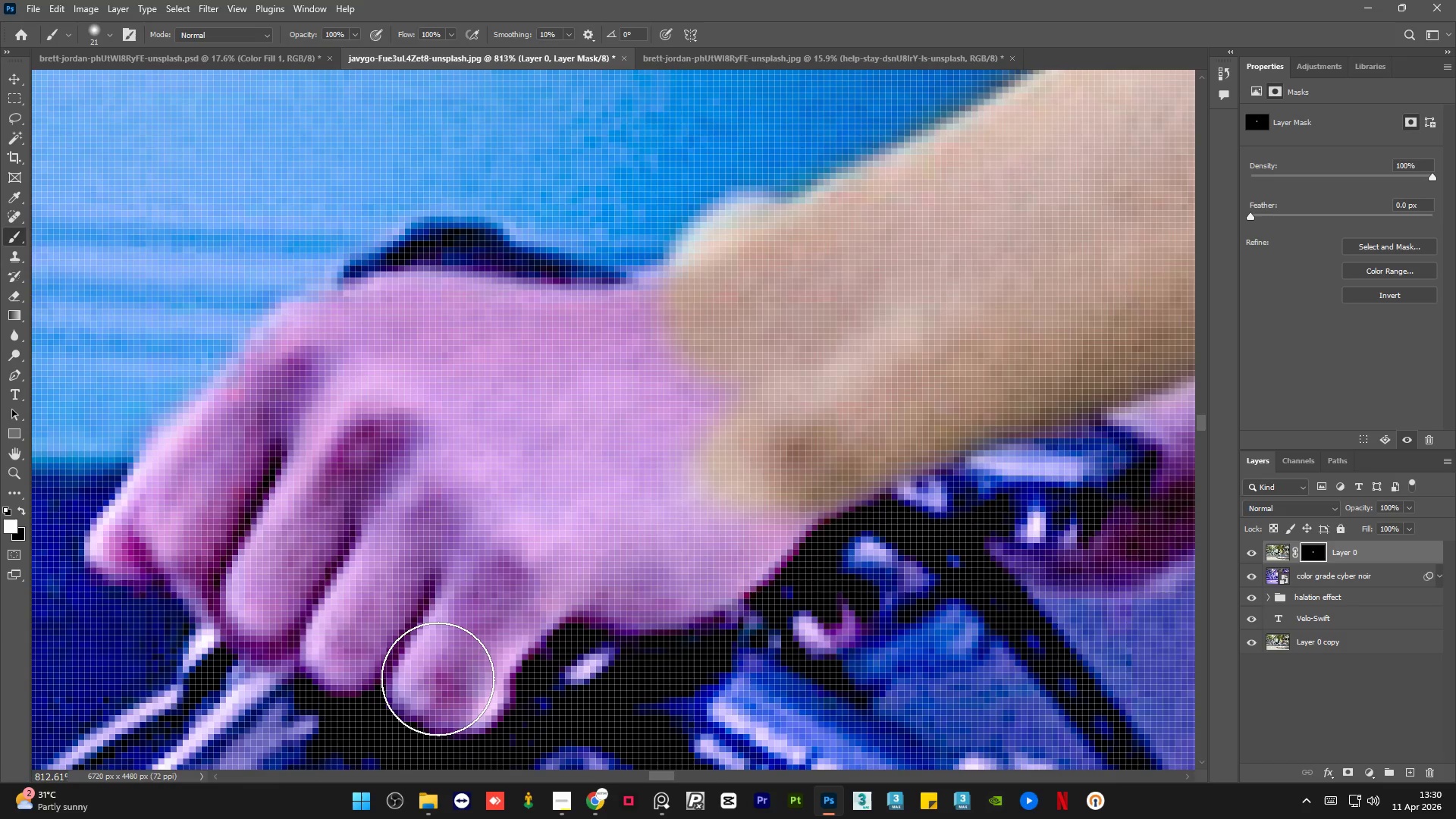 
left_click_drag(start_coordinate=[445, 676], to_coordinate=[490, 616])
 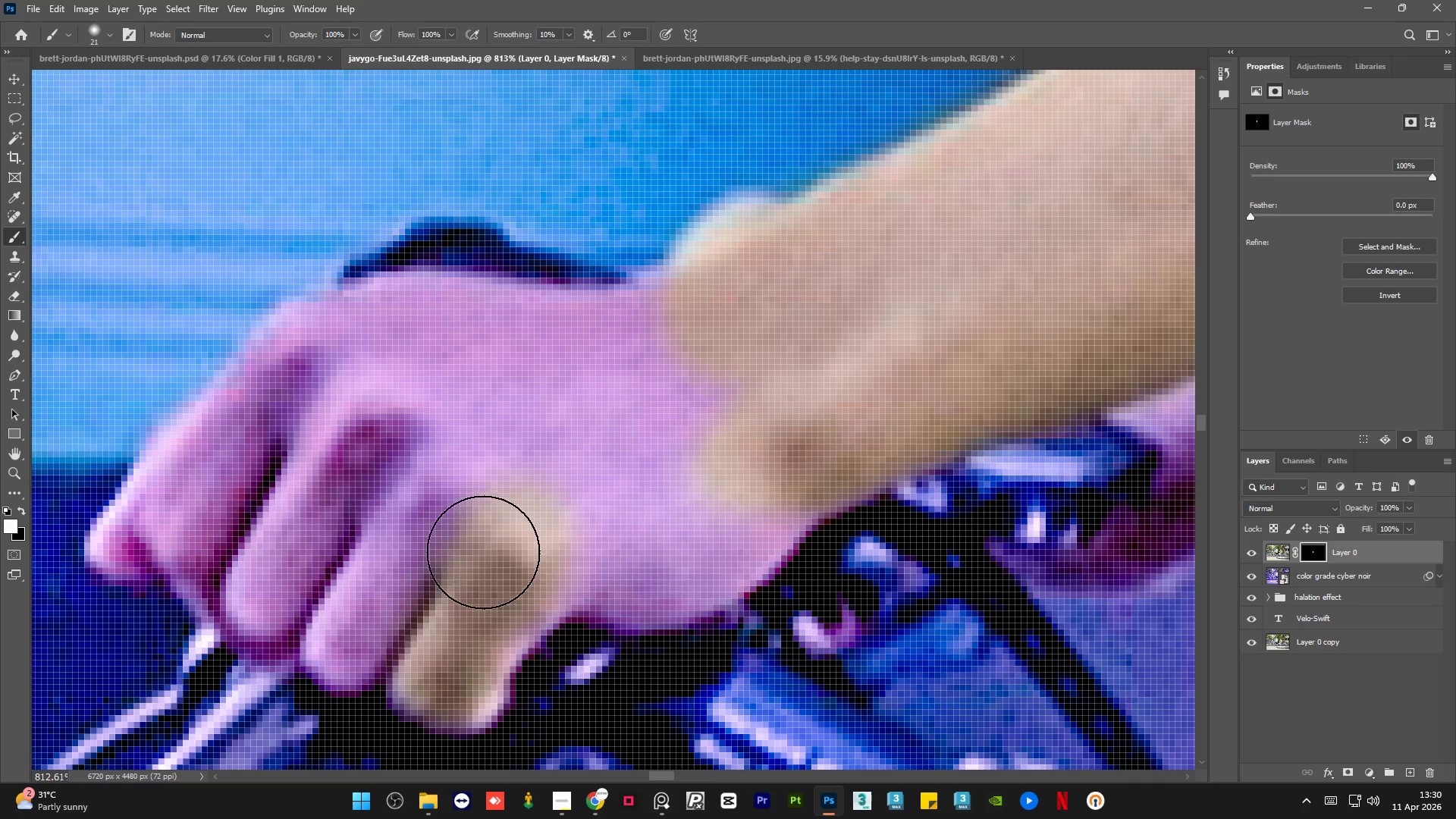 
hold_key(key=AltLeft, duration=0.72)
 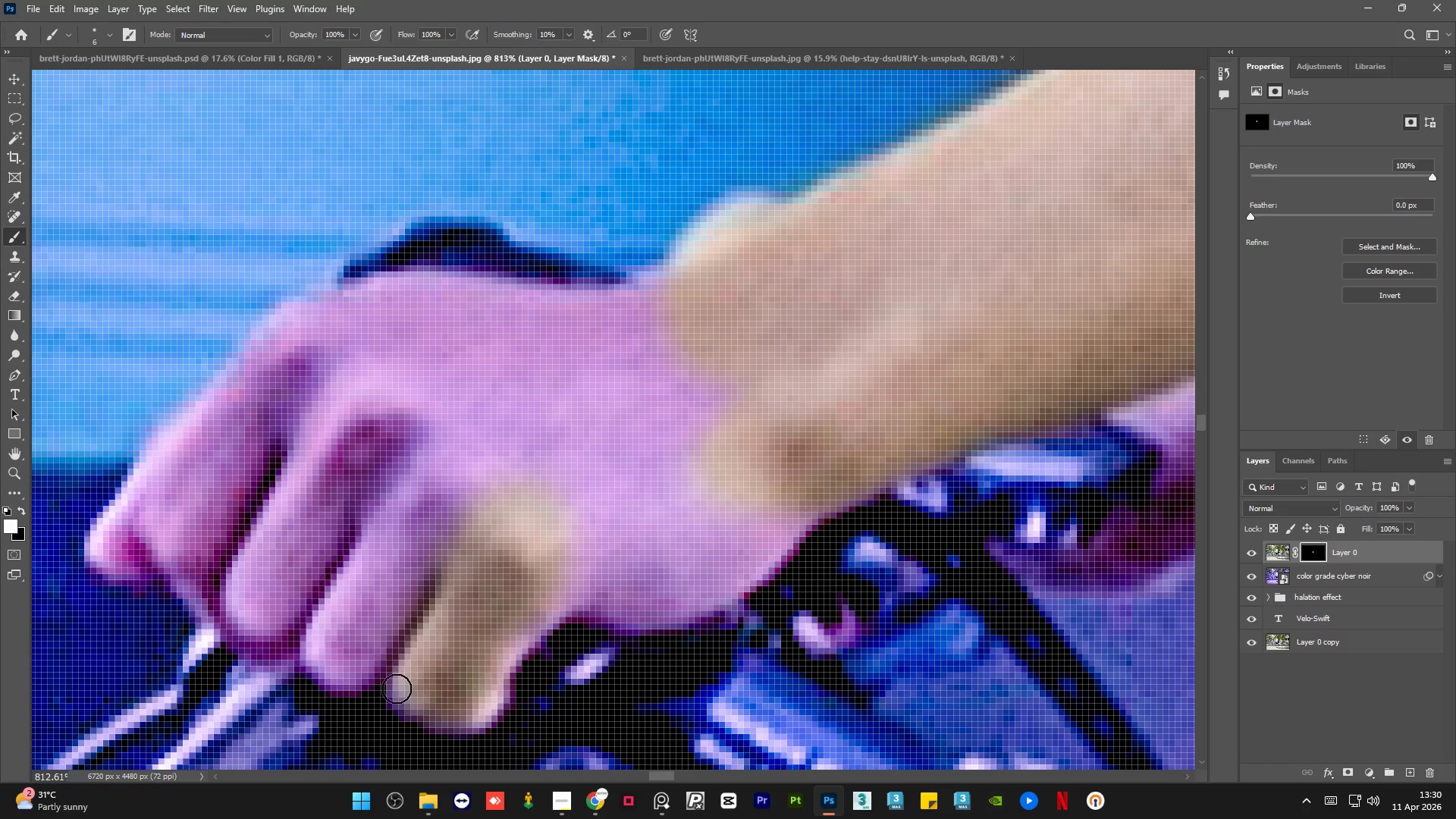 
left_click_drag(start_coordinate=[395, 689], to_coordinate=[593, 585])
 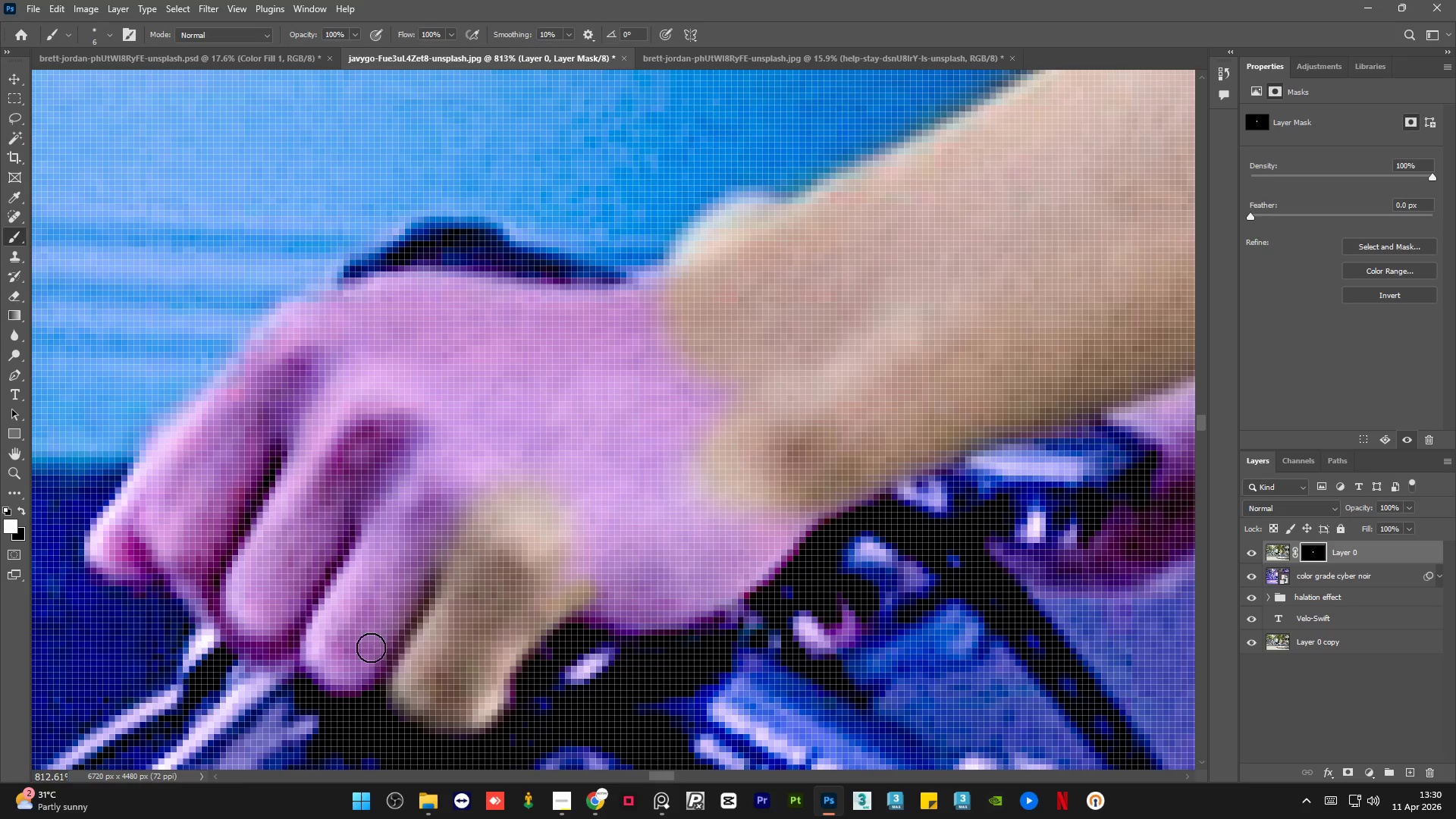 
left_click_drag(start_coordinate=[368, 652], to_coordinate=[316, 634])
 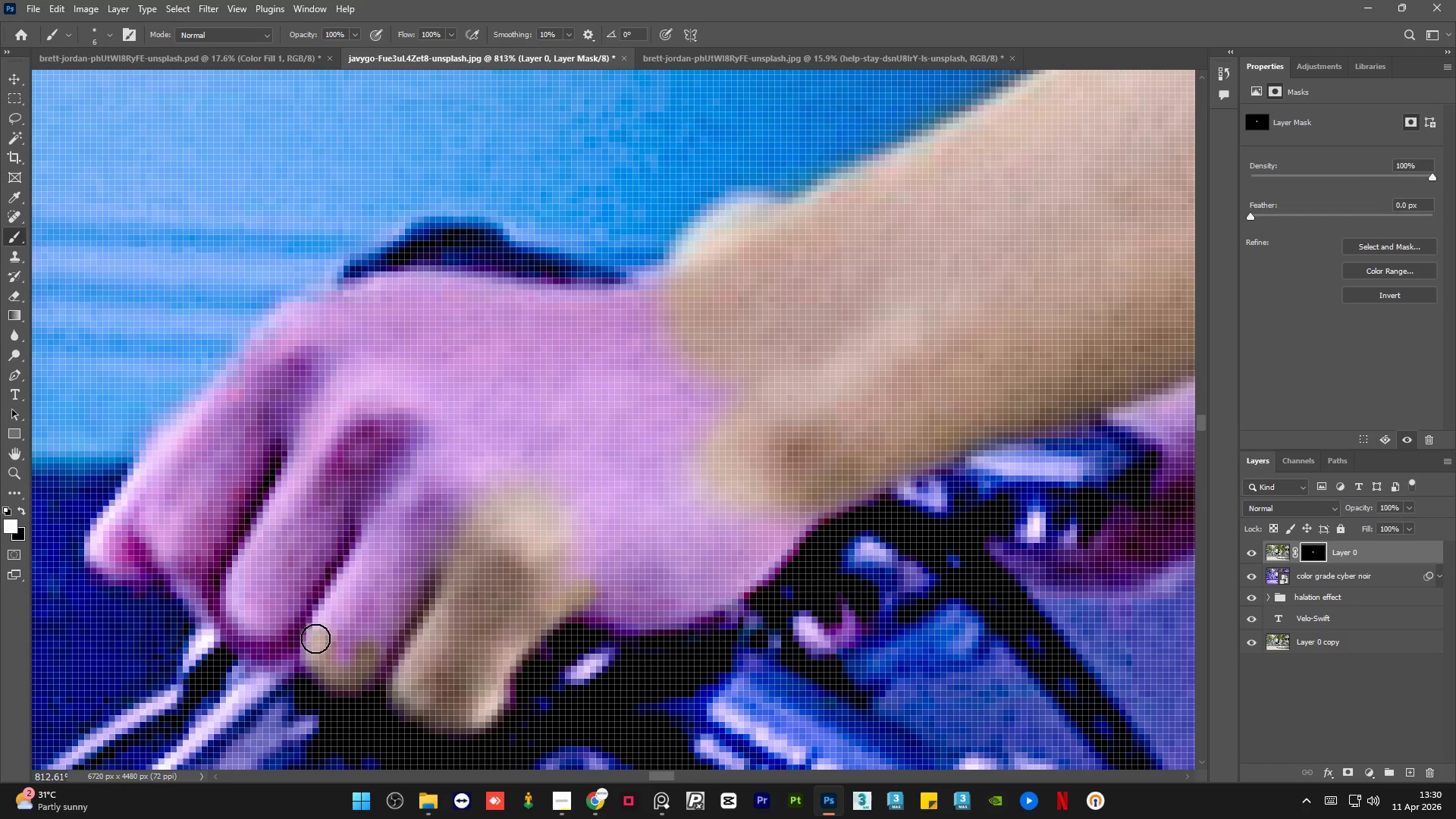 
key(Alt+AltLeft)
 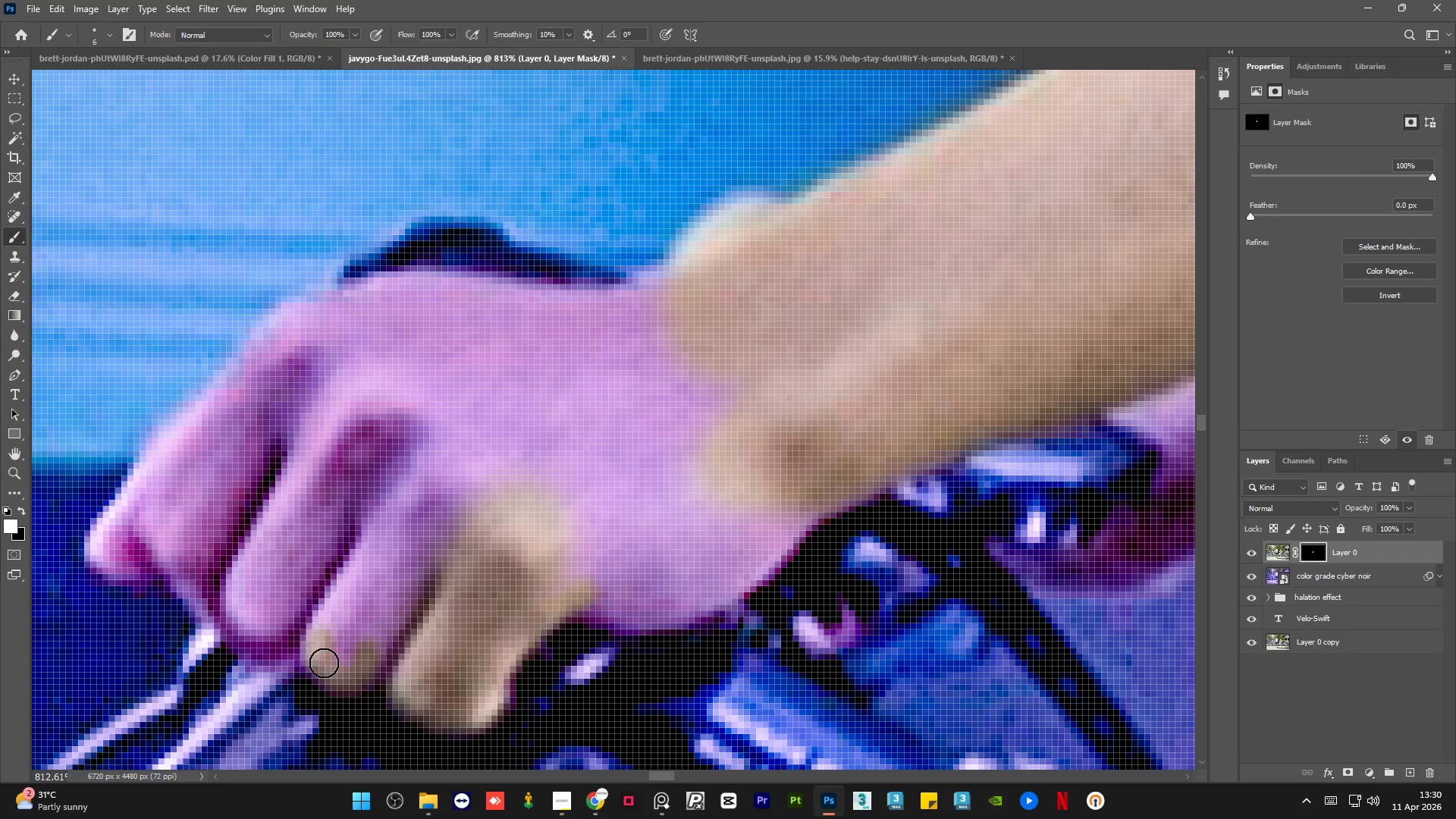 
left_click_drag(start_coordinate=[324, 663], to_coordinate=[315, 650])
 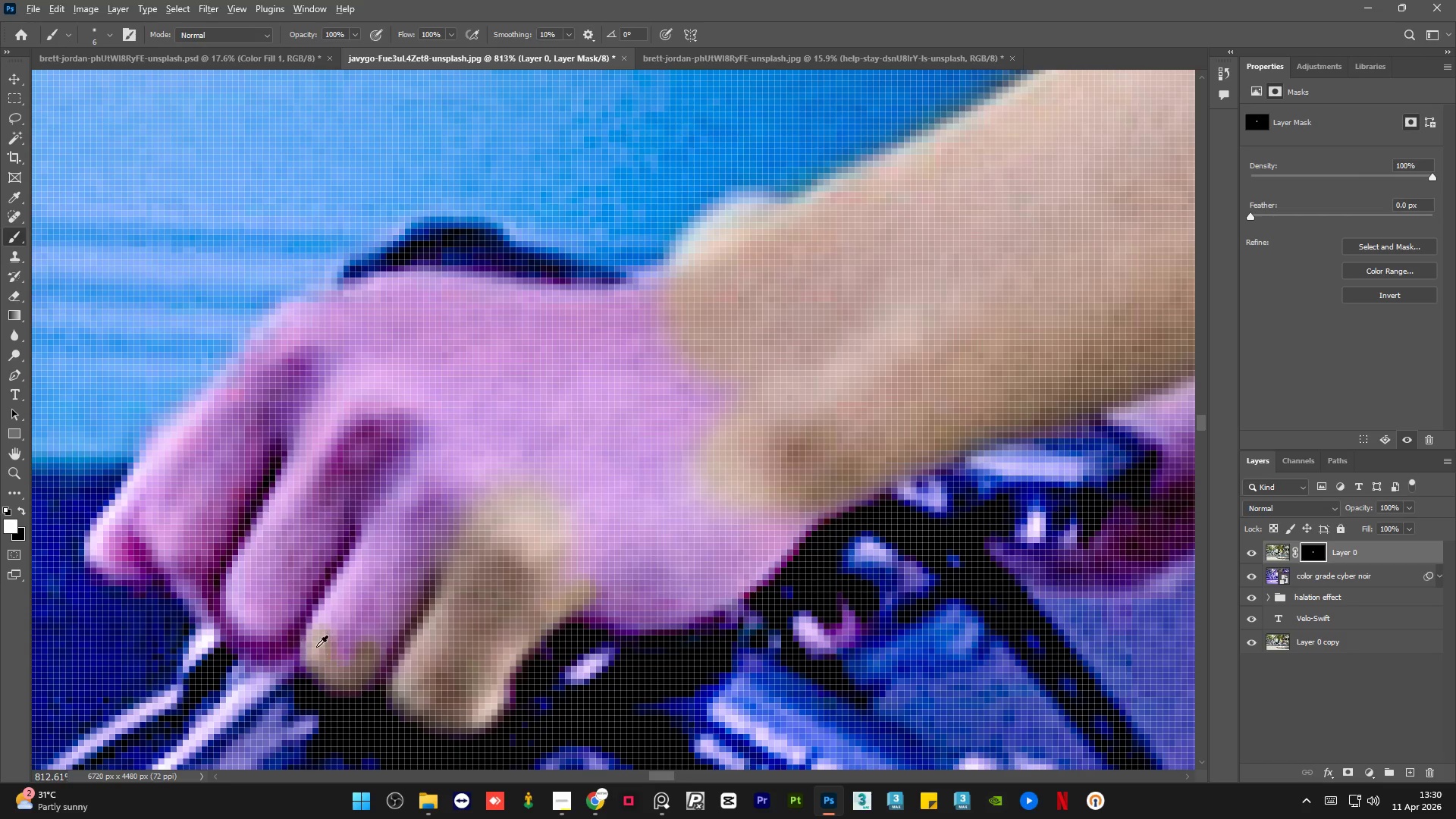 
hold_key(key=AltLeft, duration=0.31)
 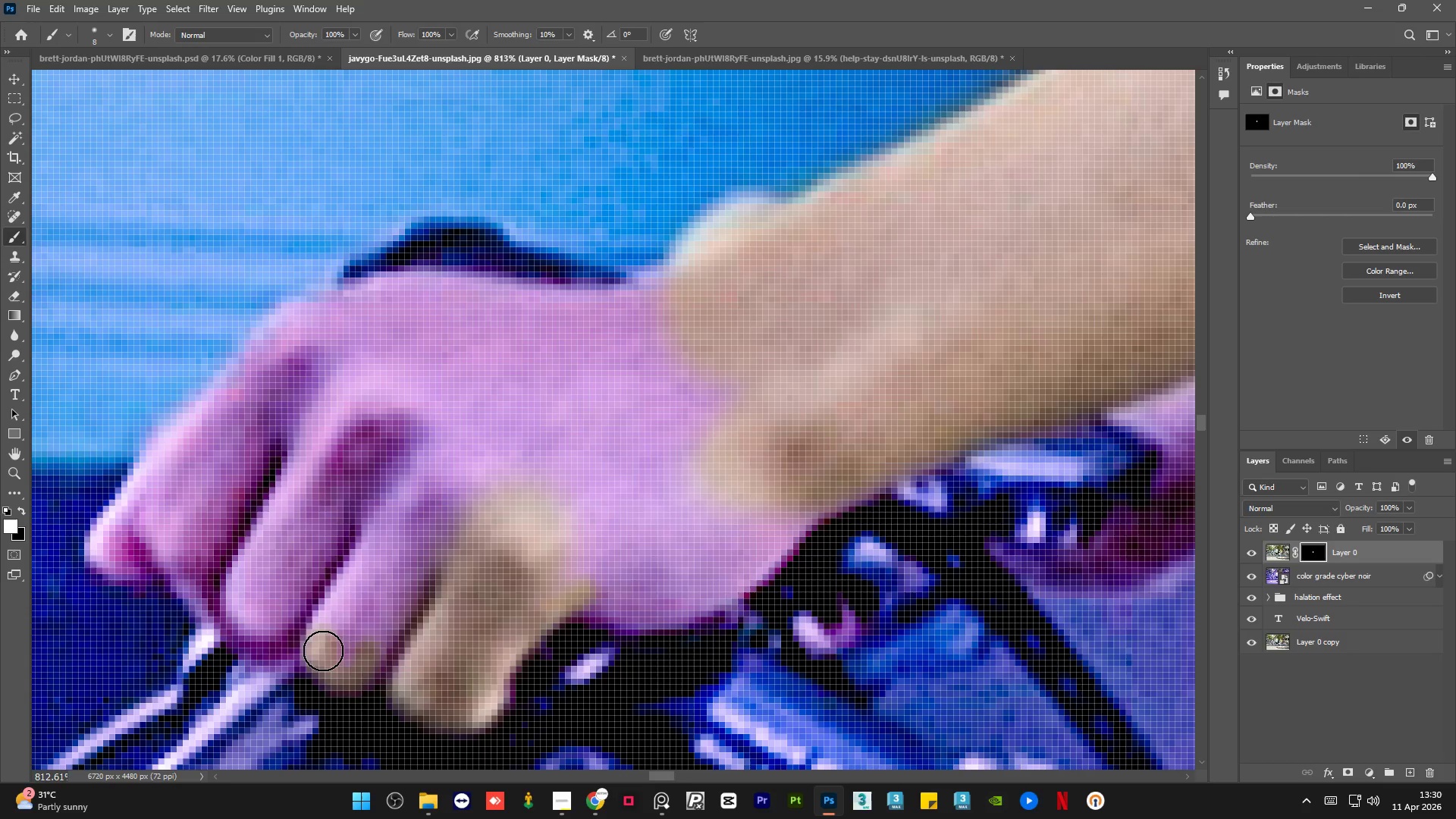 
left_click_drag(start_coordinate=[323, 651], to_coordinate=[355, 500])
 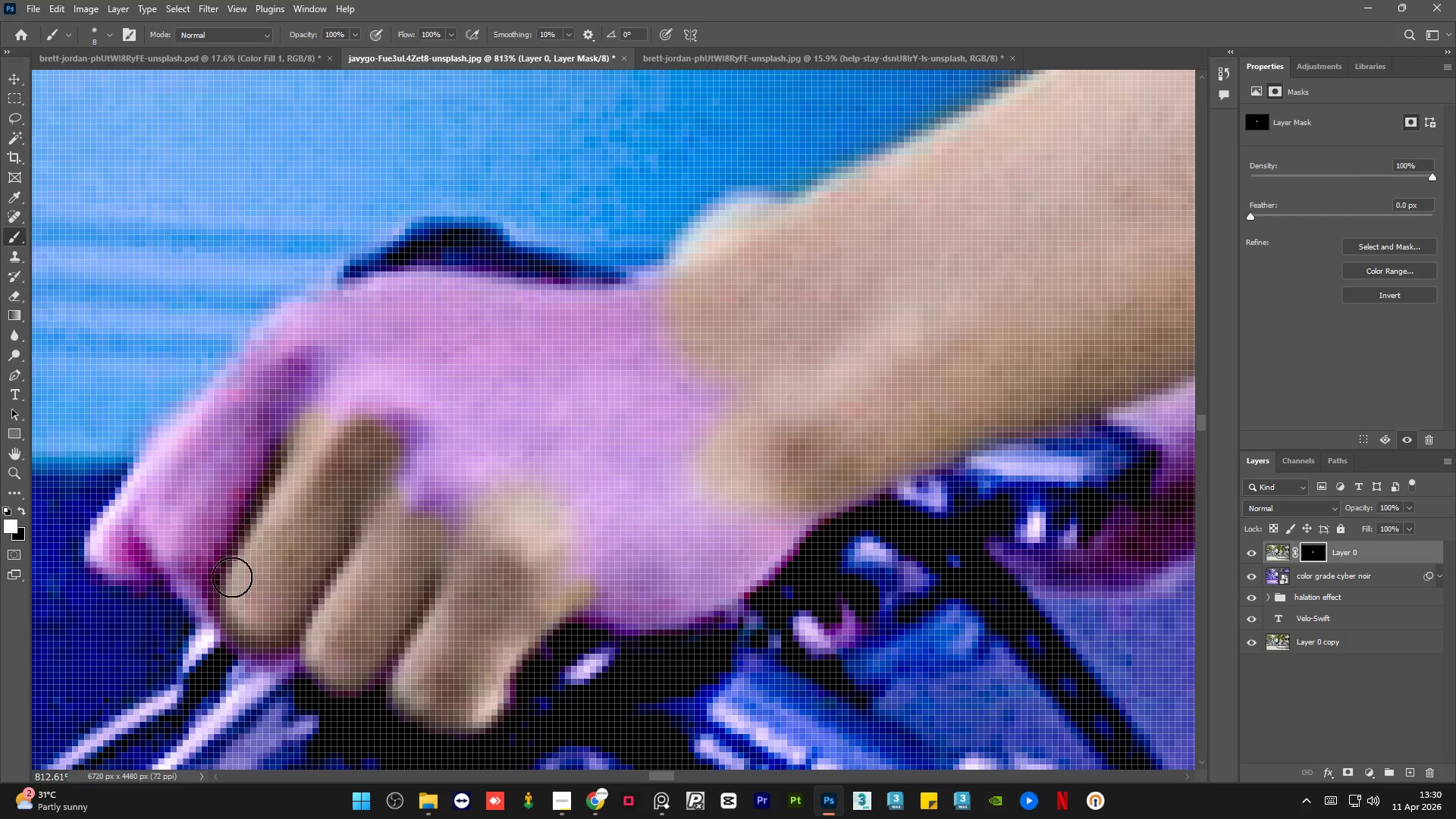 
left_click_drag(start_coordinate=[229, 585], to_coordinate=[224, 455])
 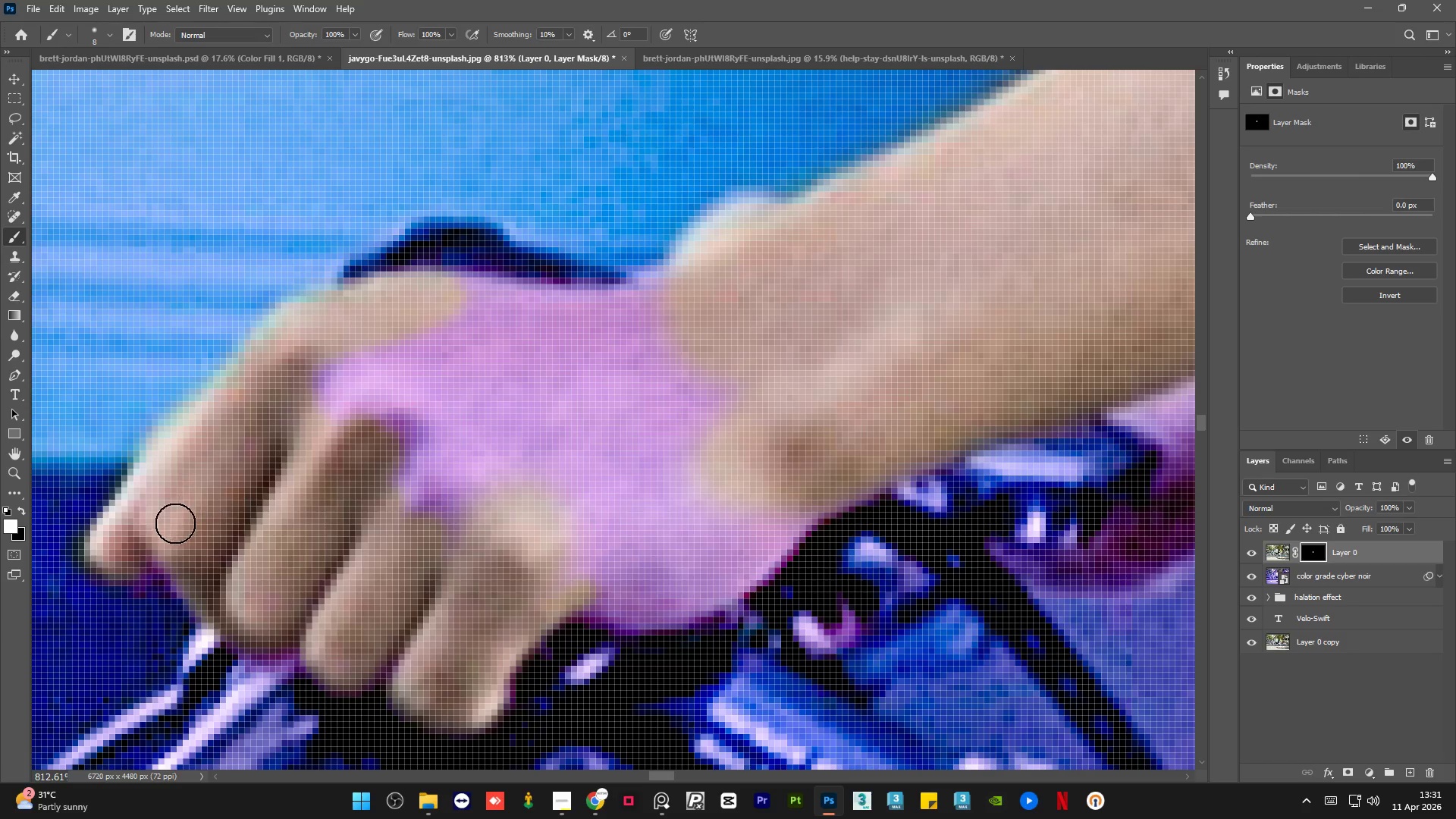 
left_click_drag(start_coordinate=[168, 531], to_coordinate=[135, 563])
 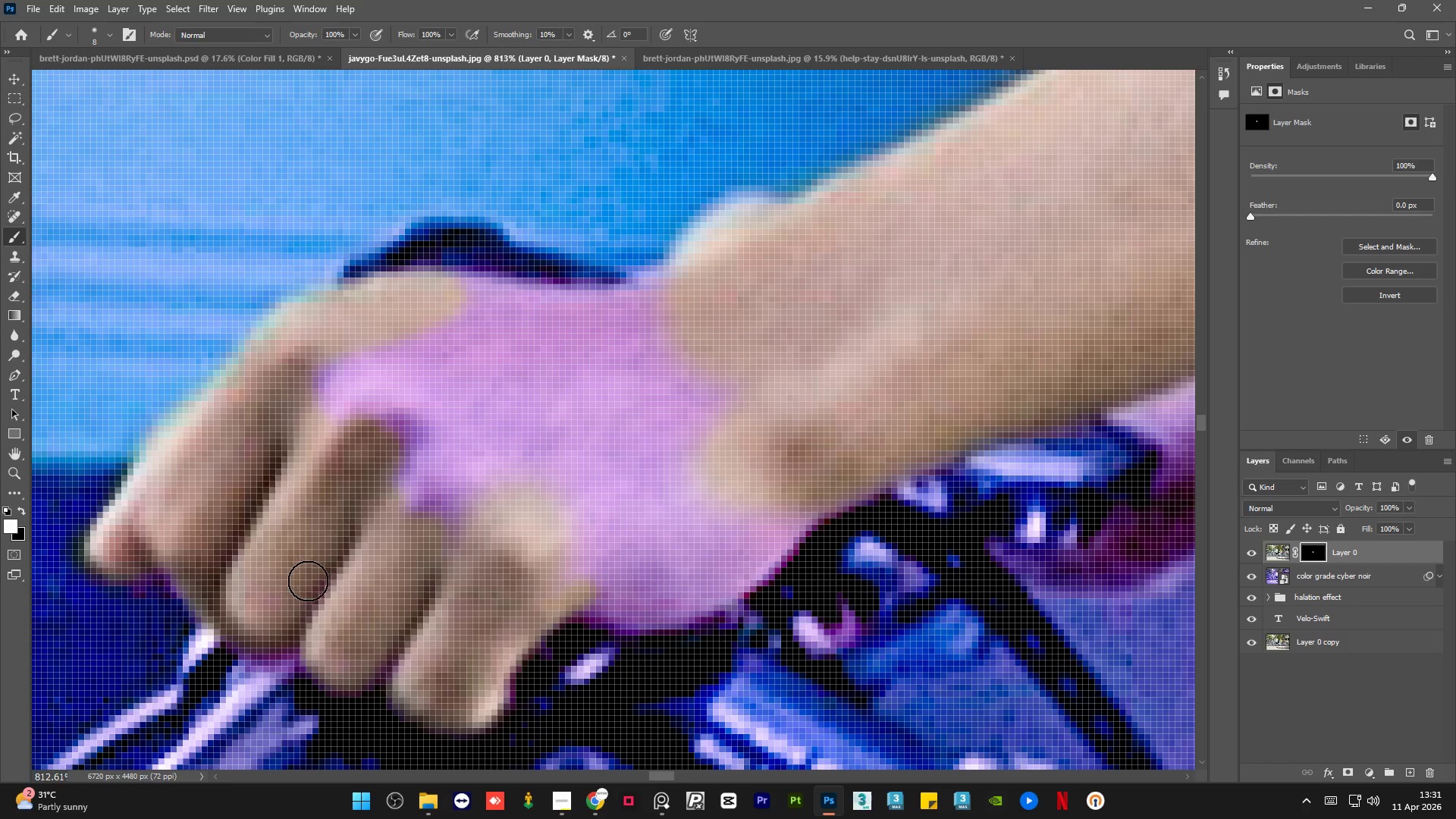 
left_click_drag(start_coordinate=[300, 584], to_coordinate=[400, 419])
 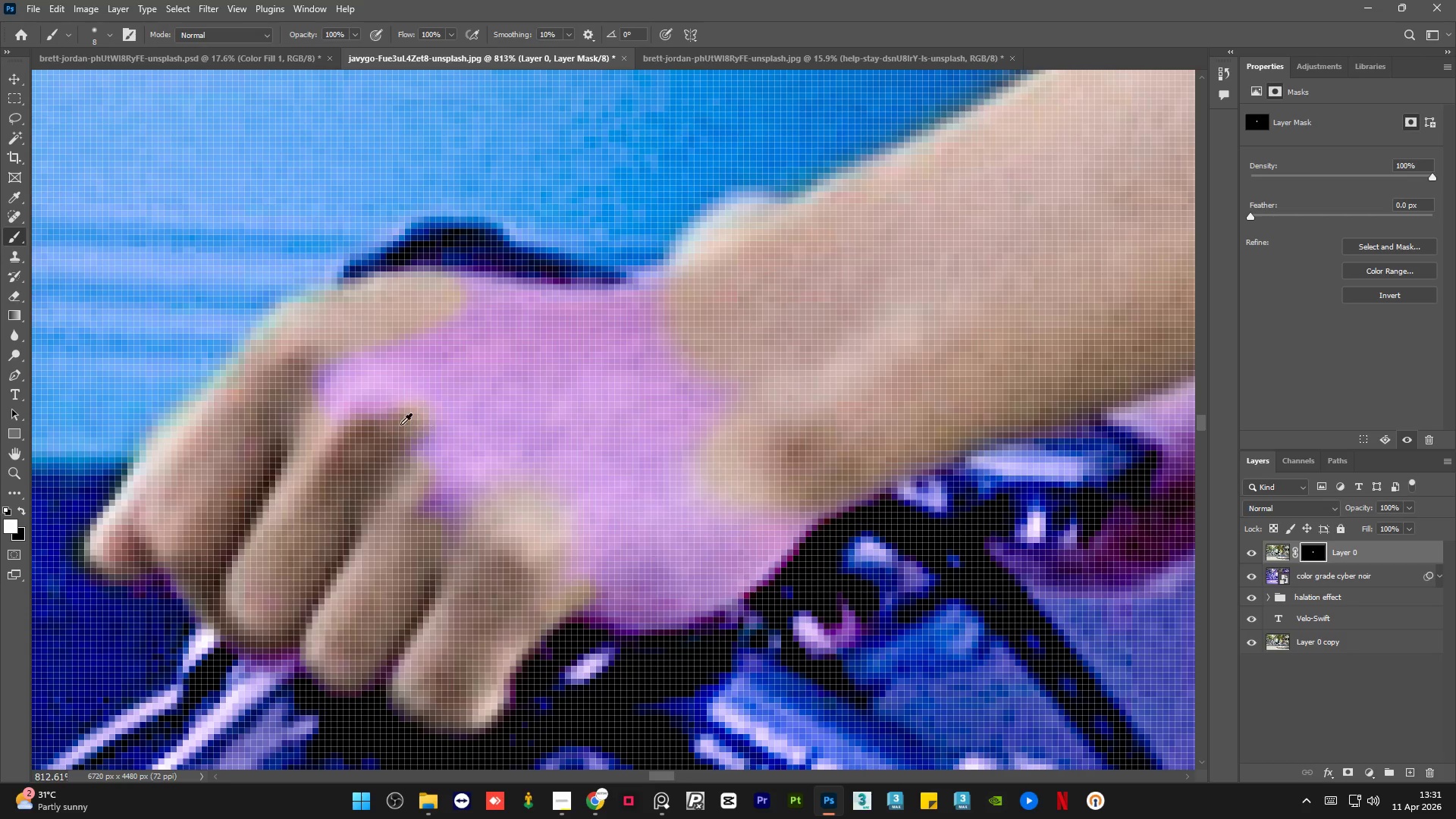 
hold_key(key=AltLeft, duration=0.41)
 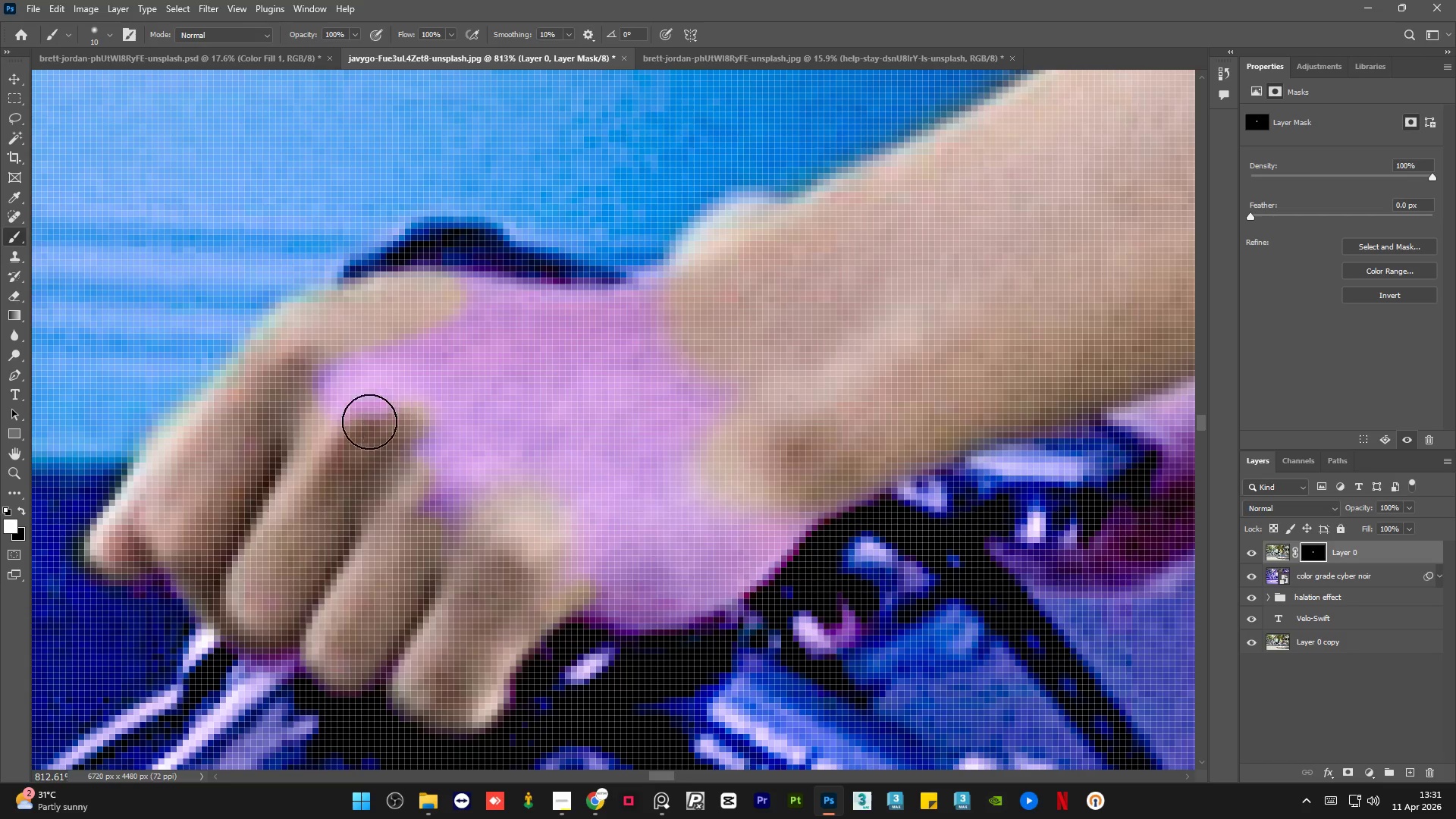 
key(Alt+AltLeft)
 